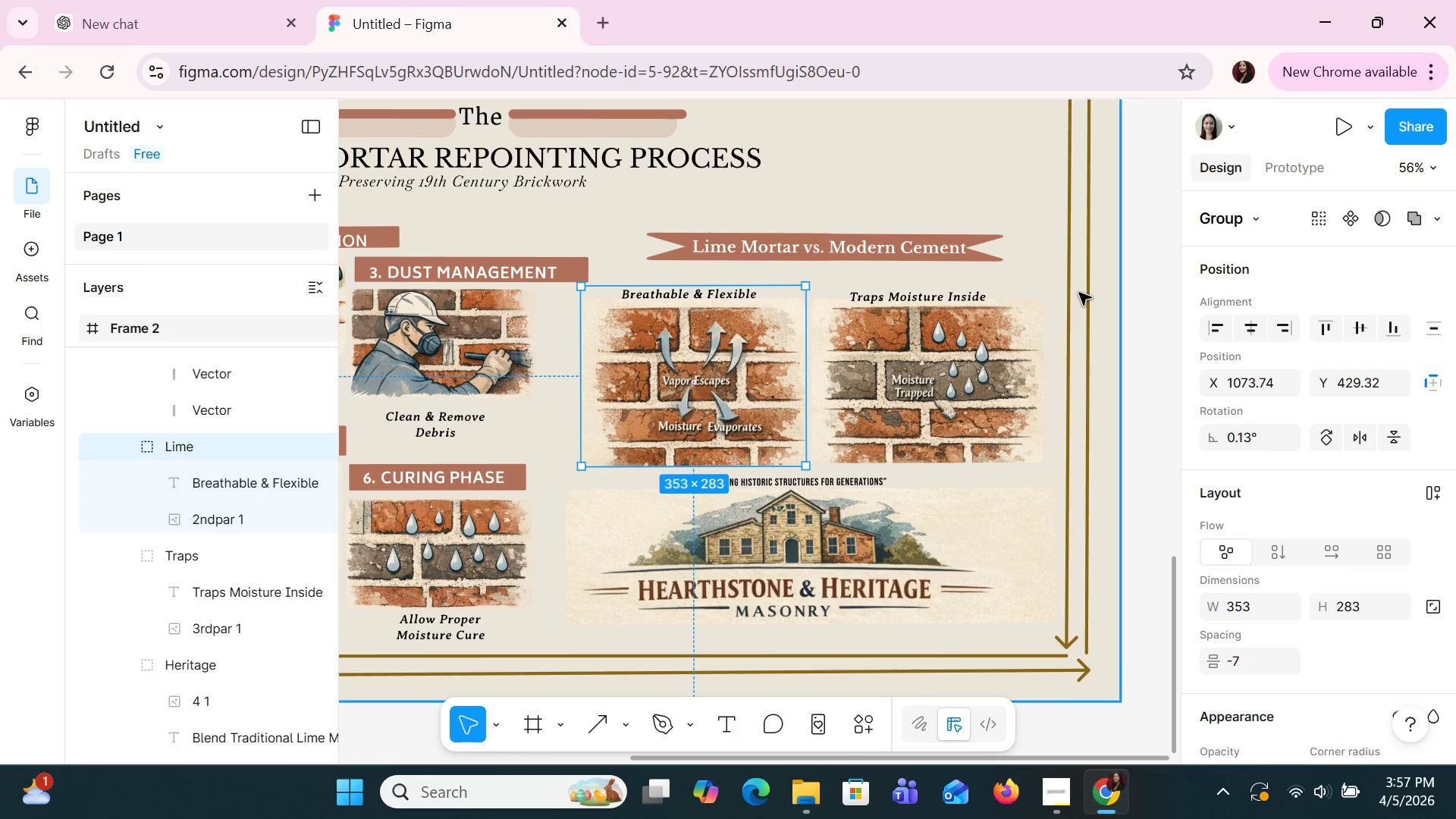 
left_click([1137, 244])
 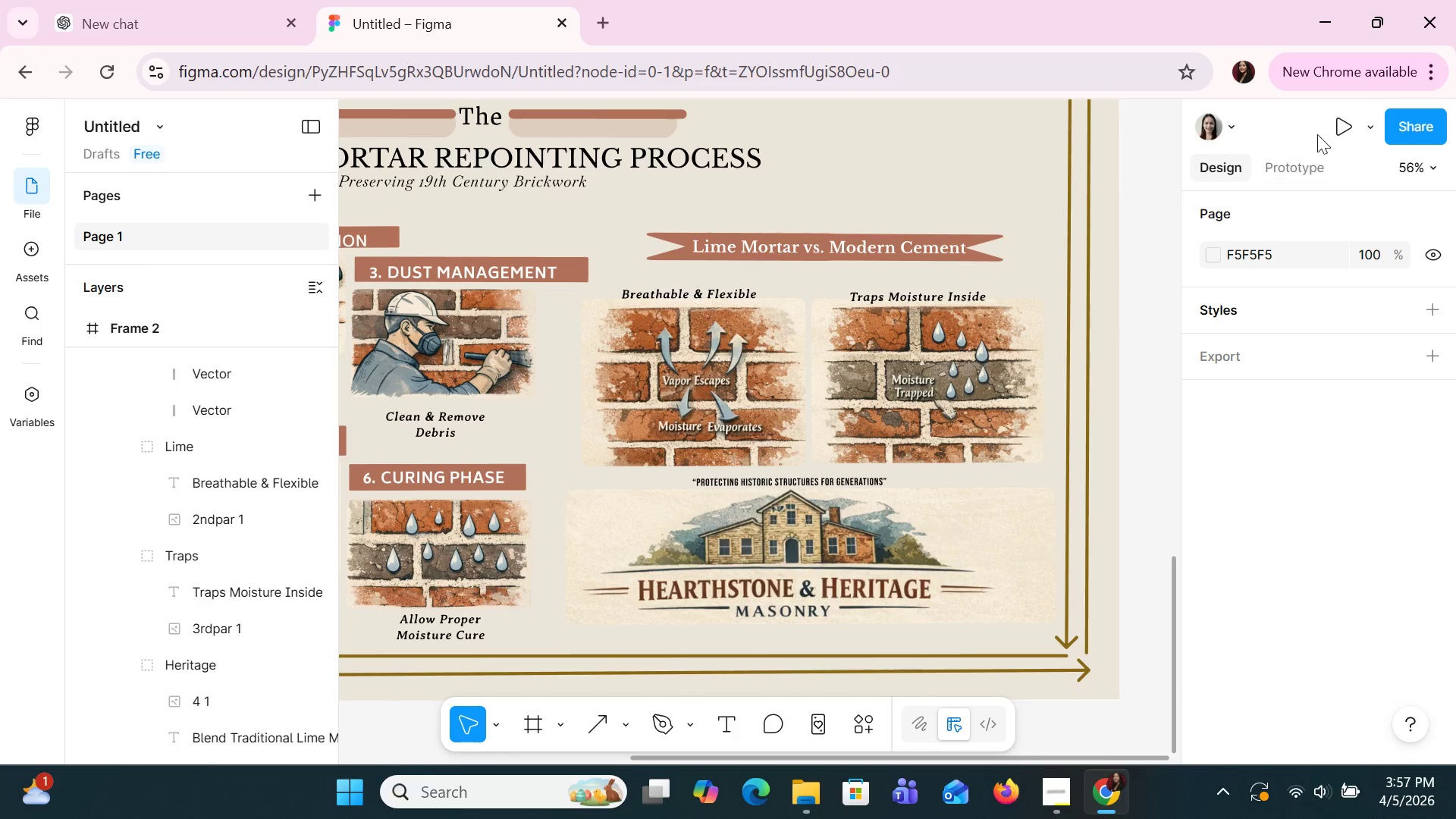 
left_click([1342, 127])
 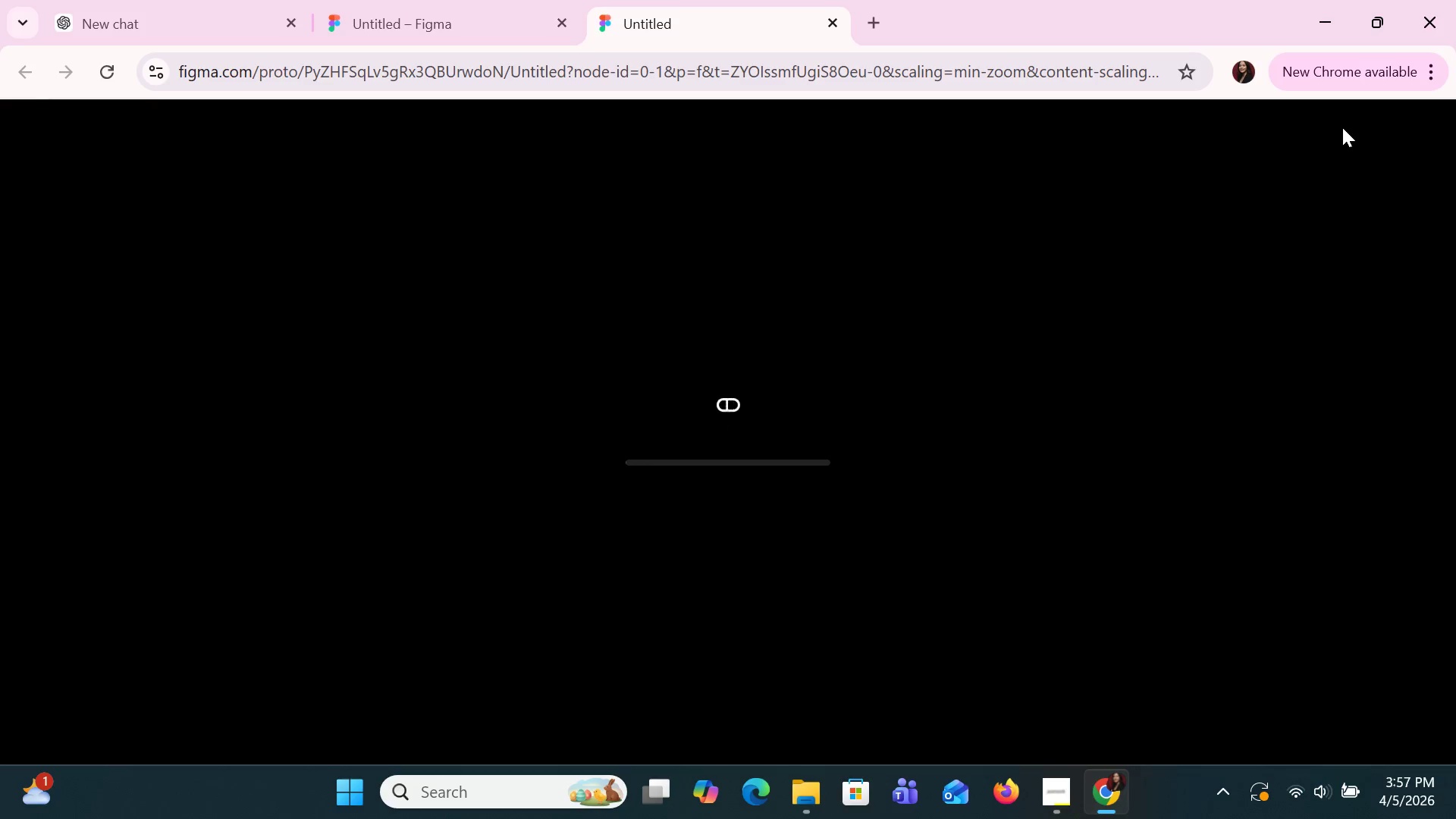 
wait(8.28)
 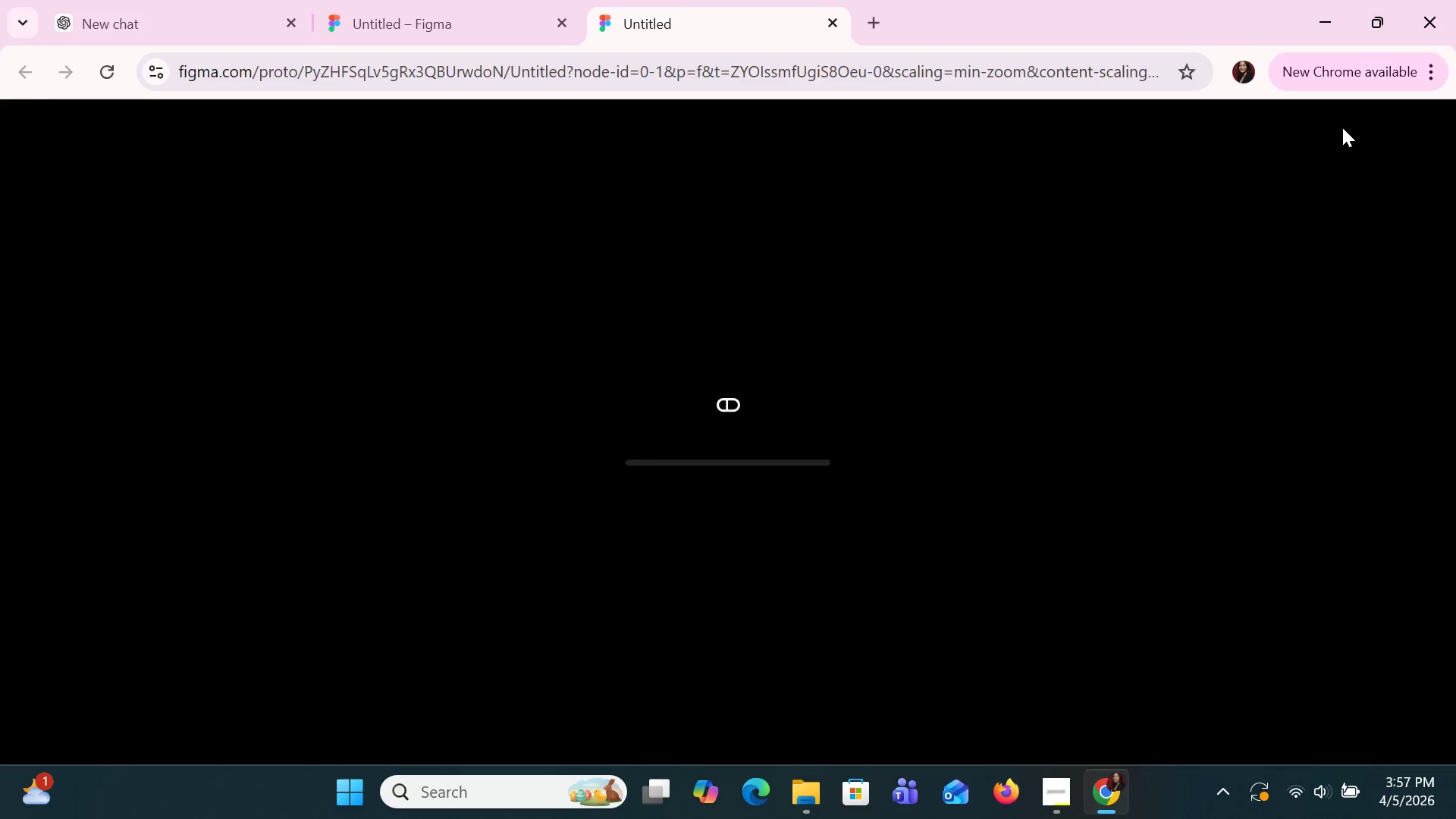 
left_click([827, 24])
 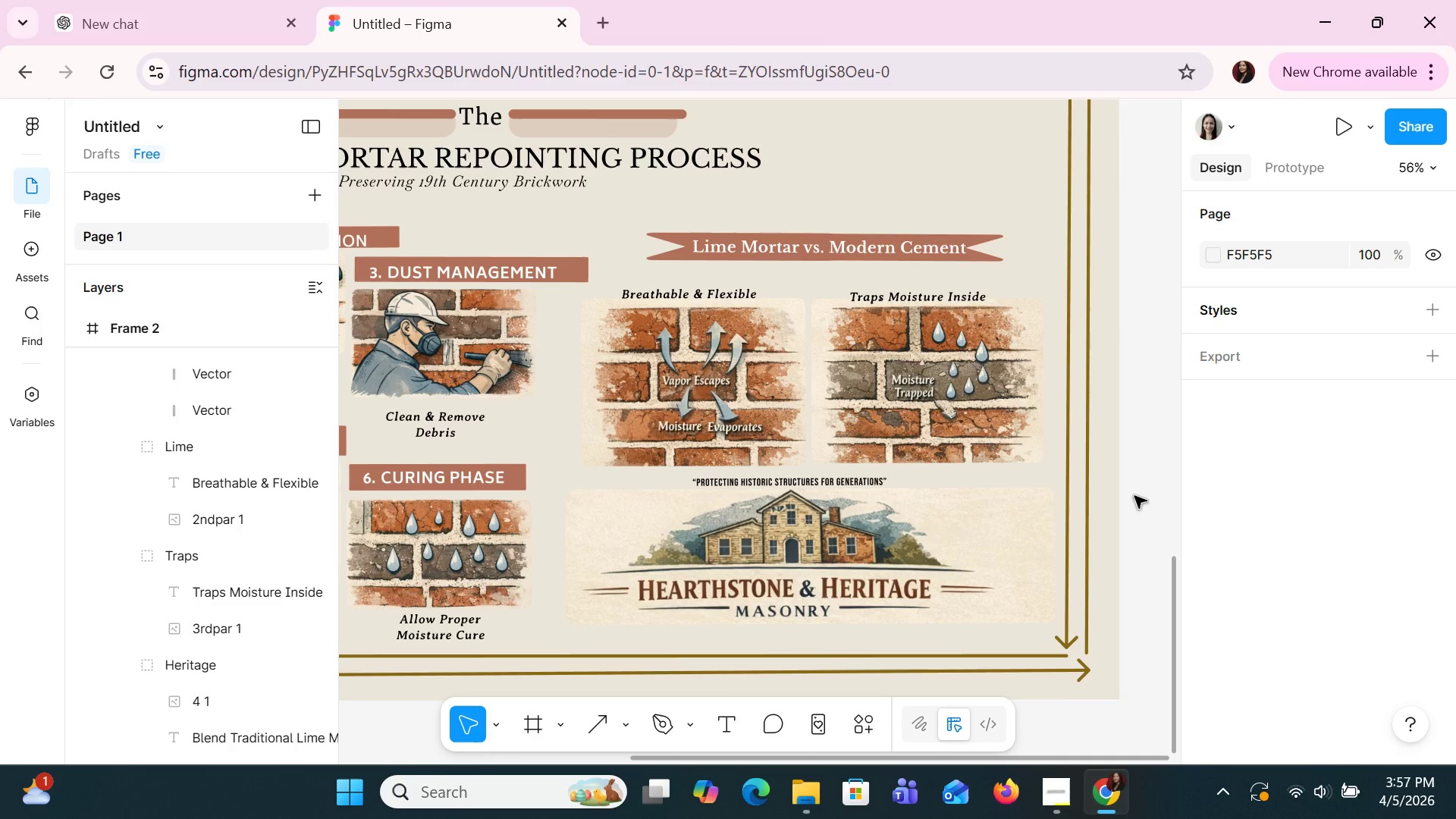 
scroll: coordinate [1128, 501], scroll_direction: down, amount: 3.0
 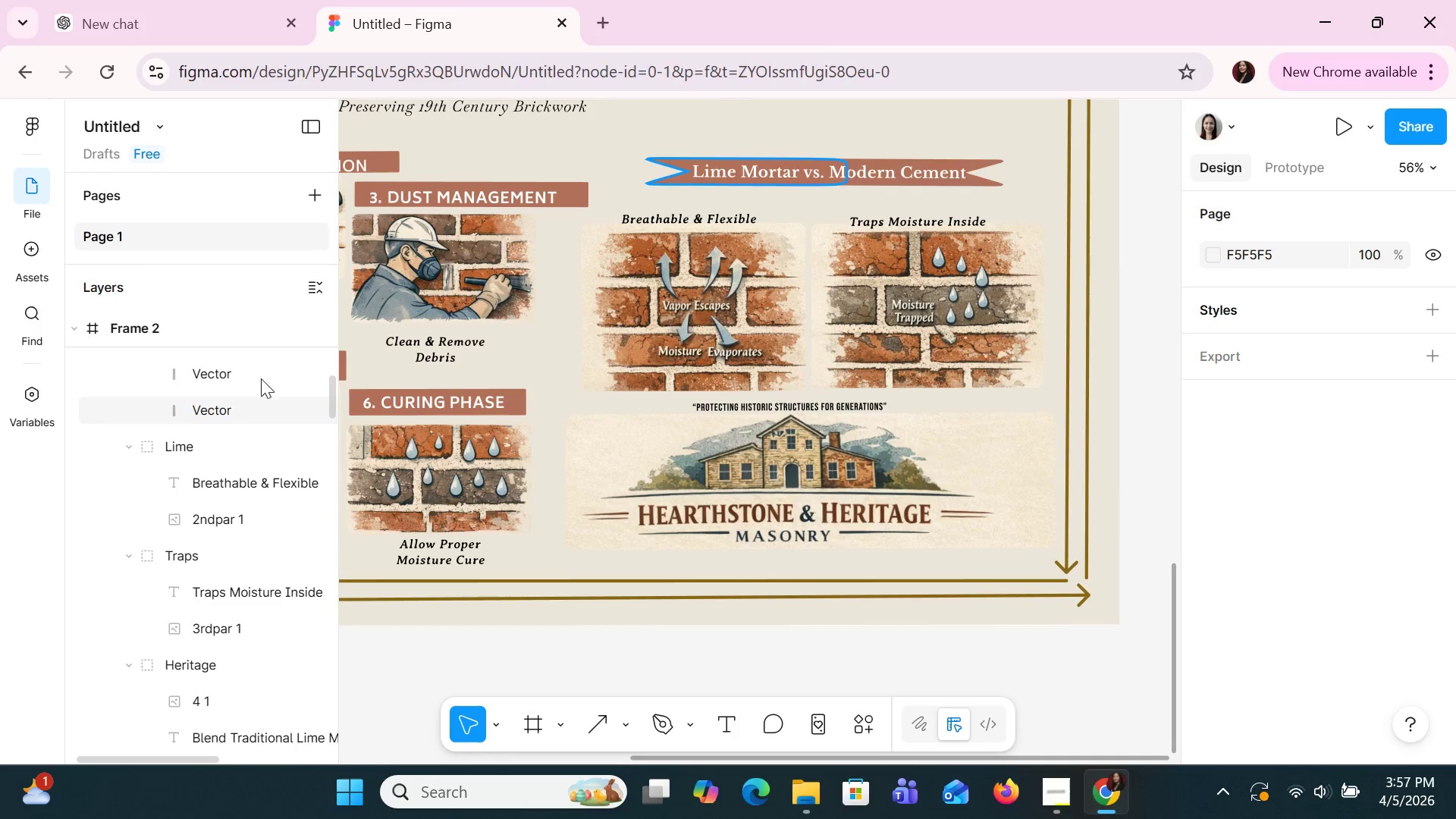 
left_click([221, 323])
 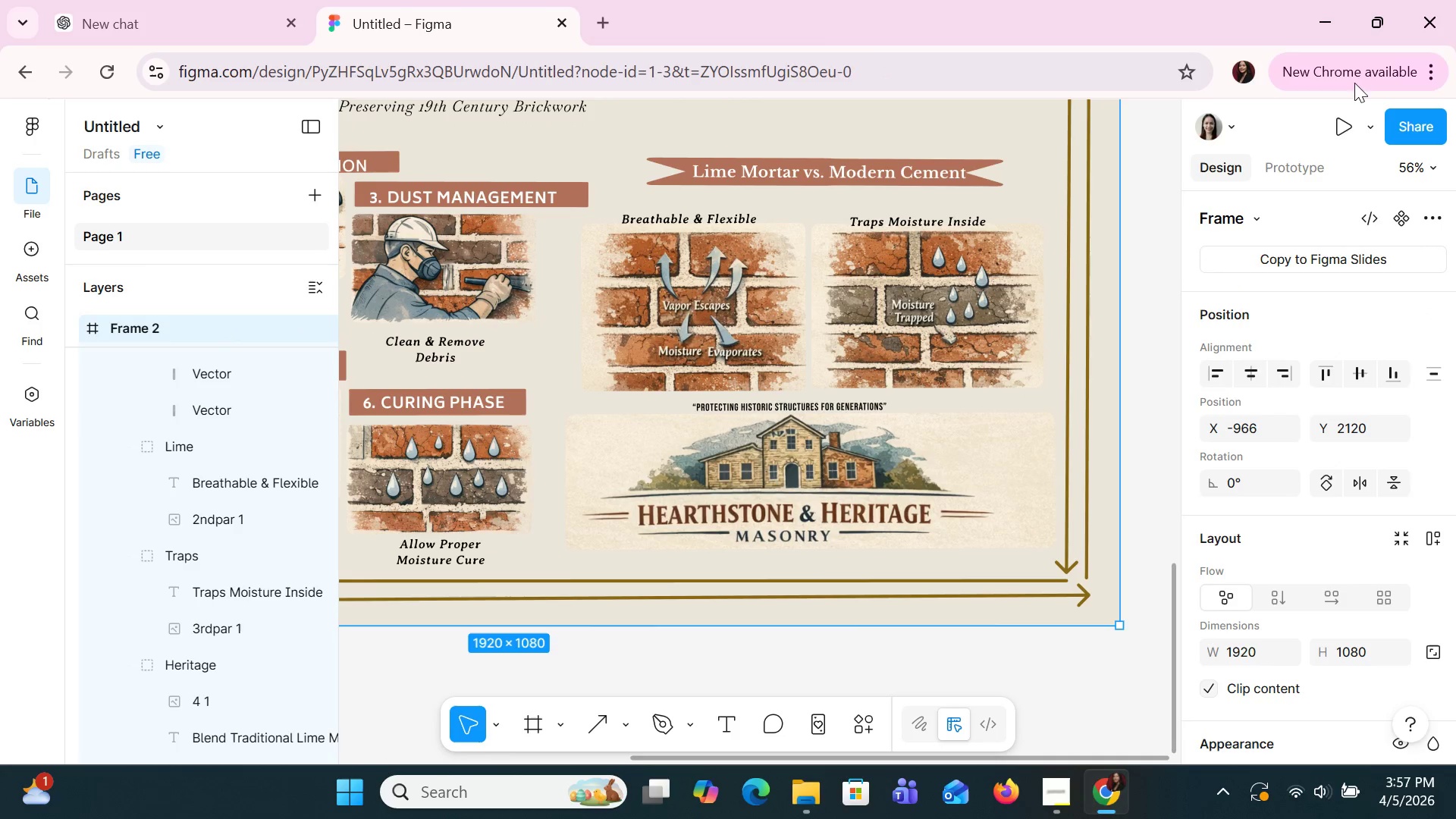 
left_click([1345, 127])
 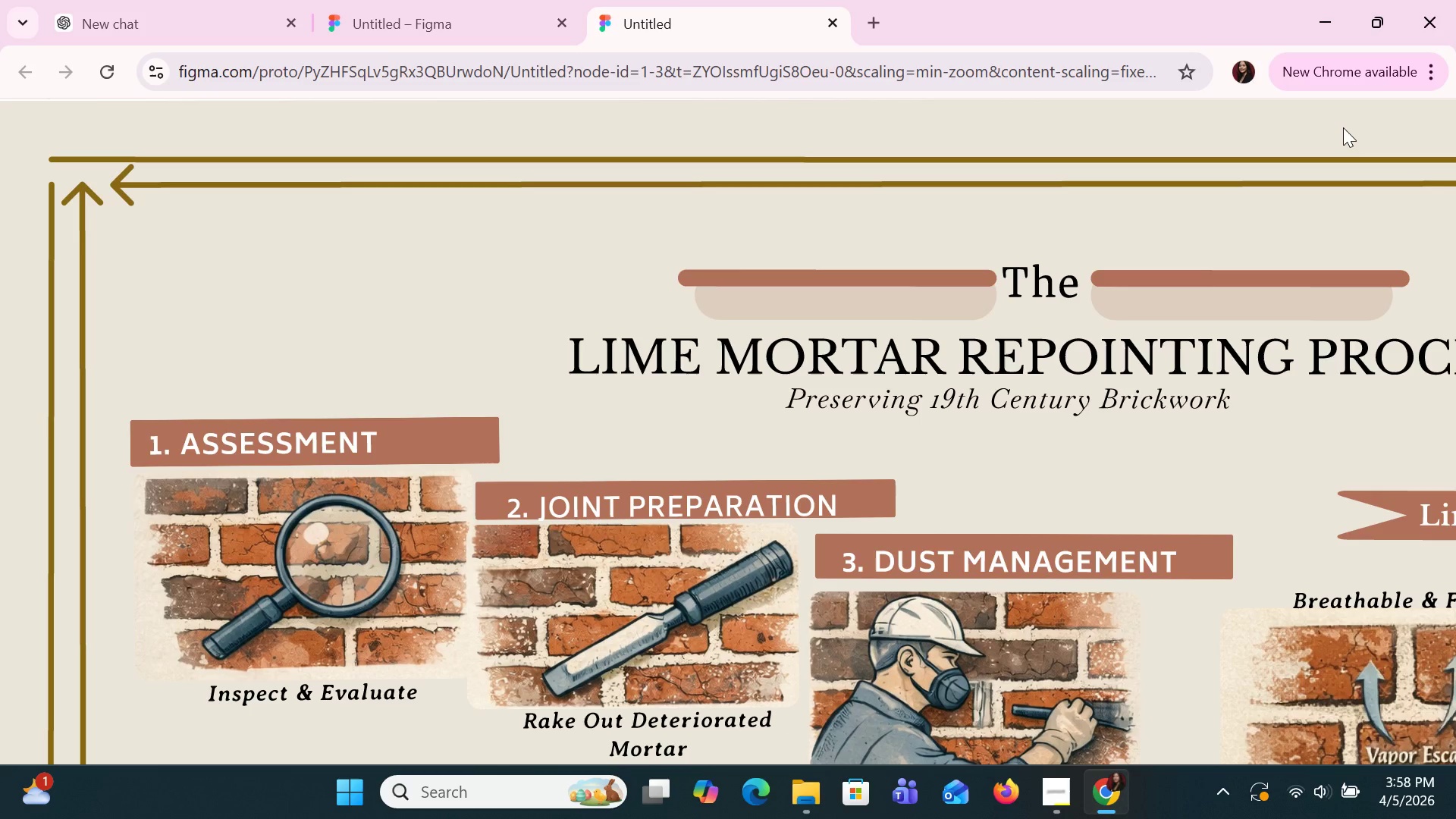 
wait(13.62)
 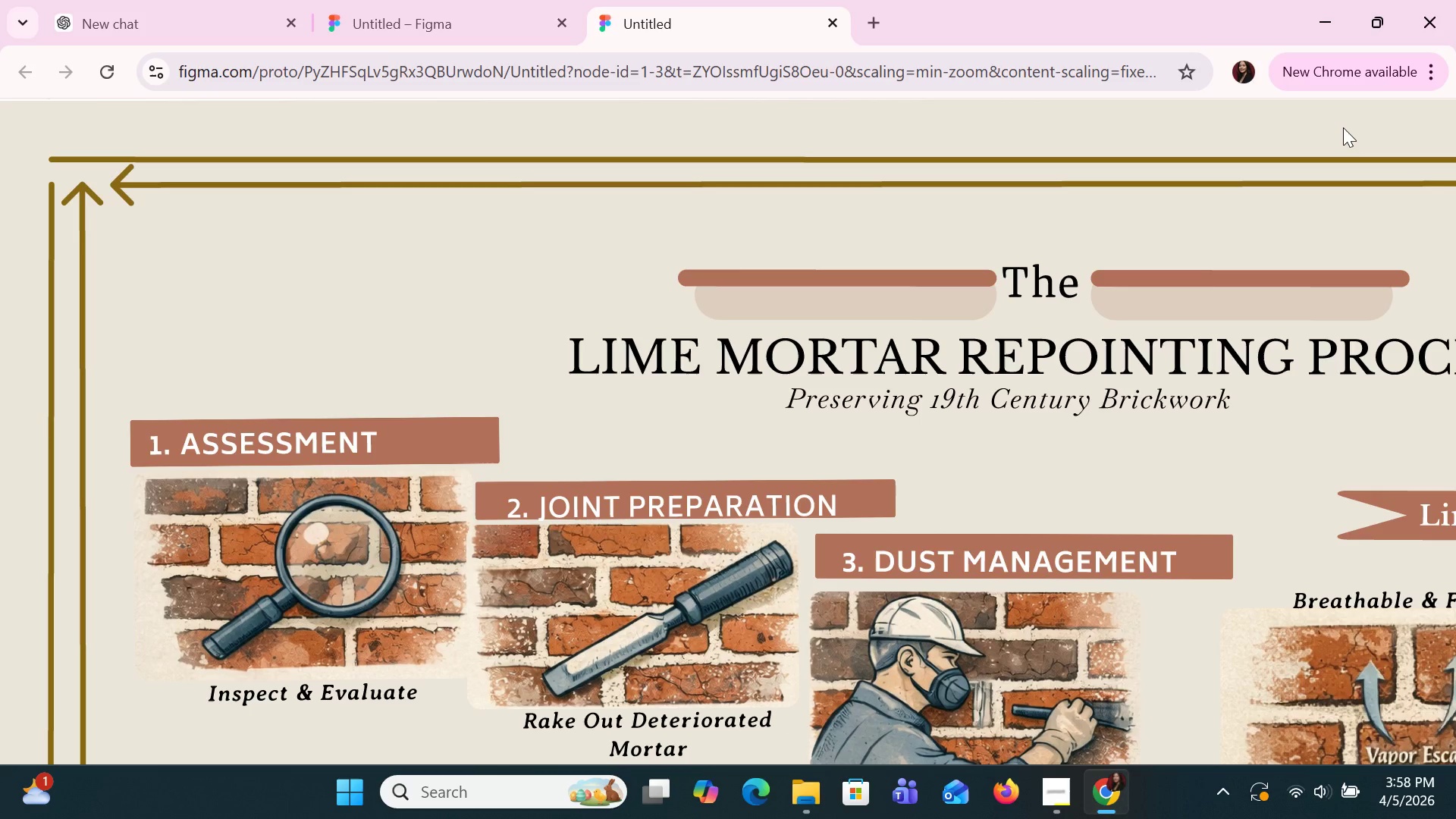 
scroll: coordinate [1308, 220], scroll_direction: down, amount: 2.0
 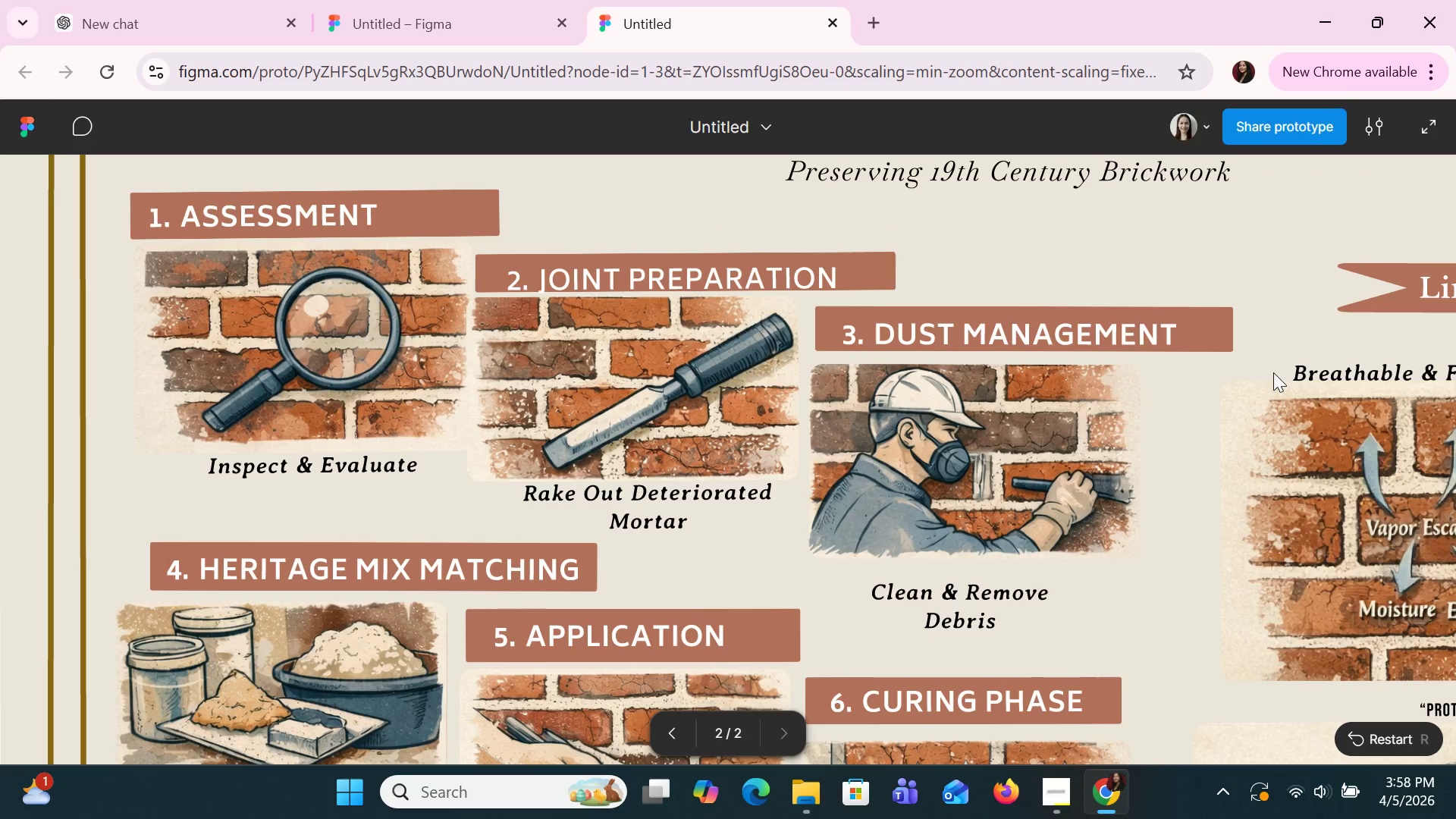 
scroll: coordinate [1273, 372], scroll_direction: none, amount: 0.0
 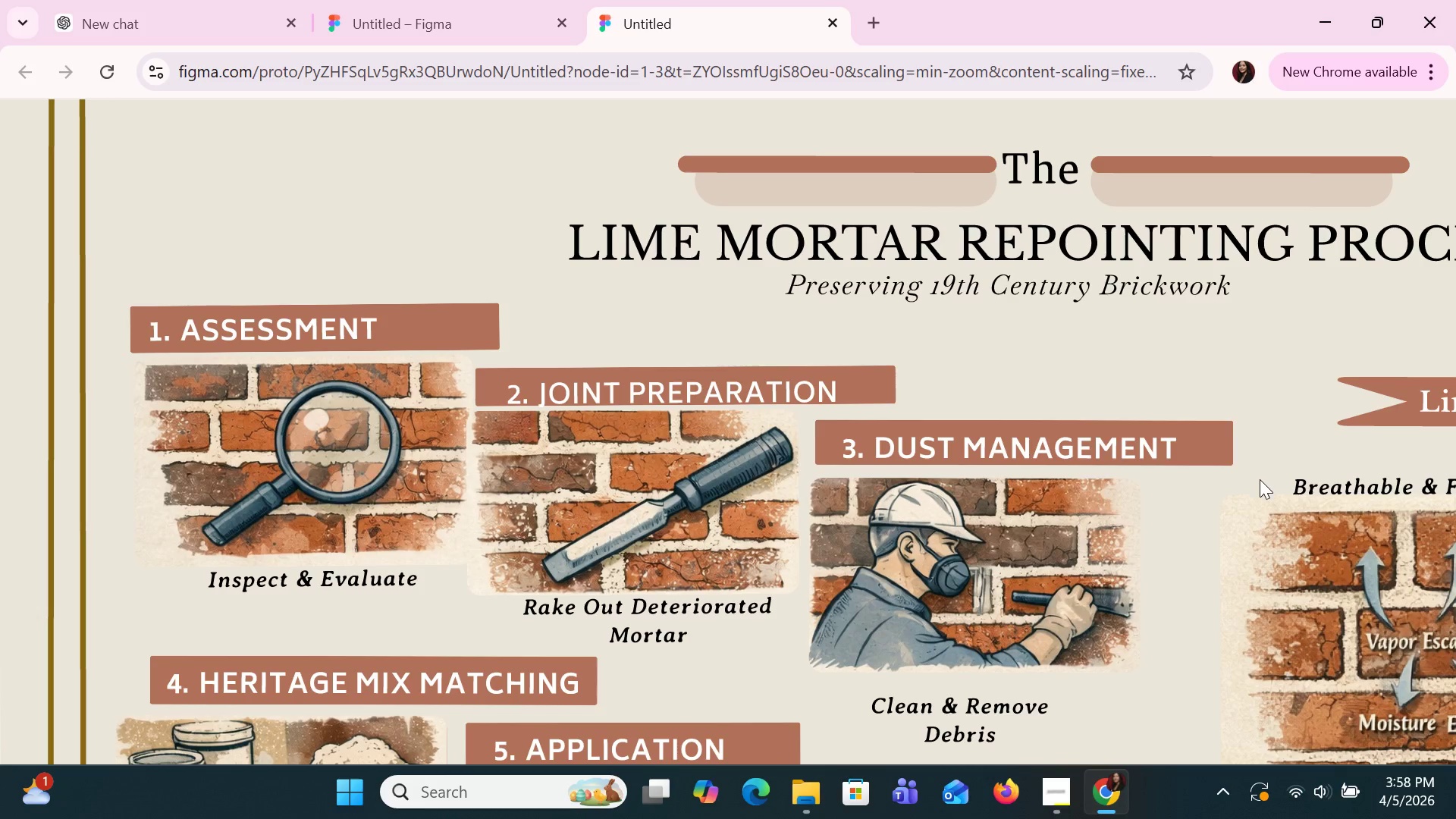 
left_click_drag(start_coordinate=[1260, 480], to_coordinate=[873, 378])
 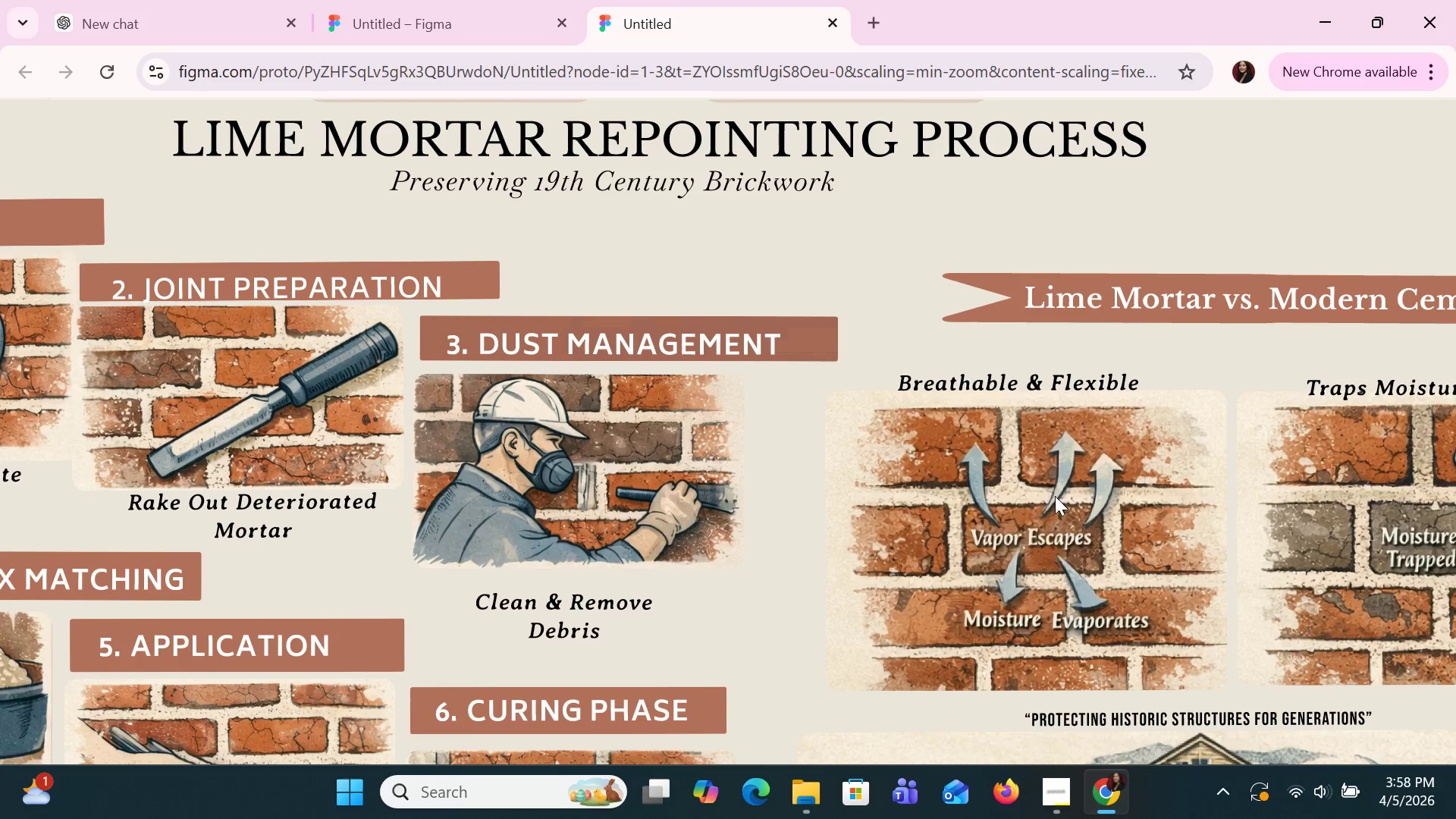 
left_click_drag(start_coordinate=[1121, 638], to_coordinate=[938, 402])
 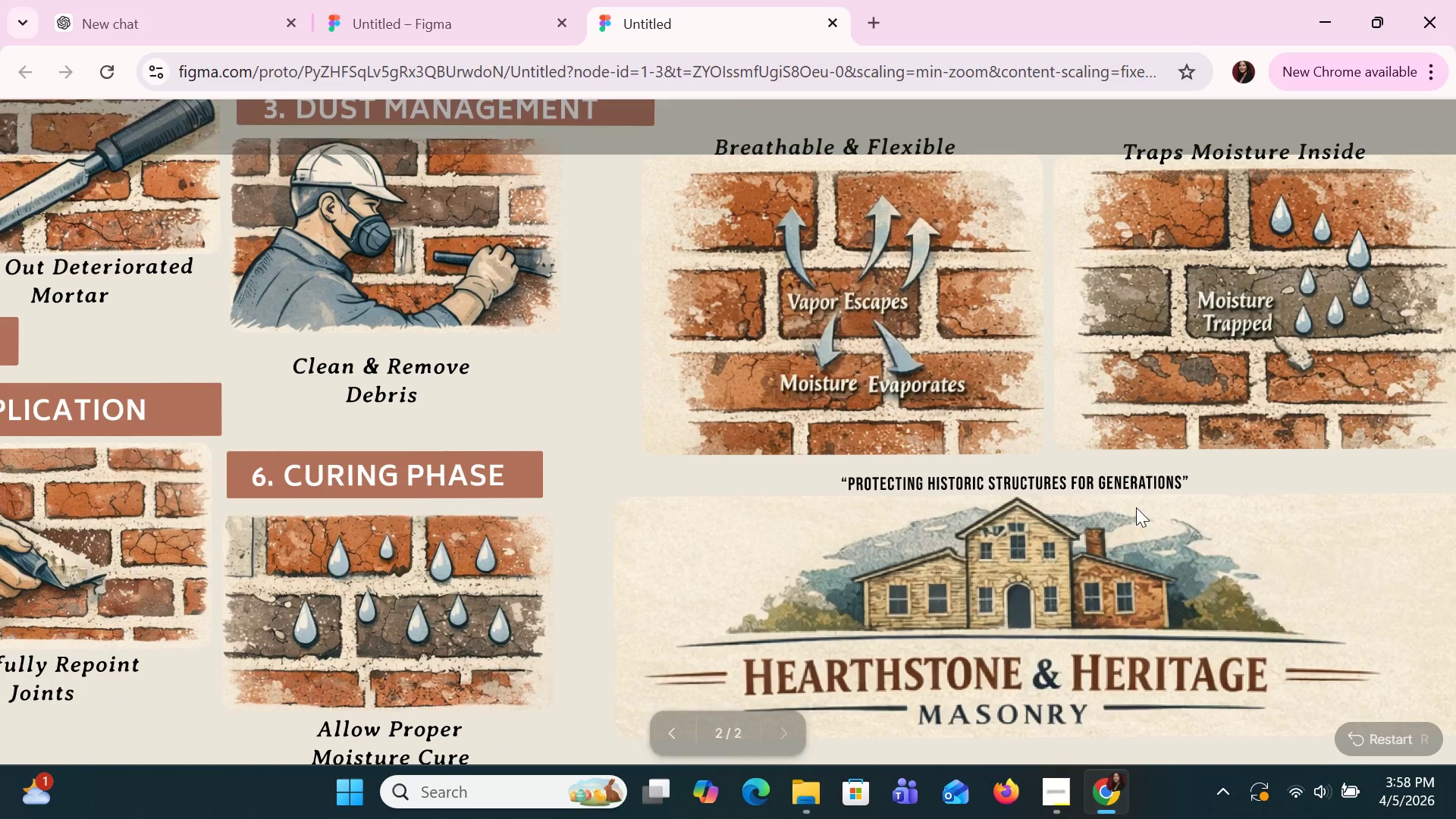 
left_click_drag(start_coordinate=[1138, 507], to_coordinate=[1039, 642])
 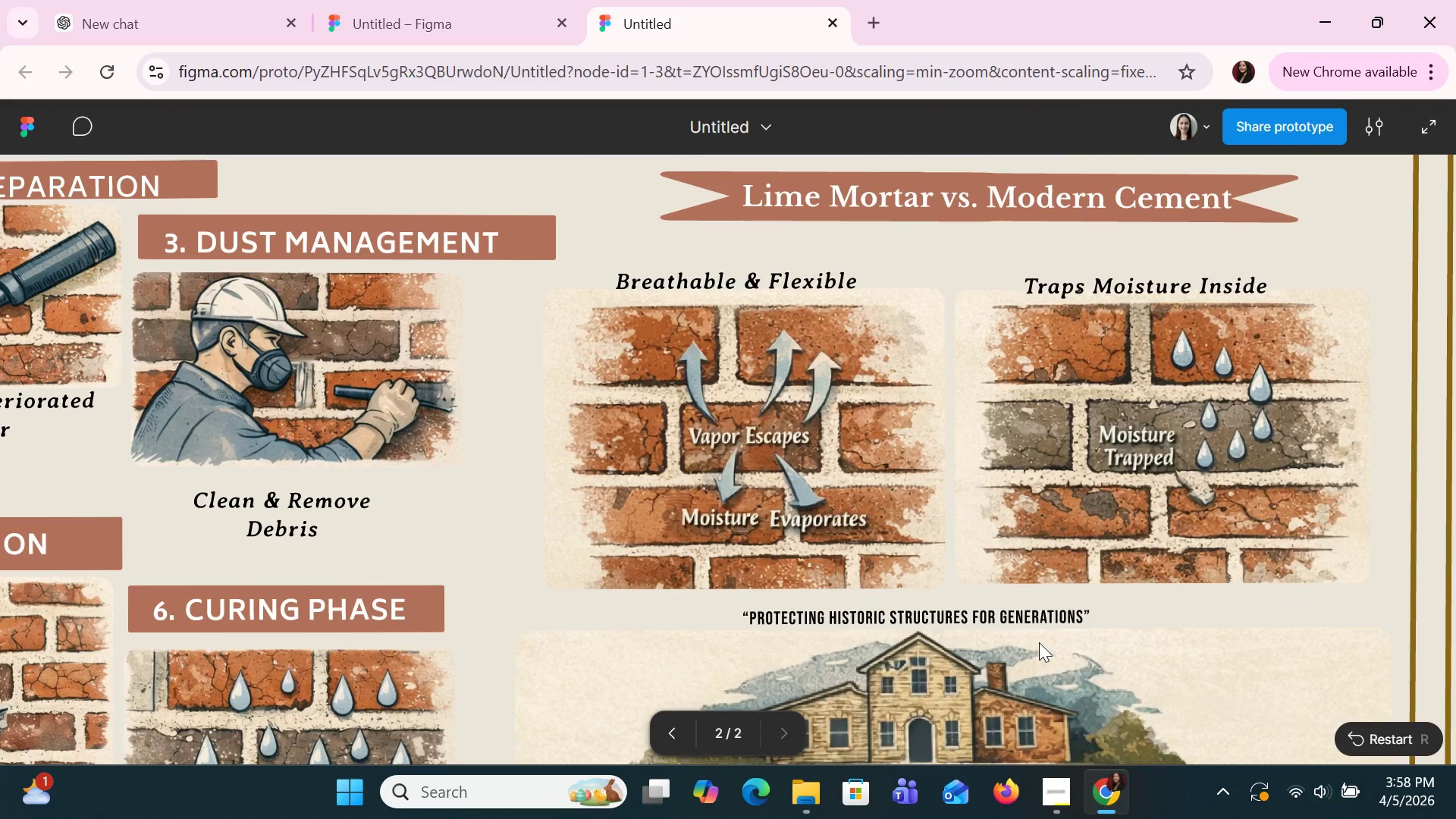 
left_click([1039, 642])
 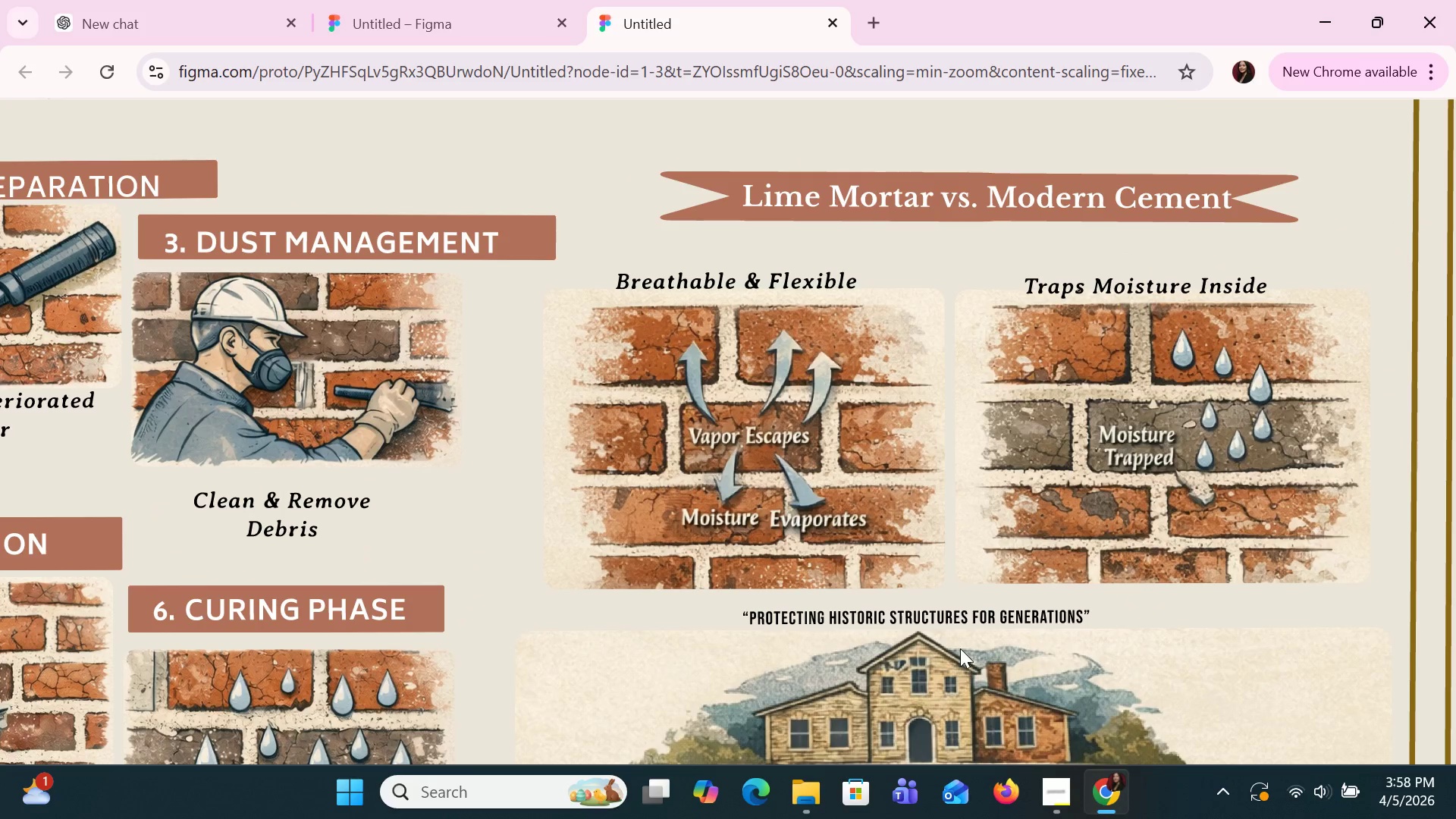 
left_click_drag(start_coordinate=[960, 648], to_coordinate=[1207, 403])
 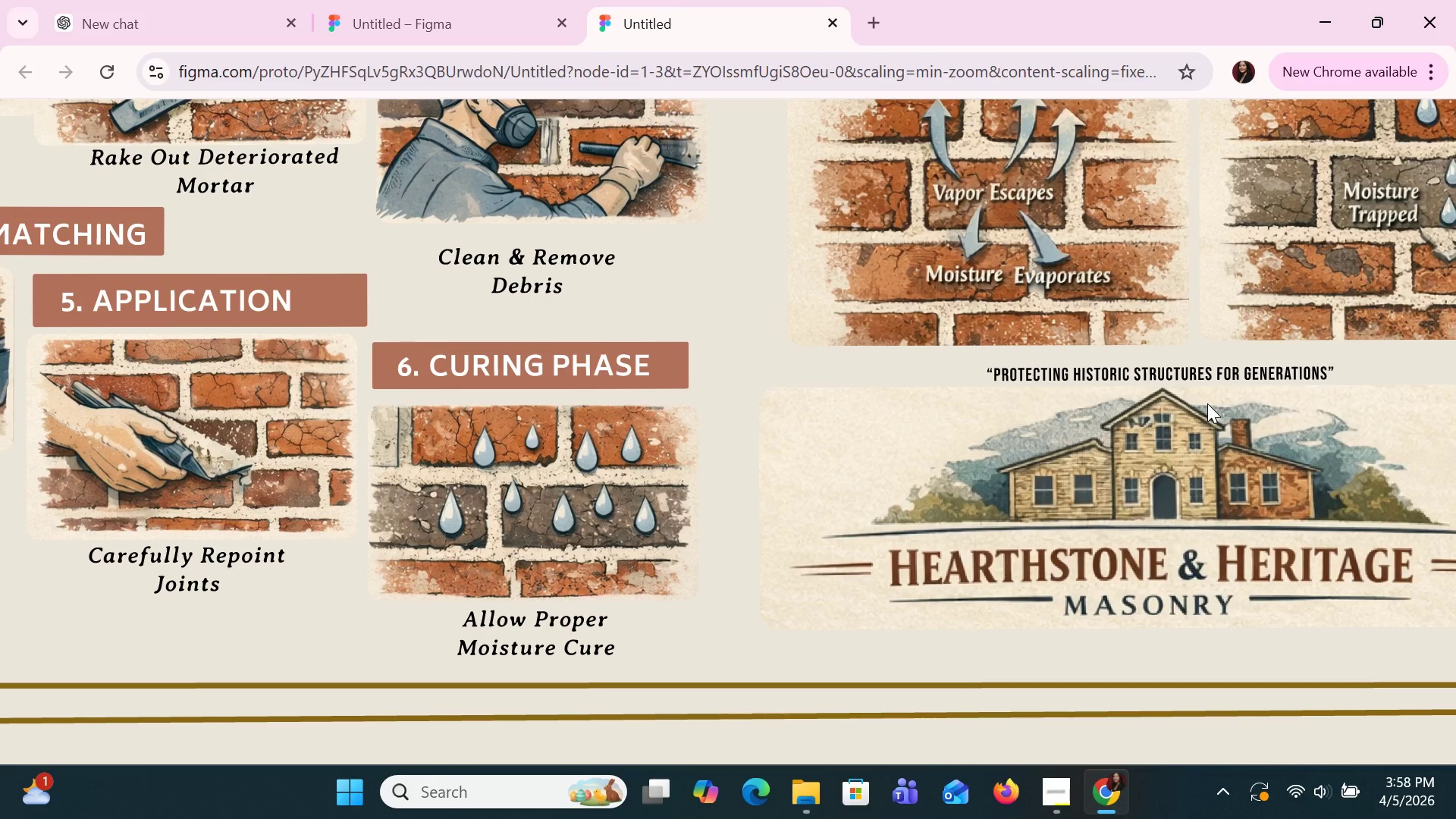 
wait(36.75)
 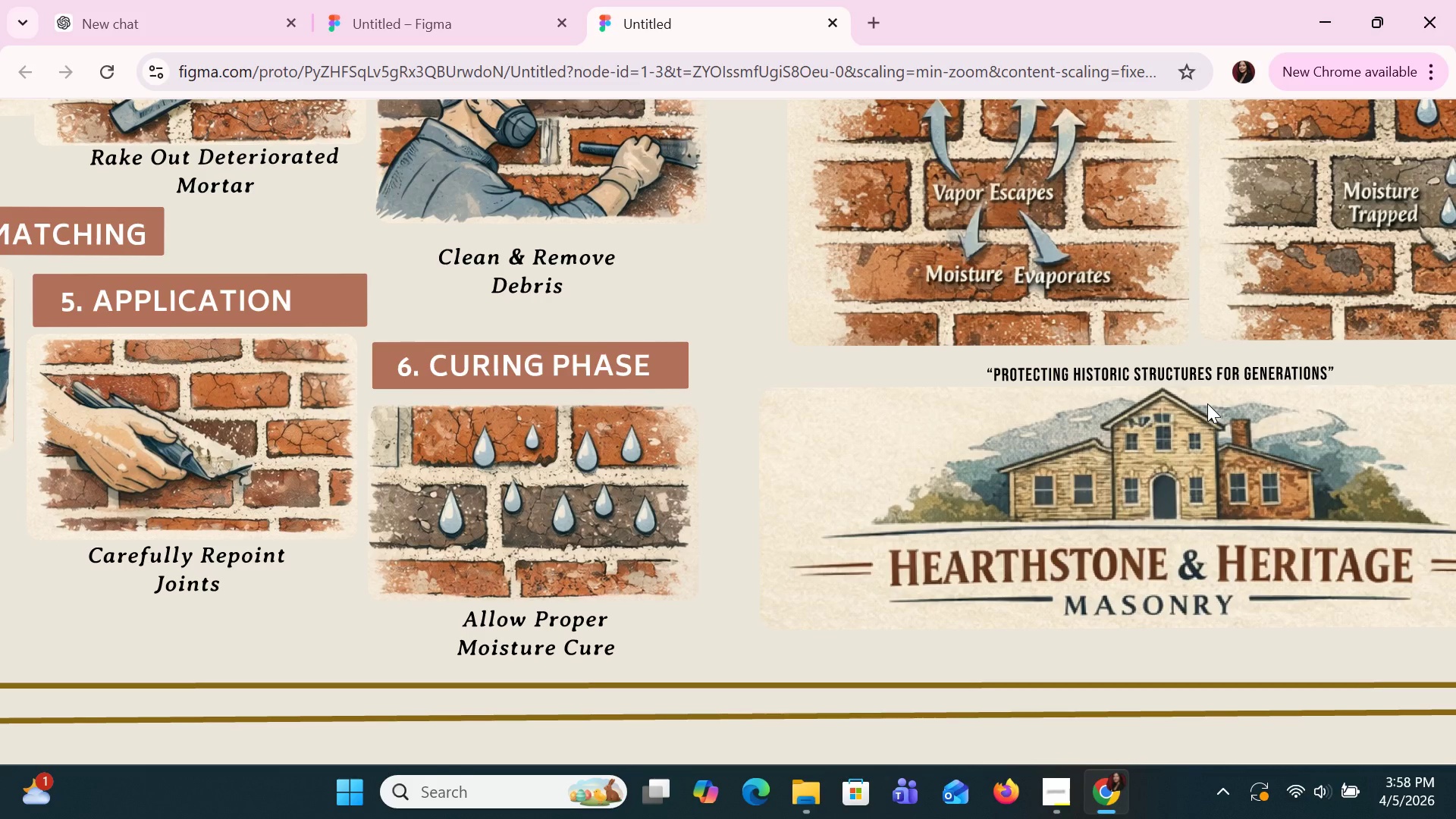 
left_click_drag(start_coordinate=[436, 322], to_coordinate=[516, 730])
 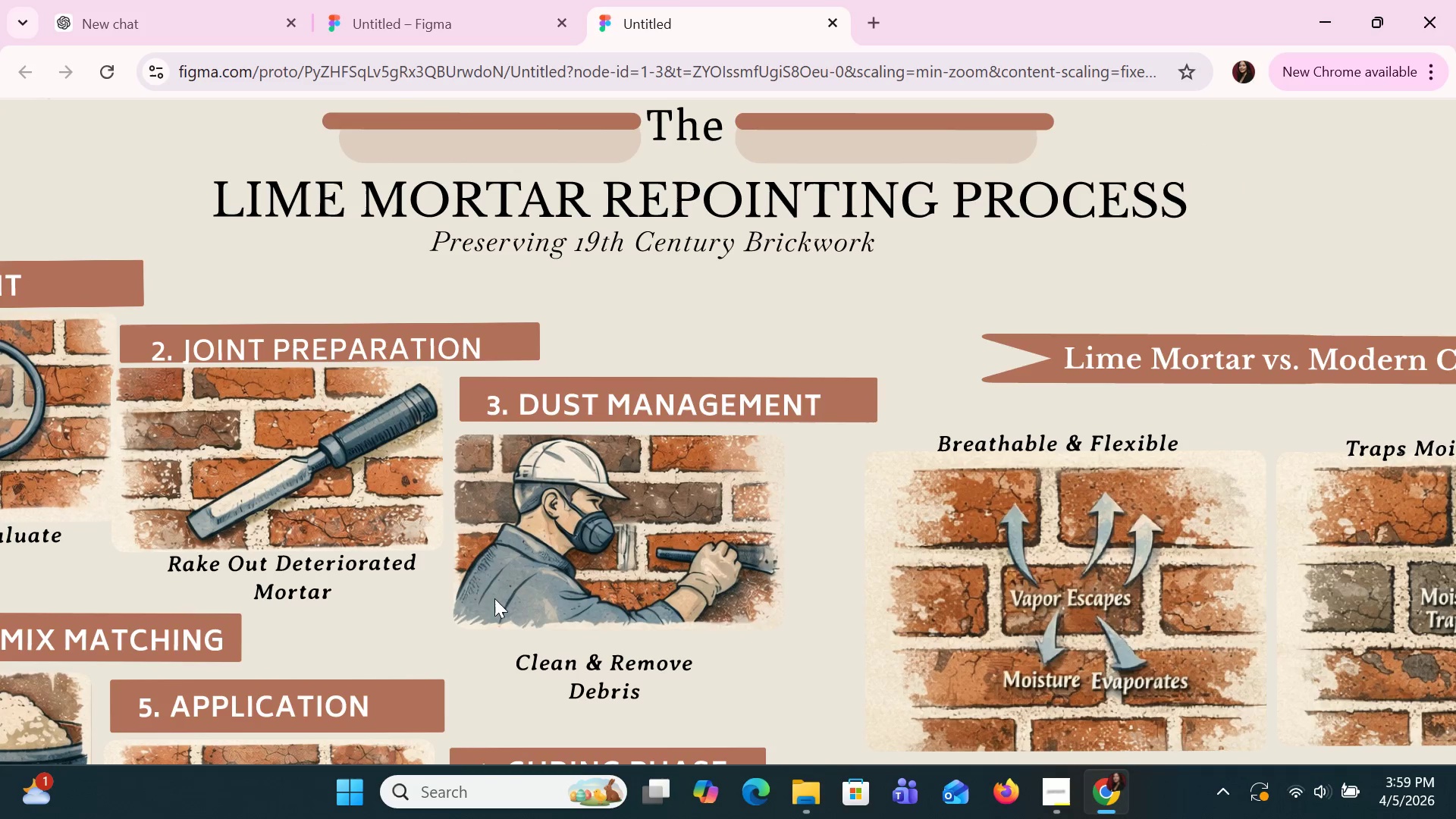 
left_click_drag(start_coordinate=[484, 590], to_coordinate=[733, 389])
 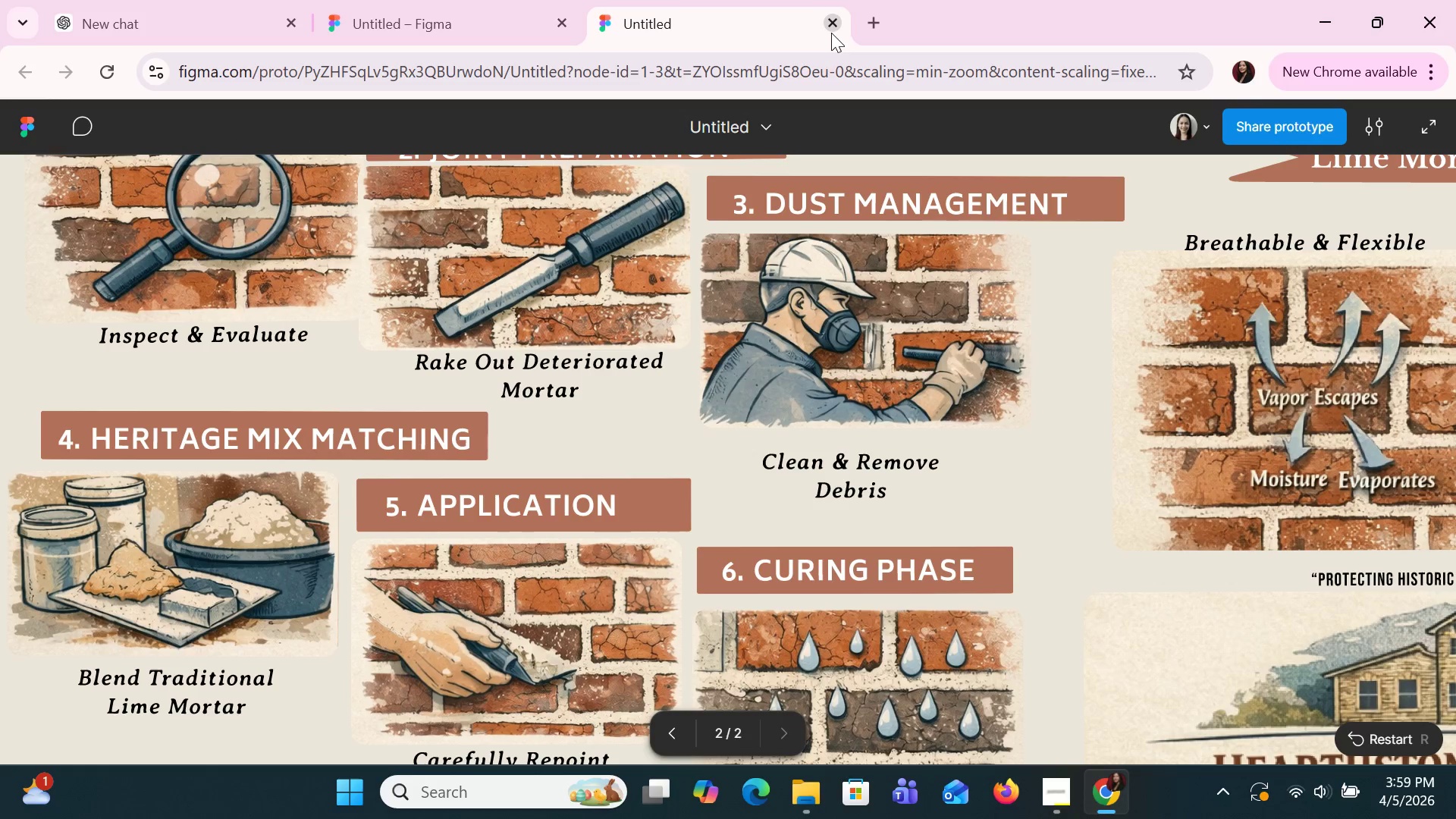 
left_click([831, 33])
 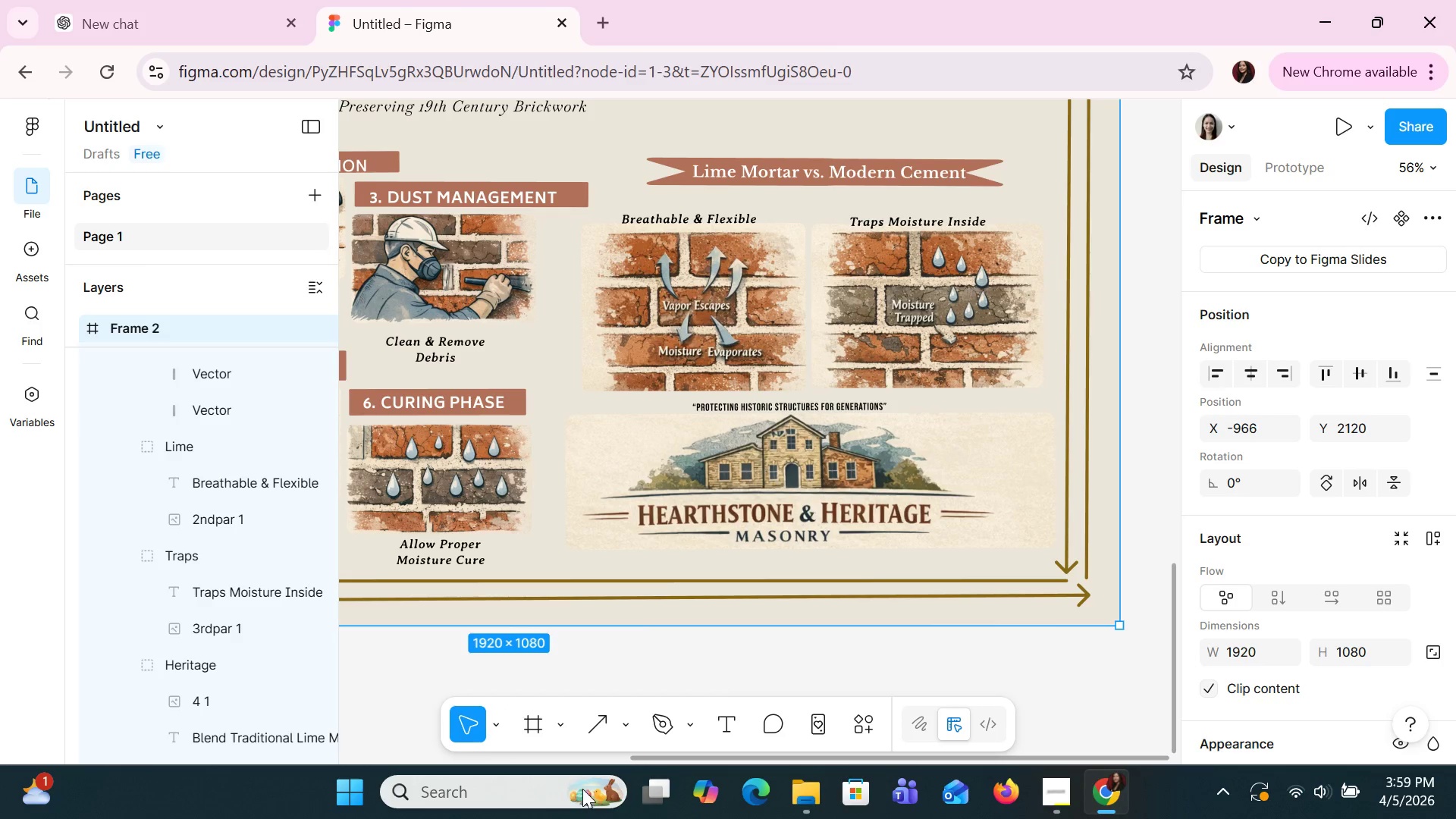 
left_click_drag(start_coordinate=[635, 761], to_coordinate=[363, 701])
 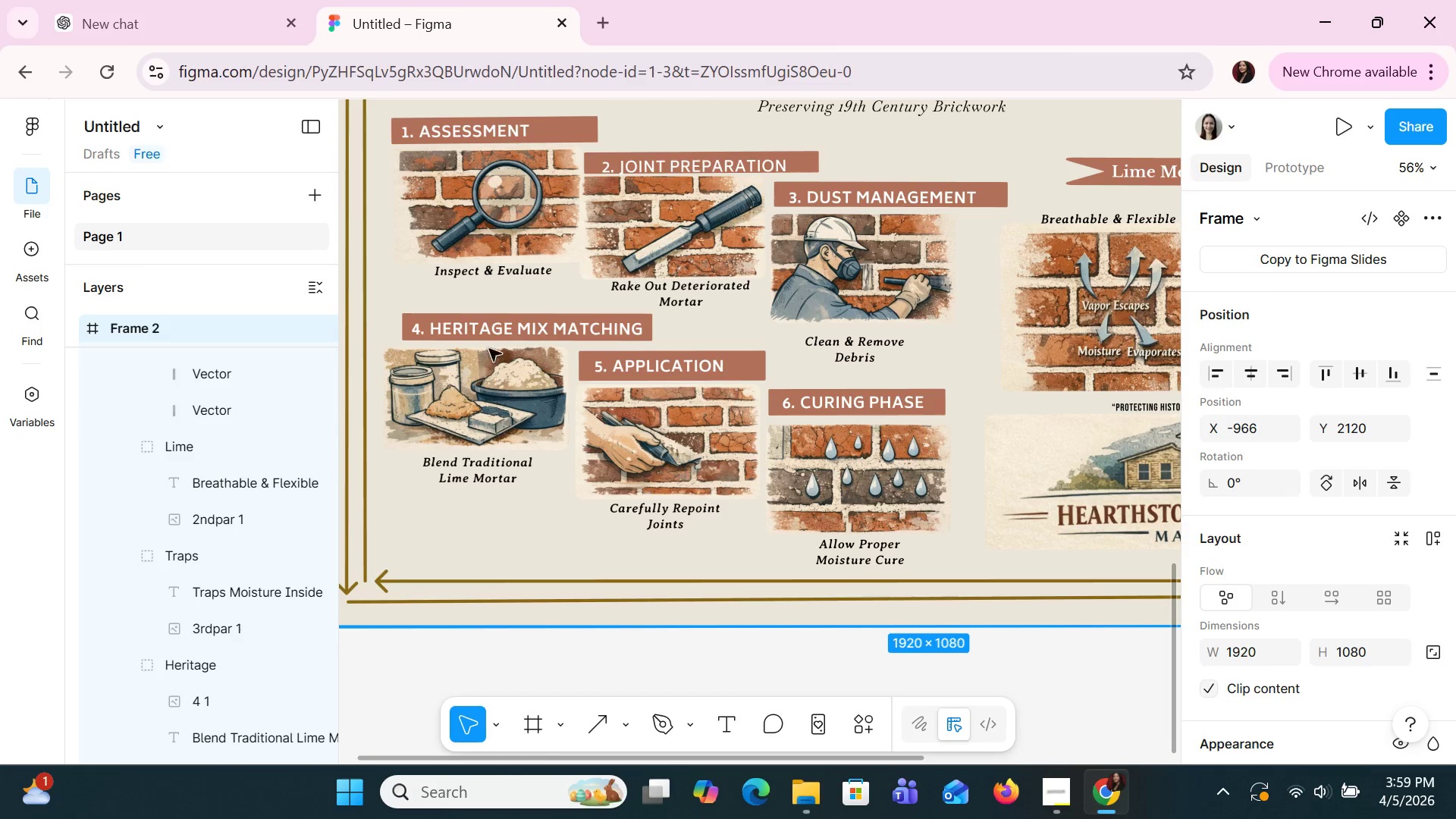 
left_click([483, 329])
 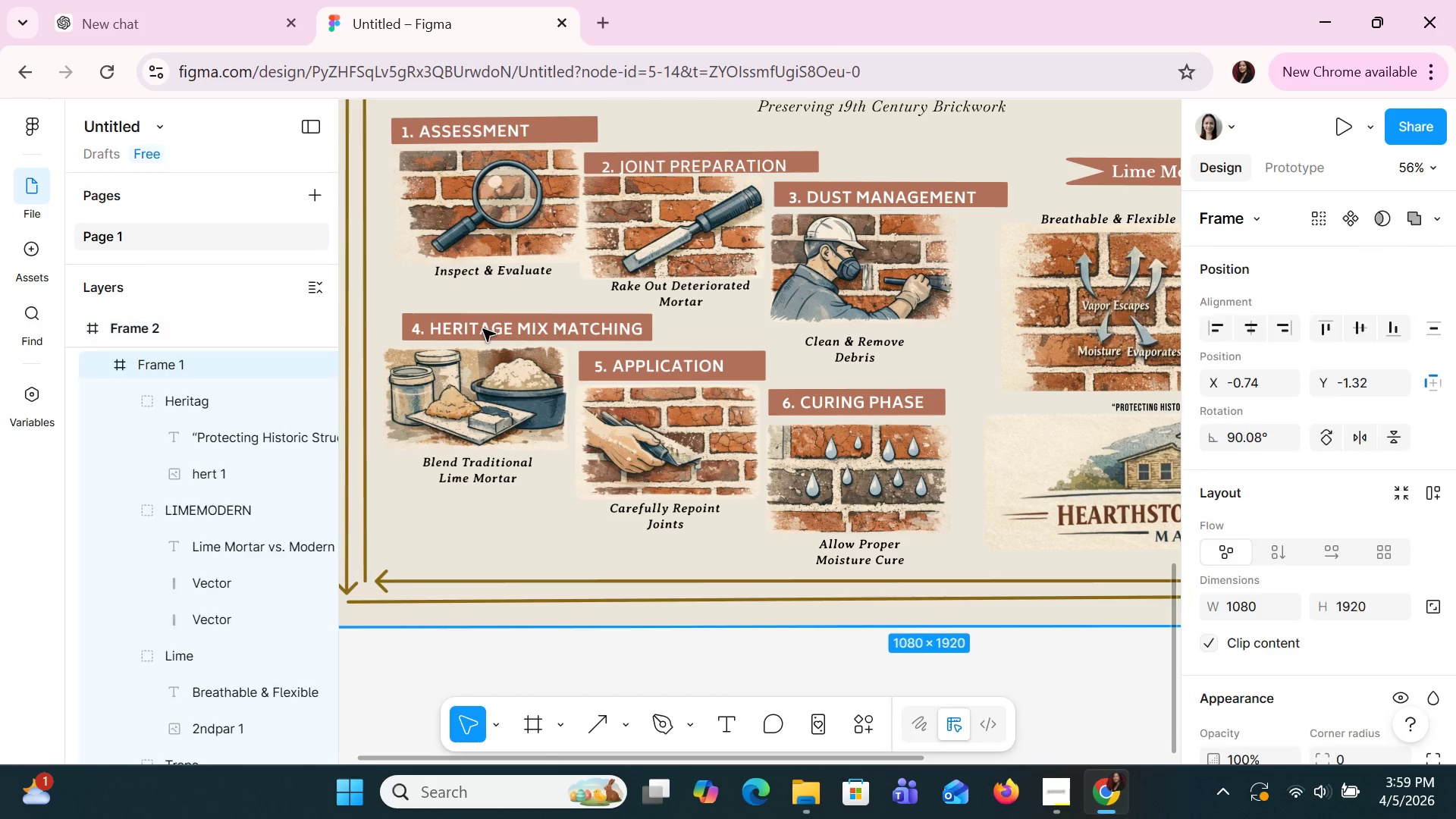 
left_click([483, 329])
 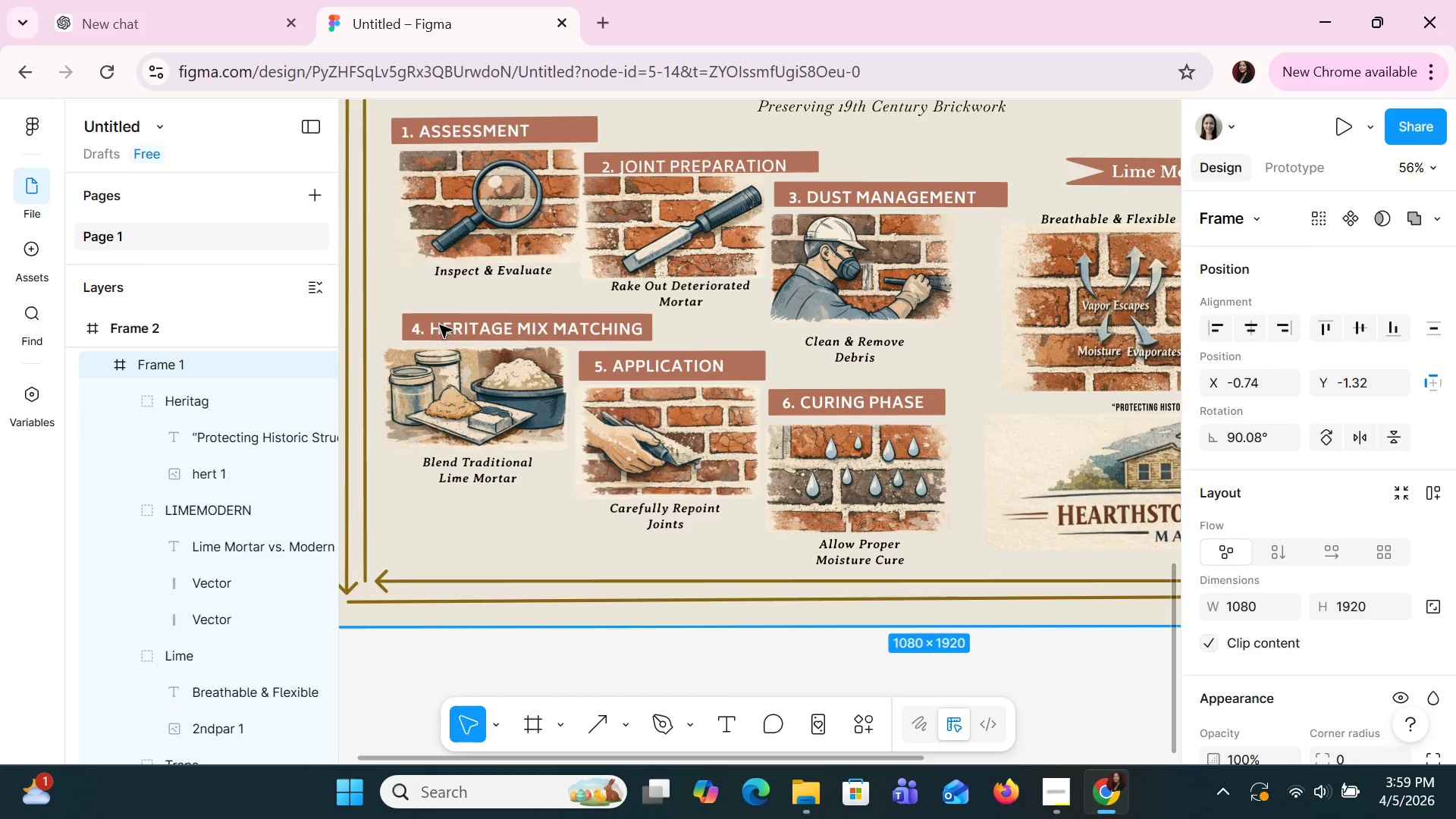 
double_click([426, 327])
 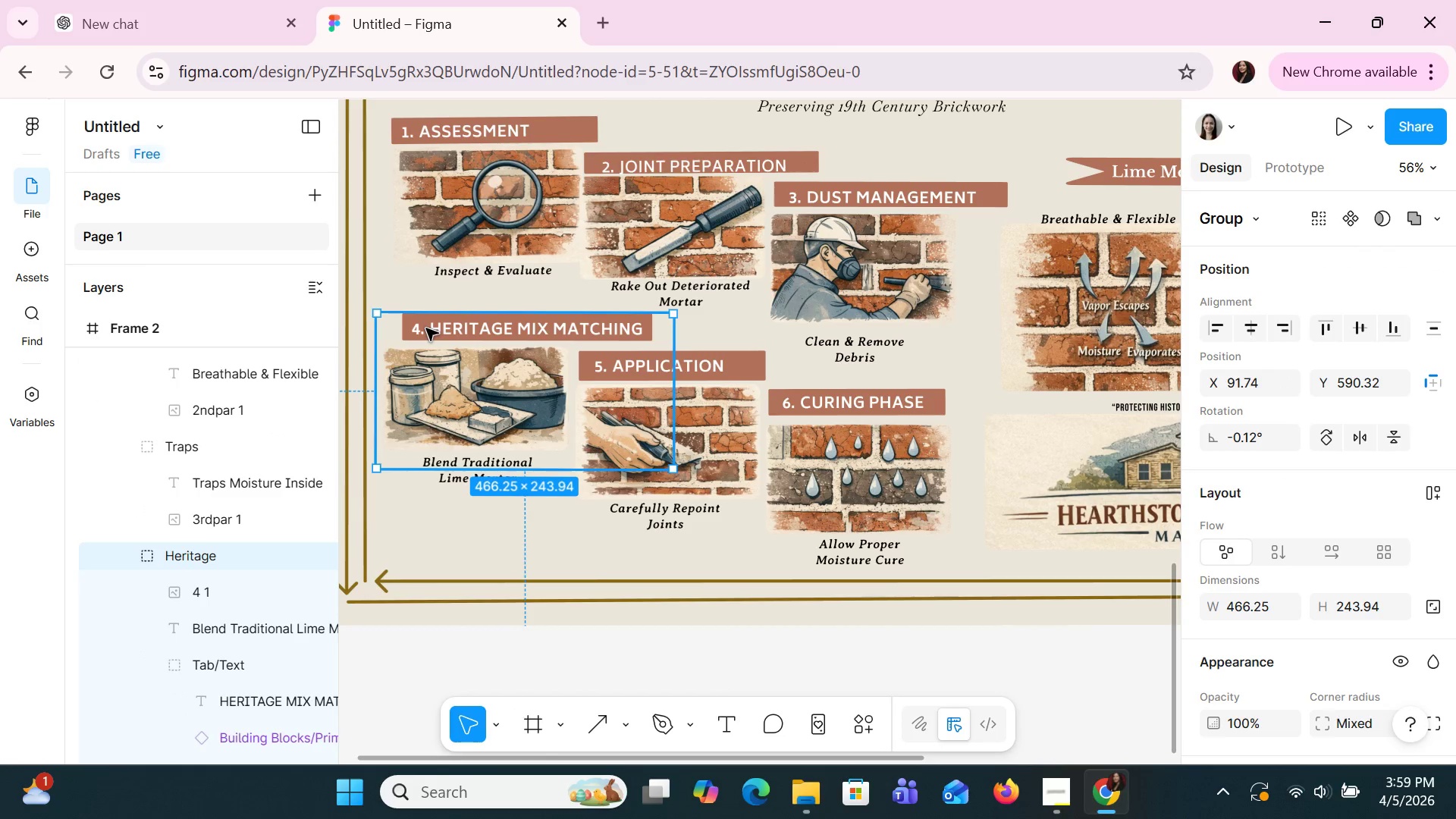 
left_click([426, 328])
 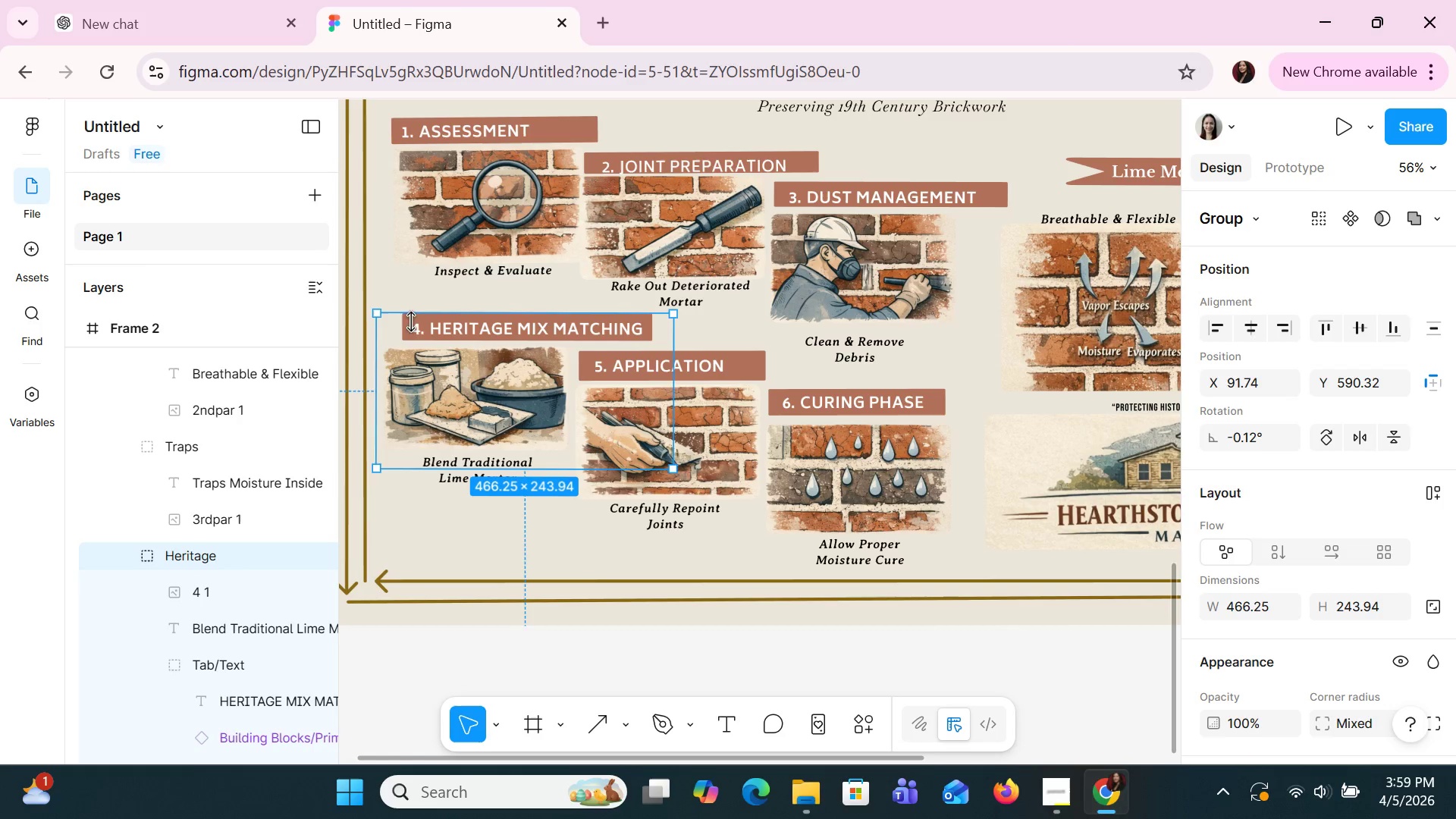 
double_click([410, 326])
 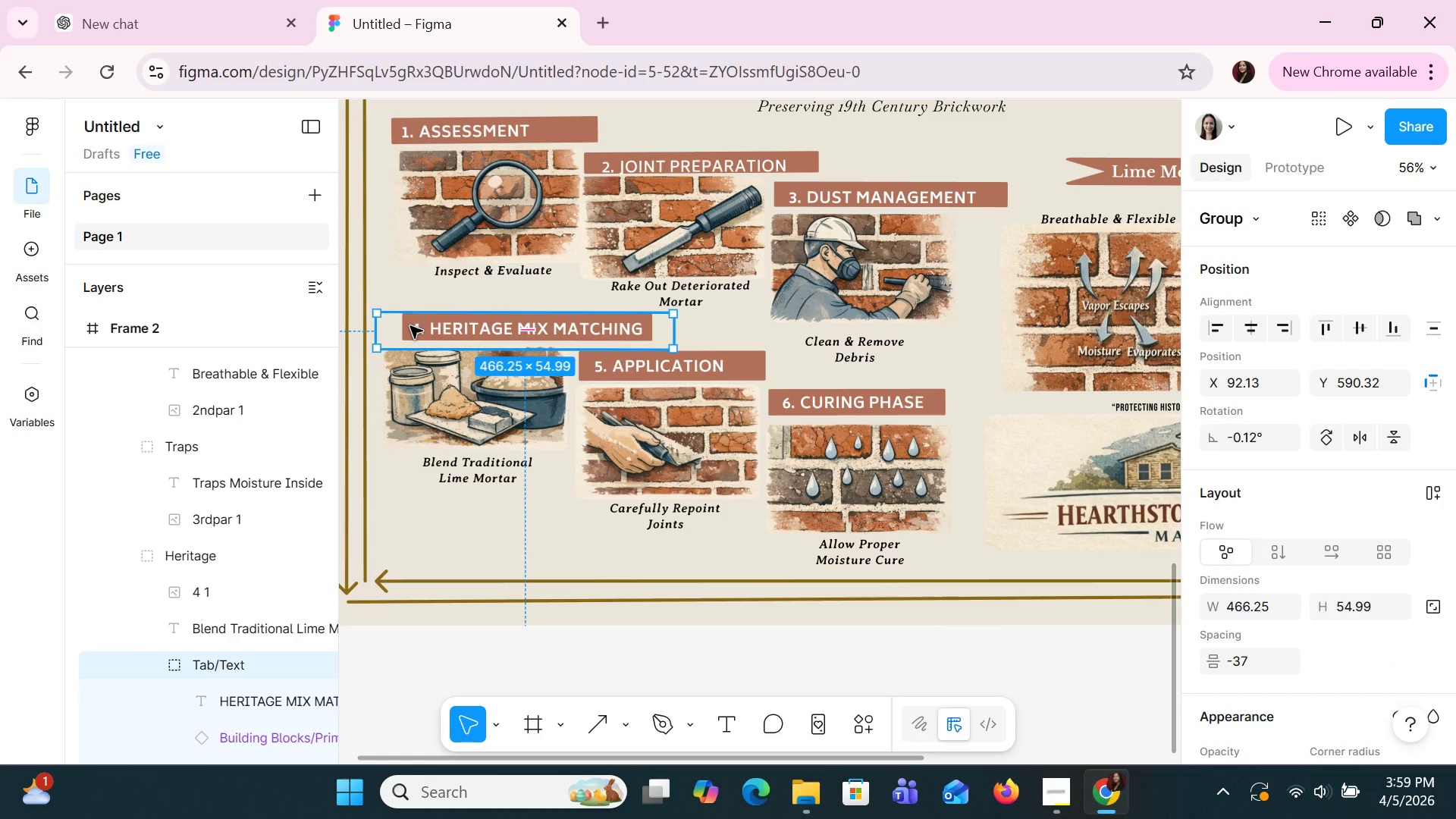 
key(ArrowLeft)
 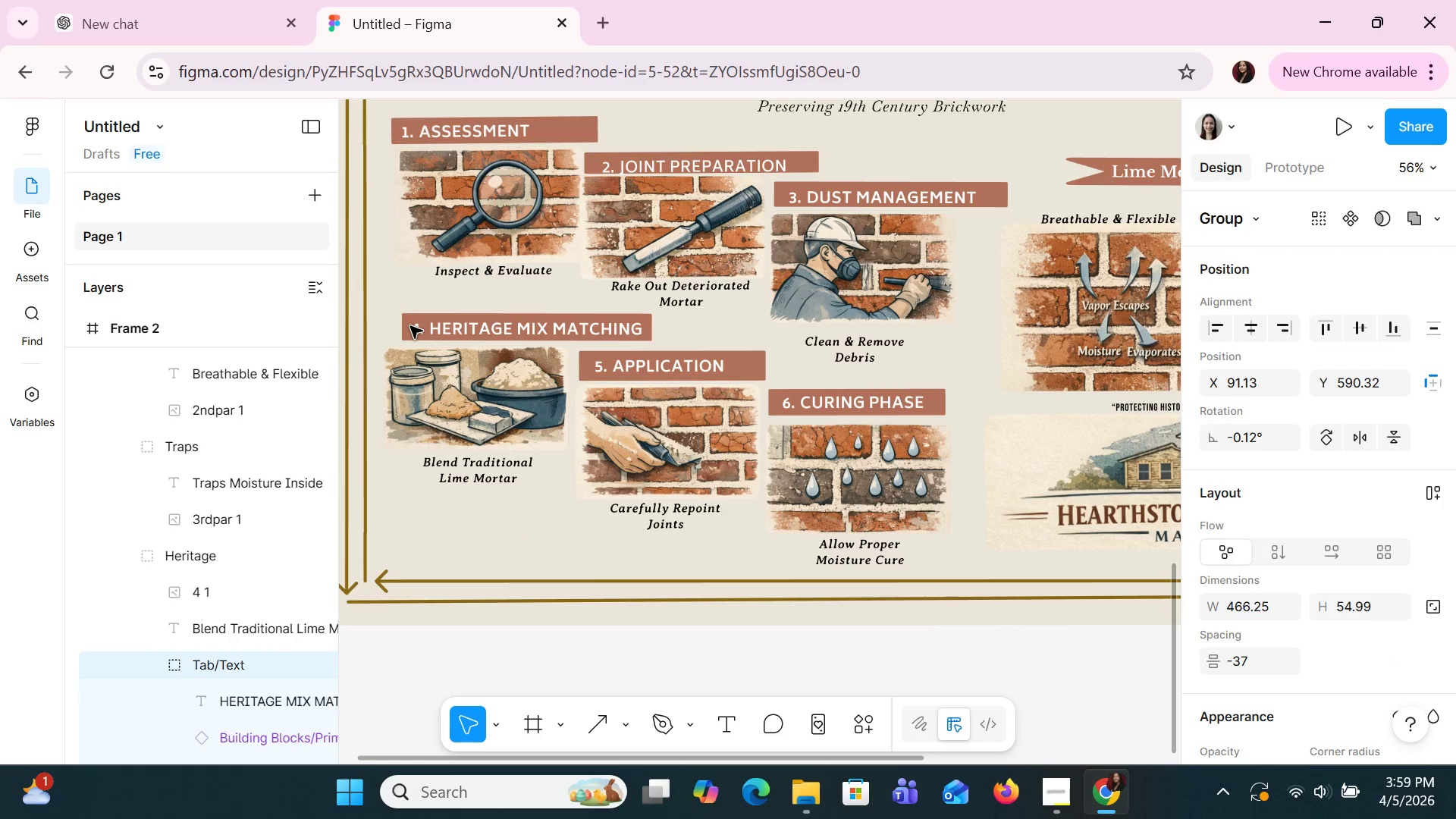 
key(ArrowLeft)
 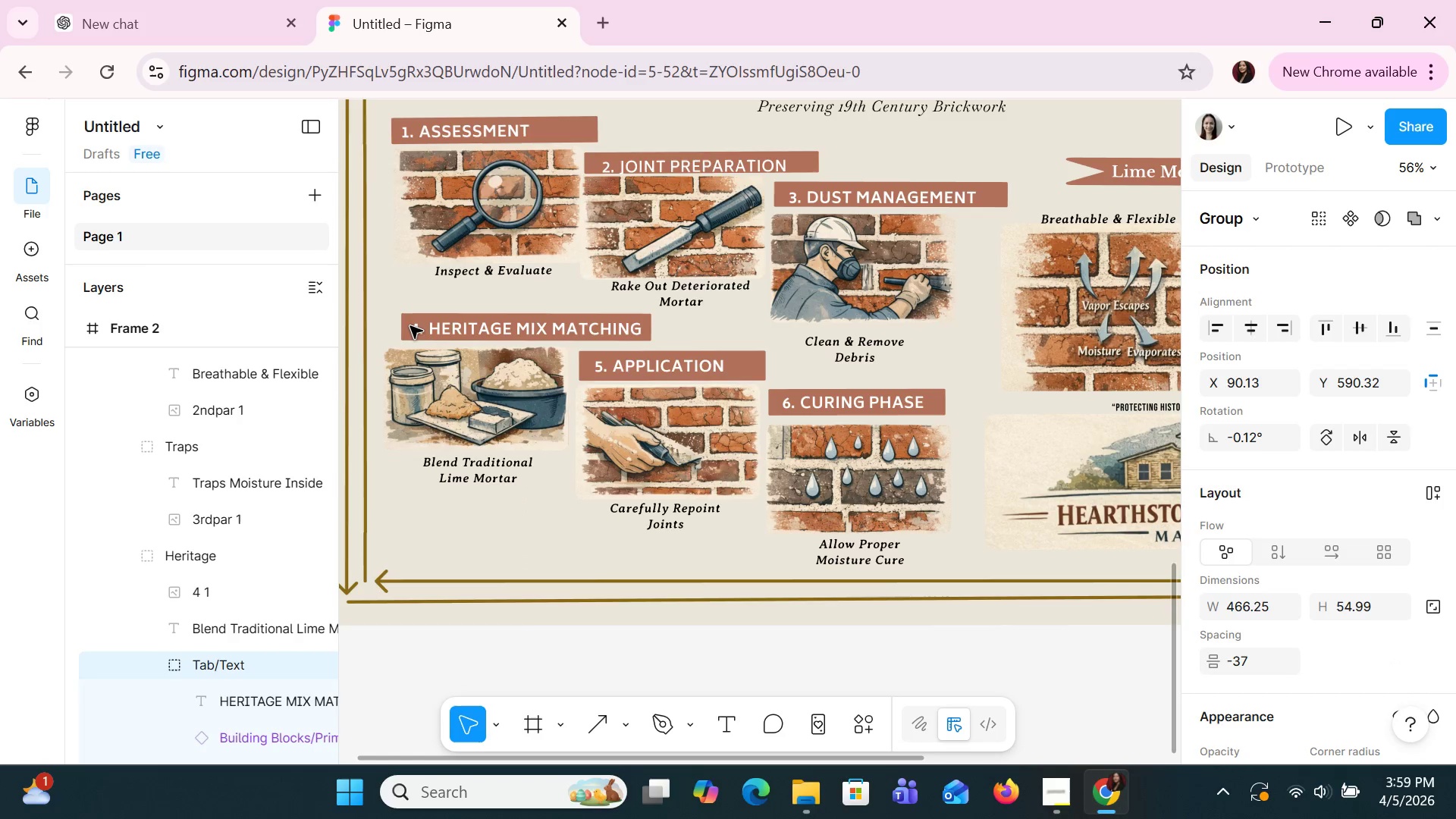 
hold_key(key=ArrowLeft, duration=0.89)
 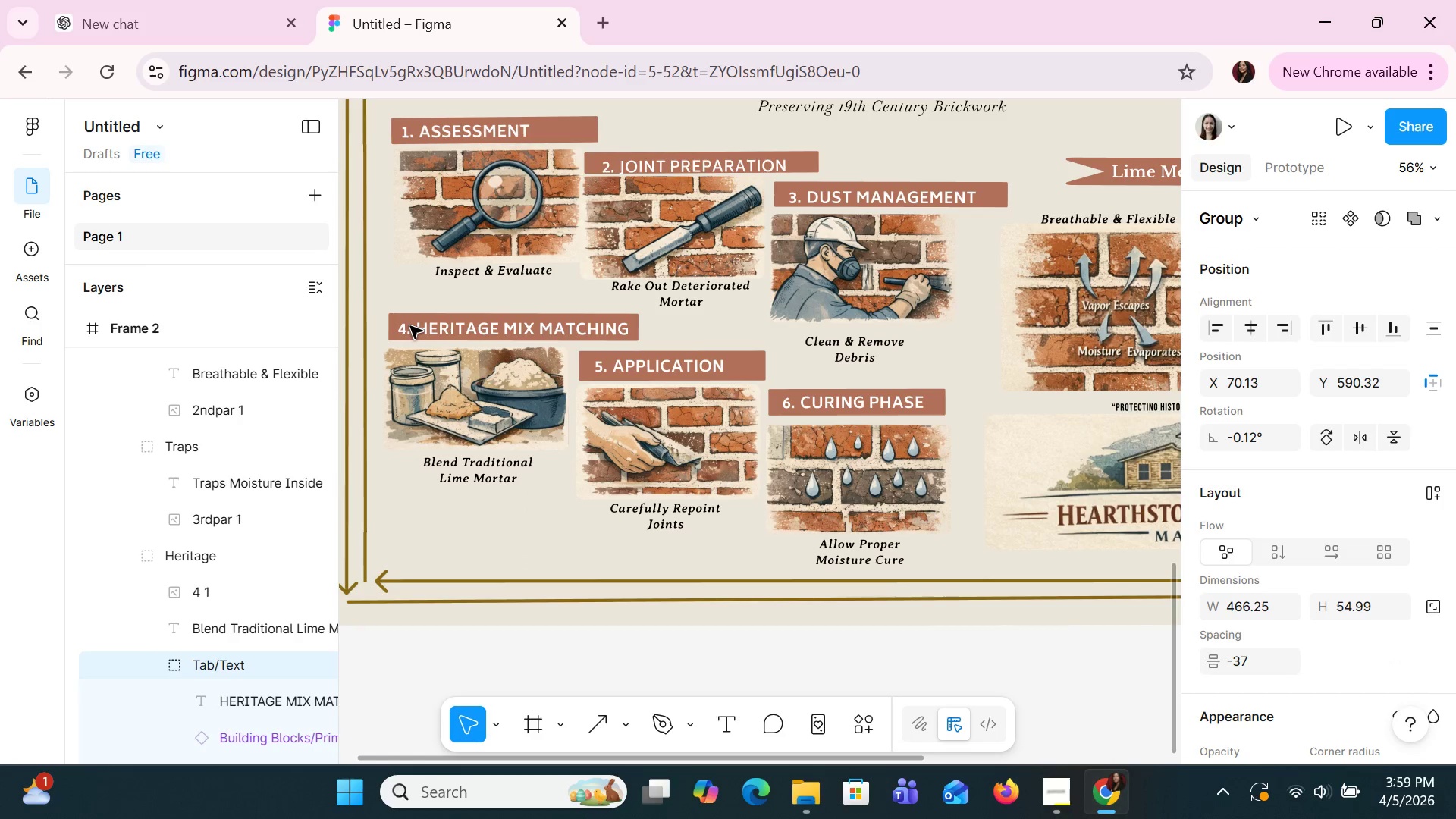 
hold_key(key=ArrowLeft, duration=1.02)
 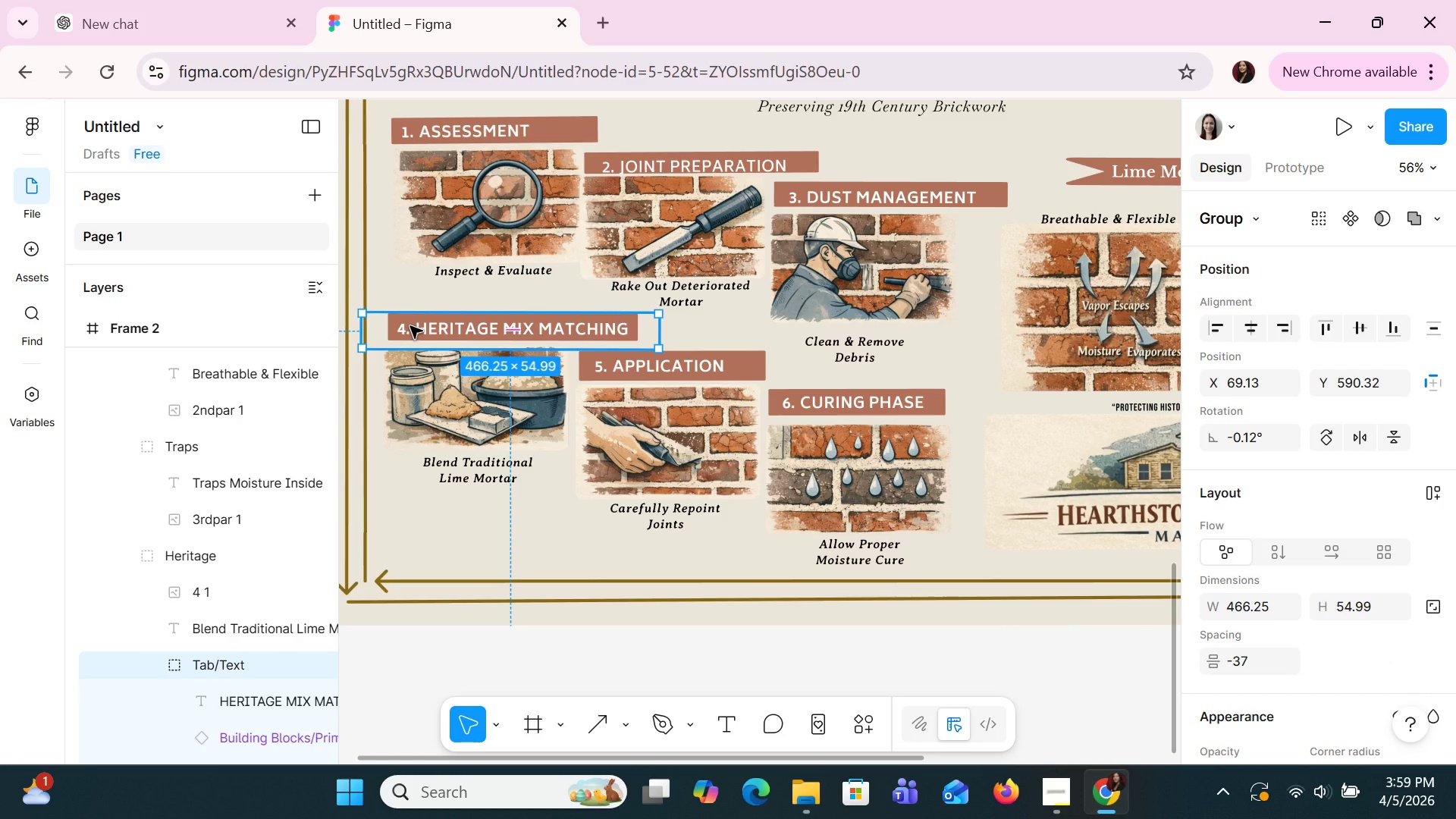 
key(ArrowDown)
 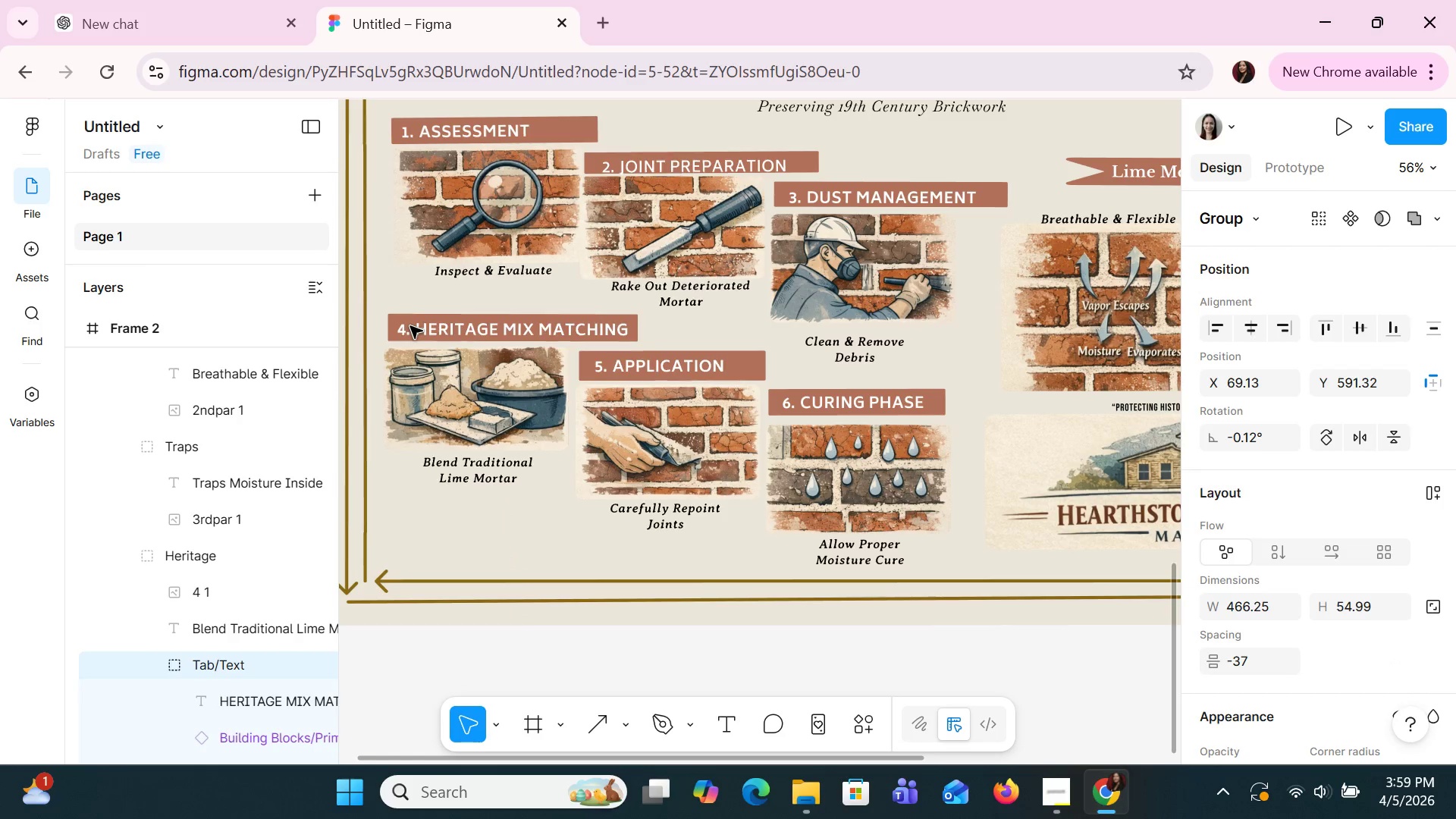 
key(ArrowDown)
 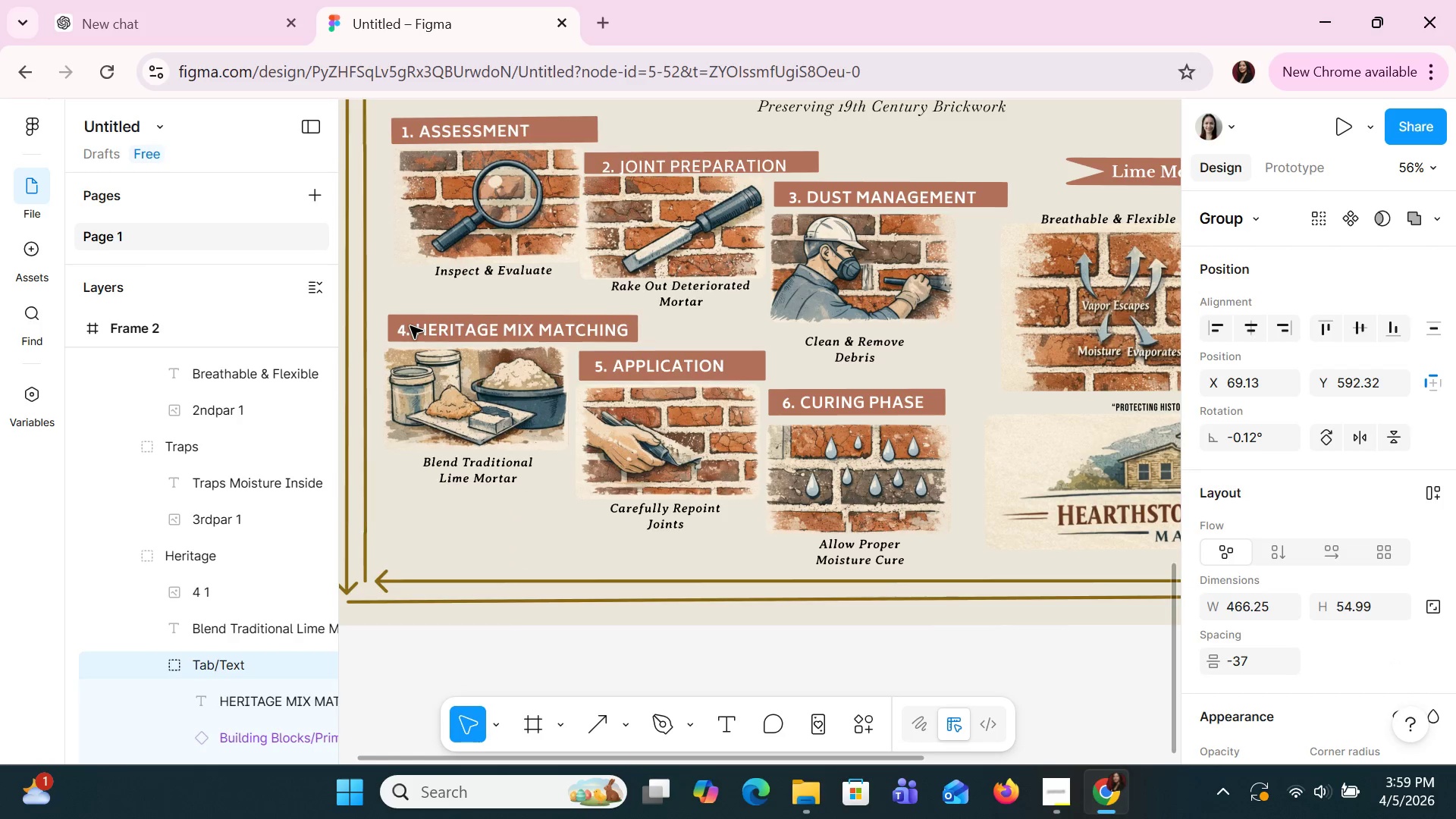 
key(ArrowDown)
 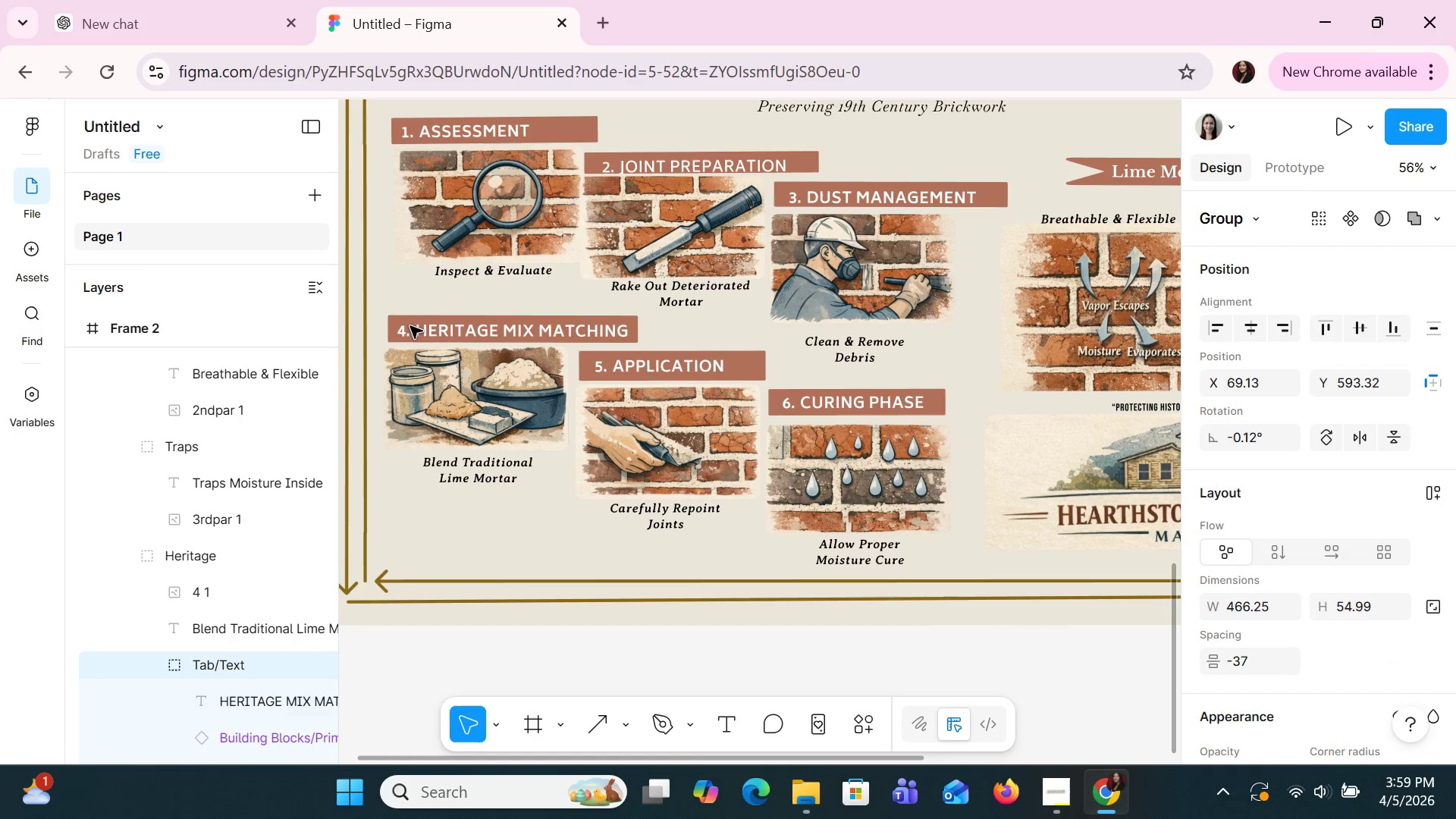 
key(ArrowLeft)
 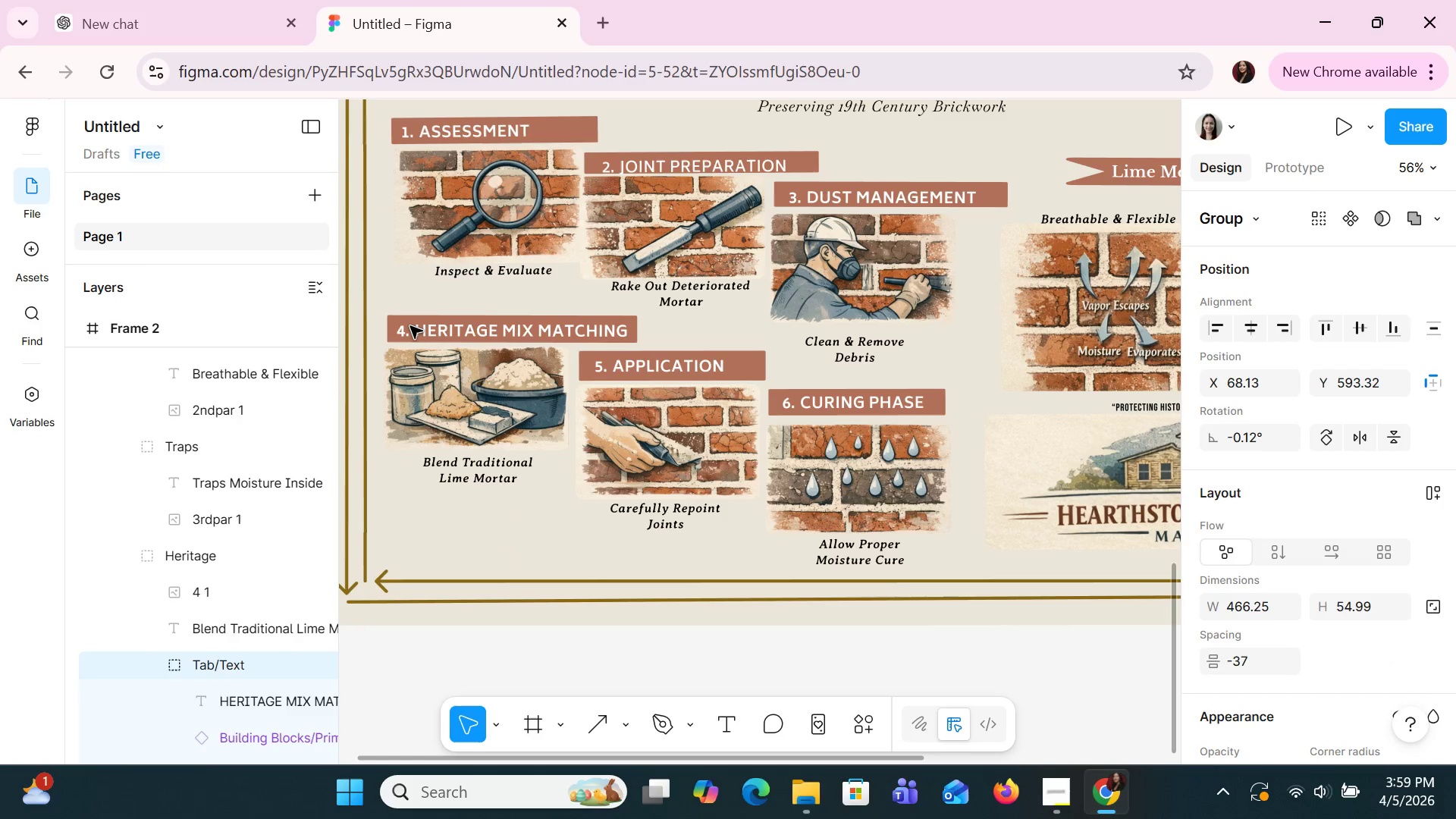 
key(ArrowLeft)
 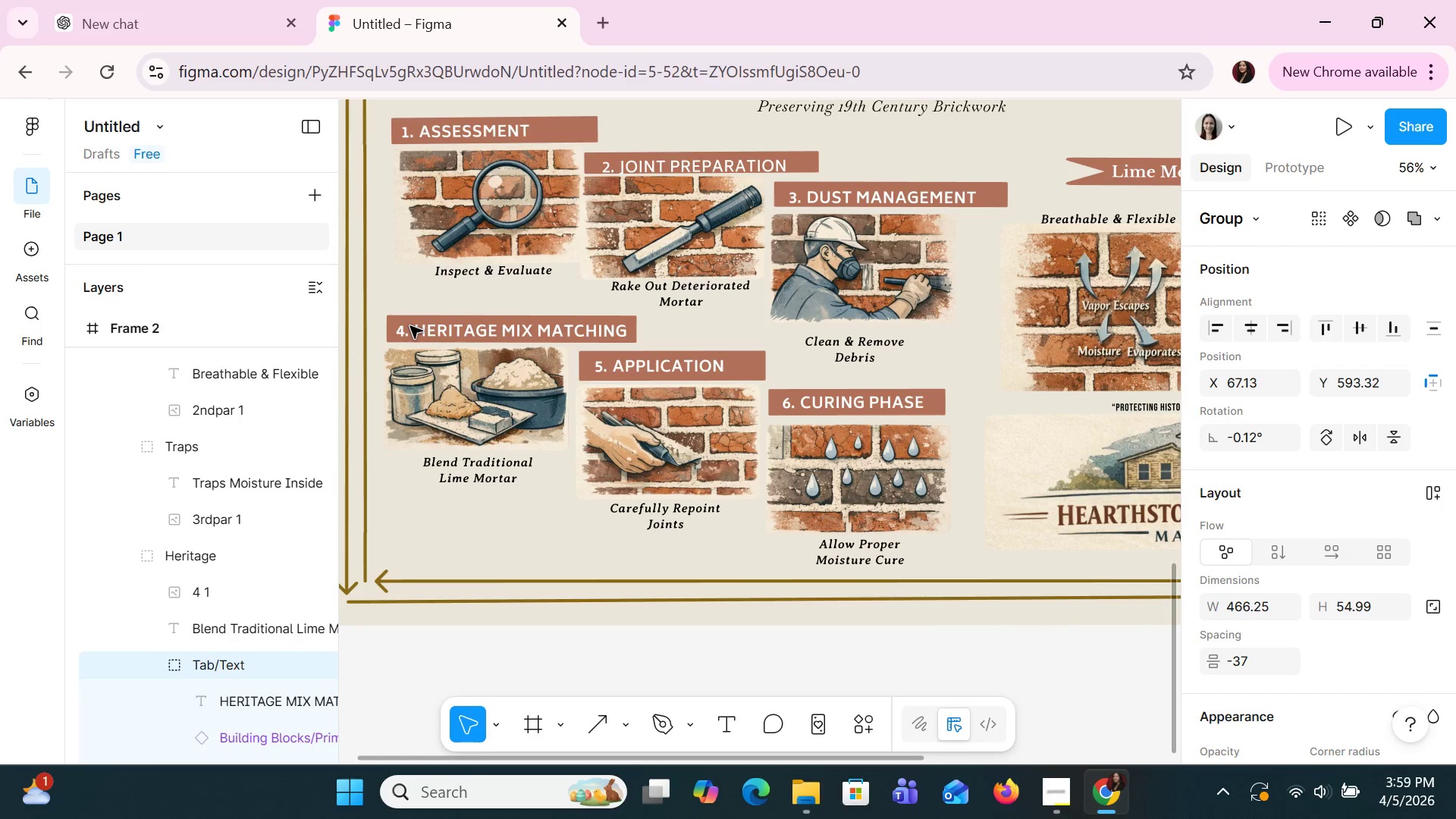 
key(ArrowDown)
 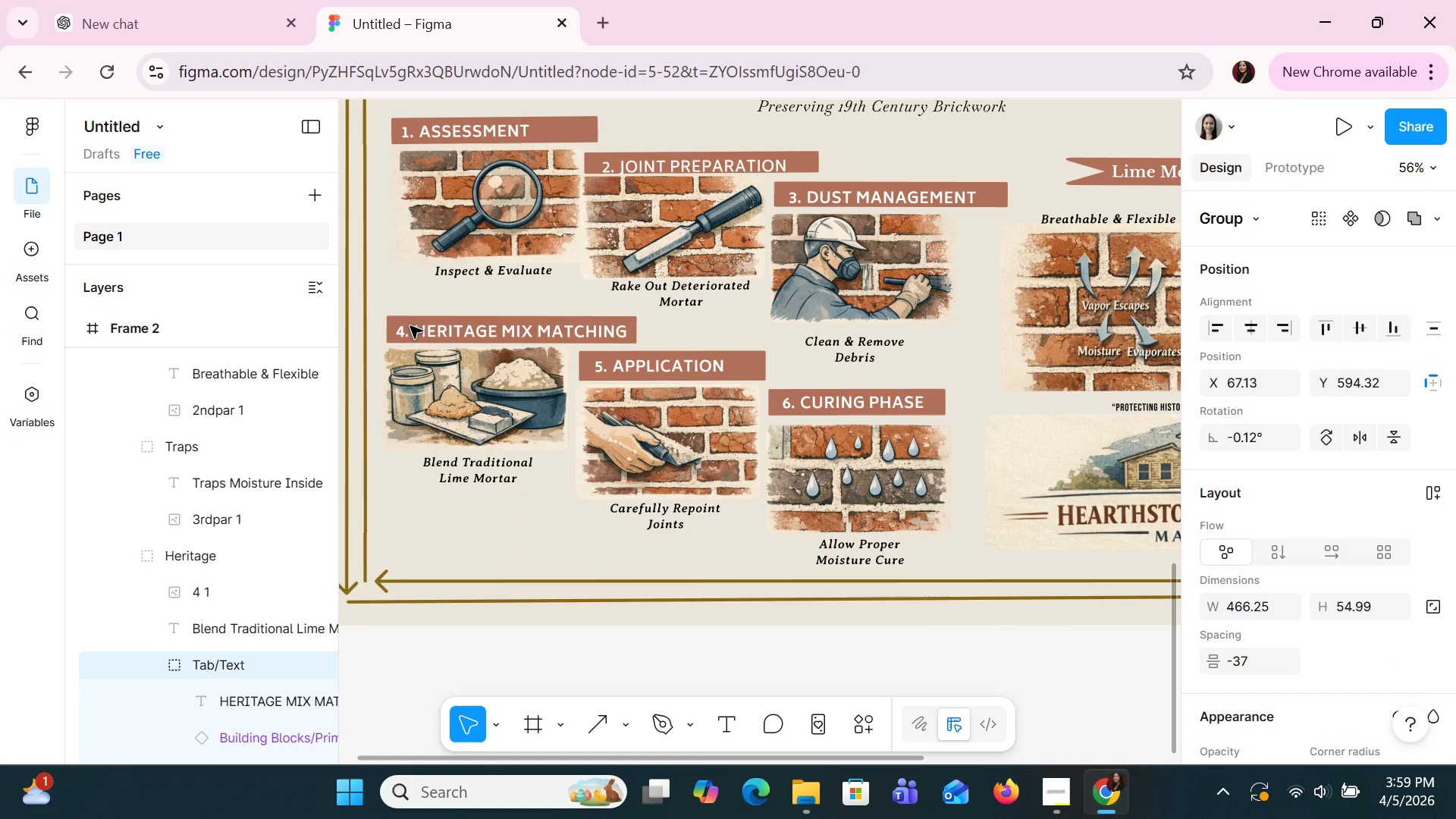 
key(ArrowDown)
 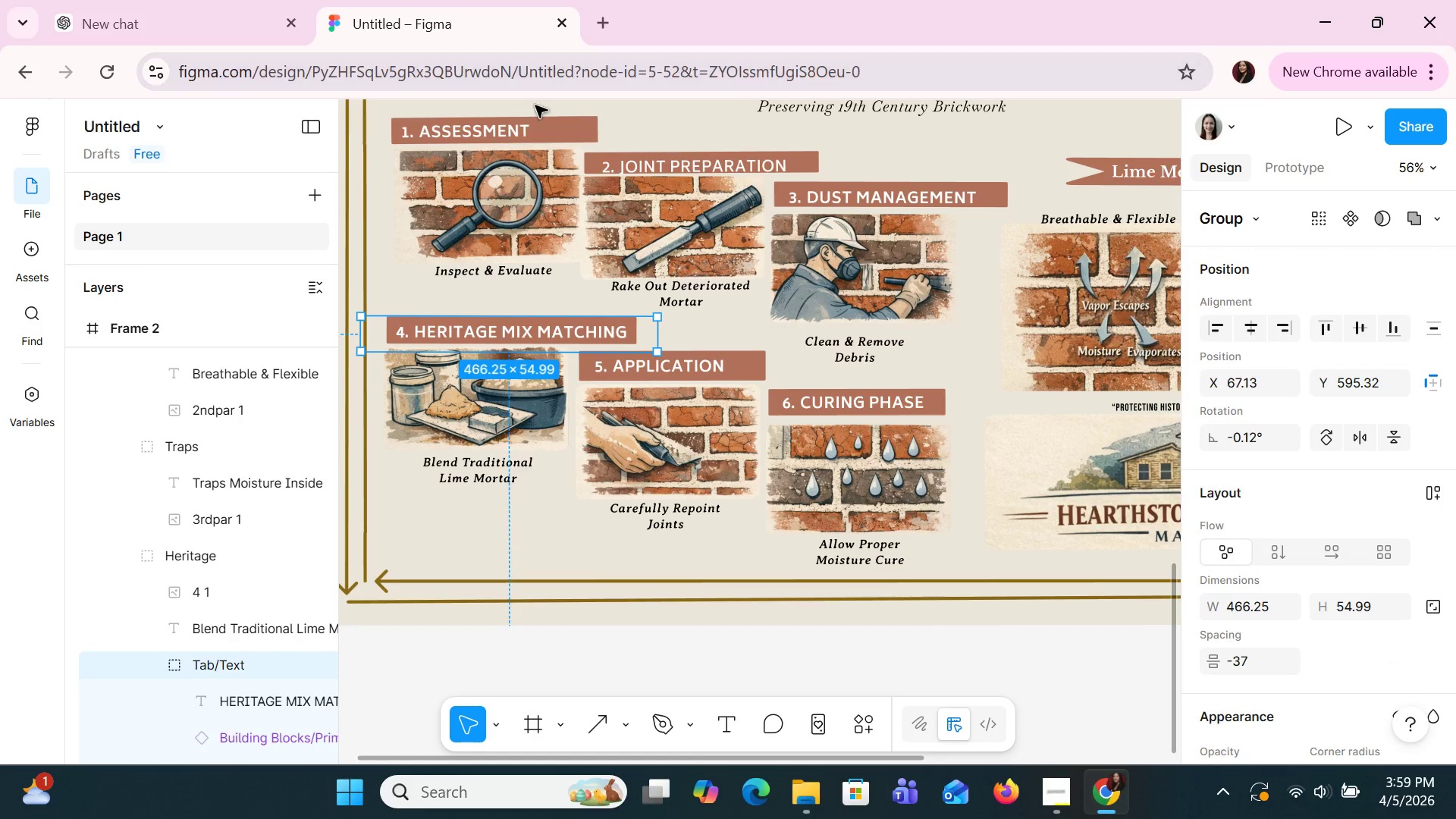 
double_click([558, 130])
 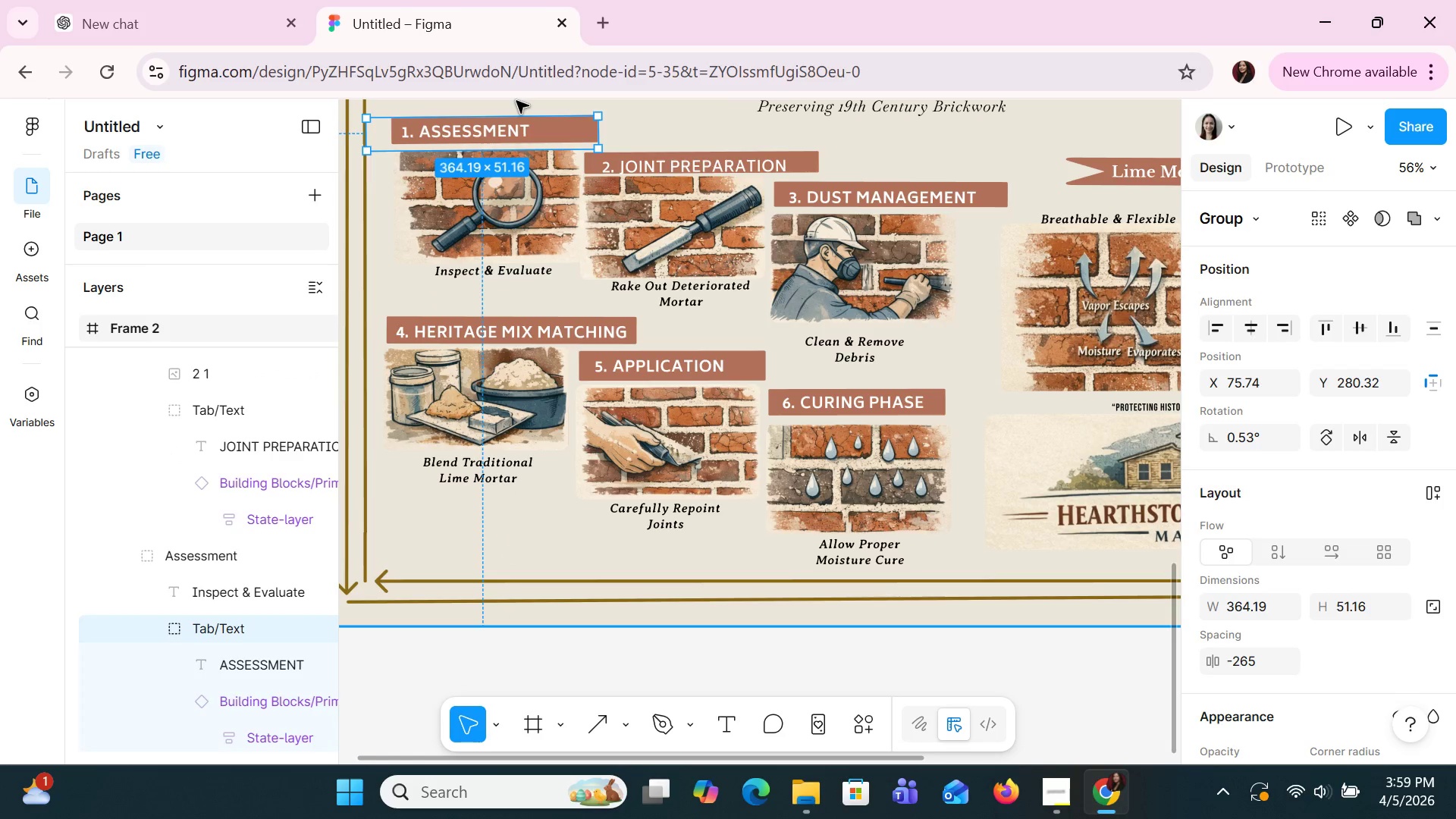 
key(ArrowDown)
 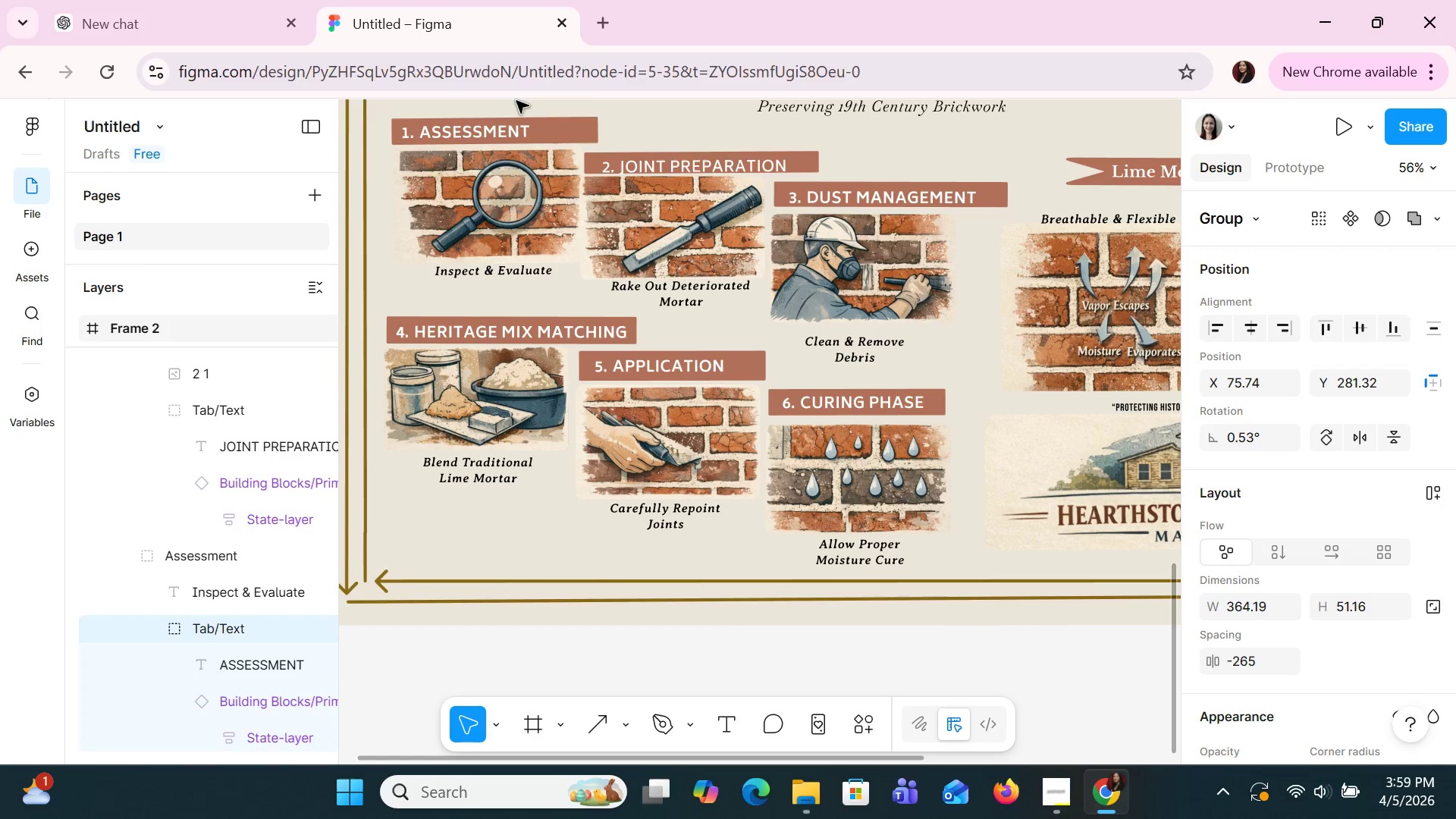 
key(ArrowDown)
 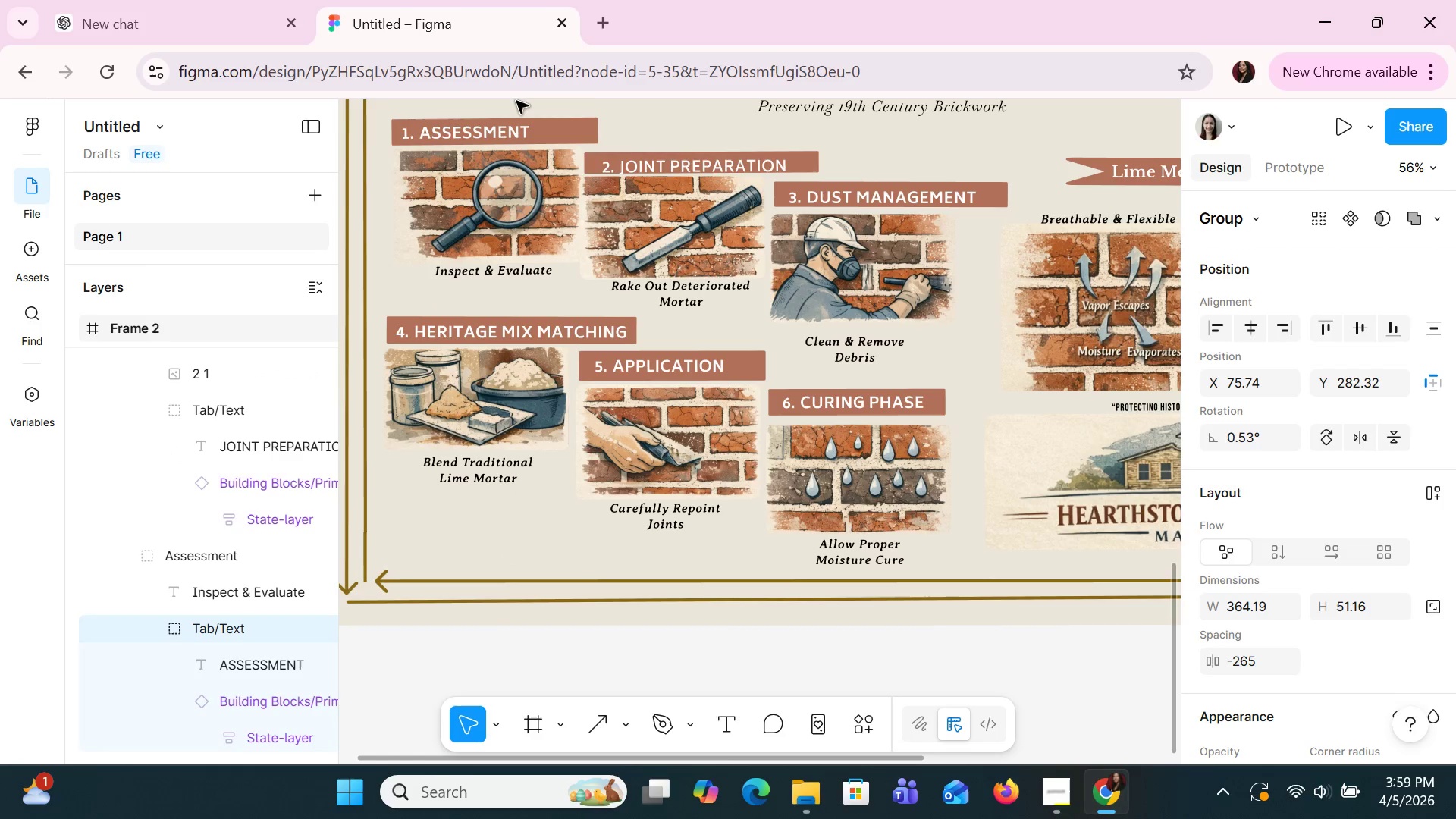 
key(ArrowDown)
 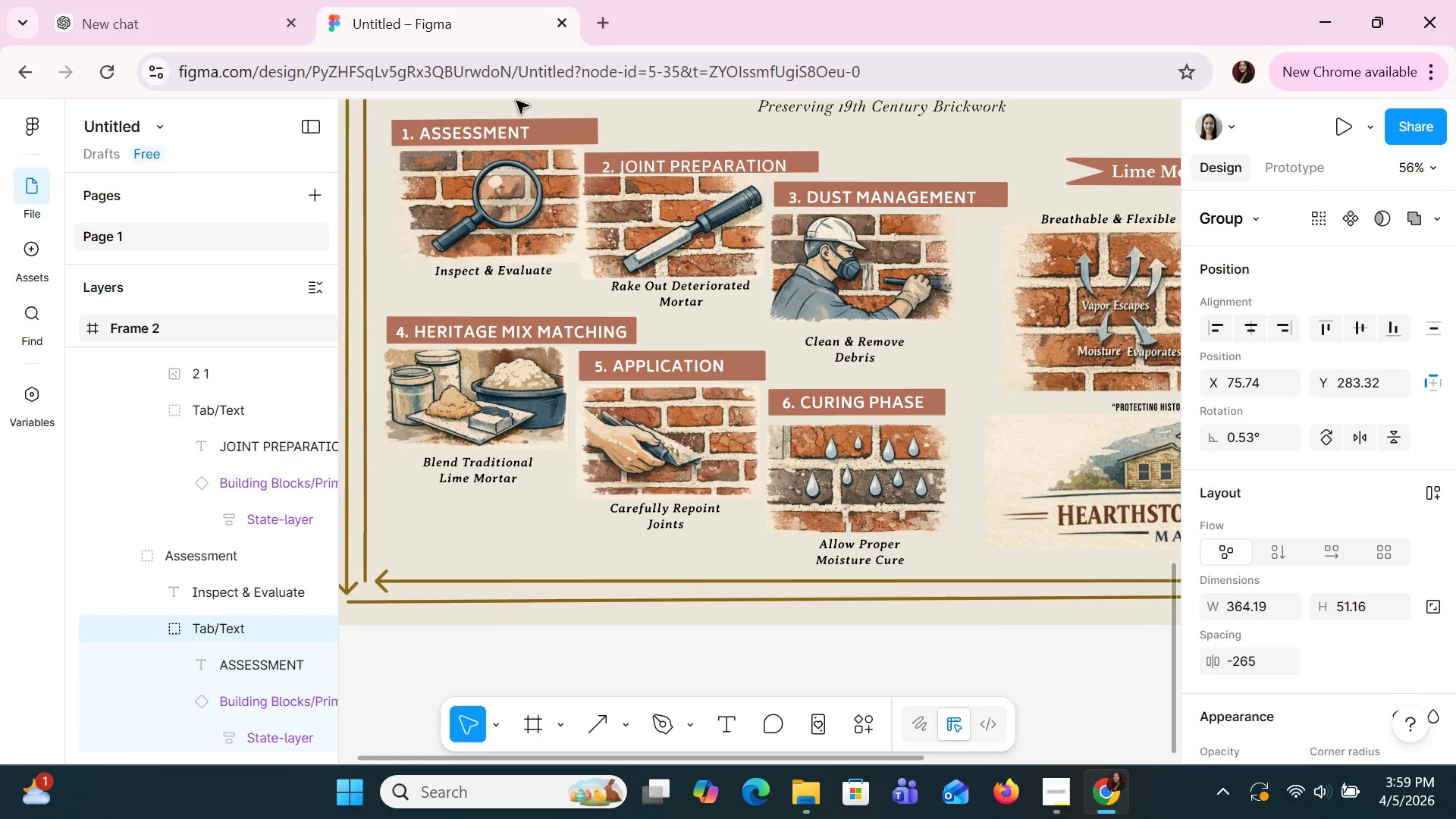 
key(ArrowDown)
 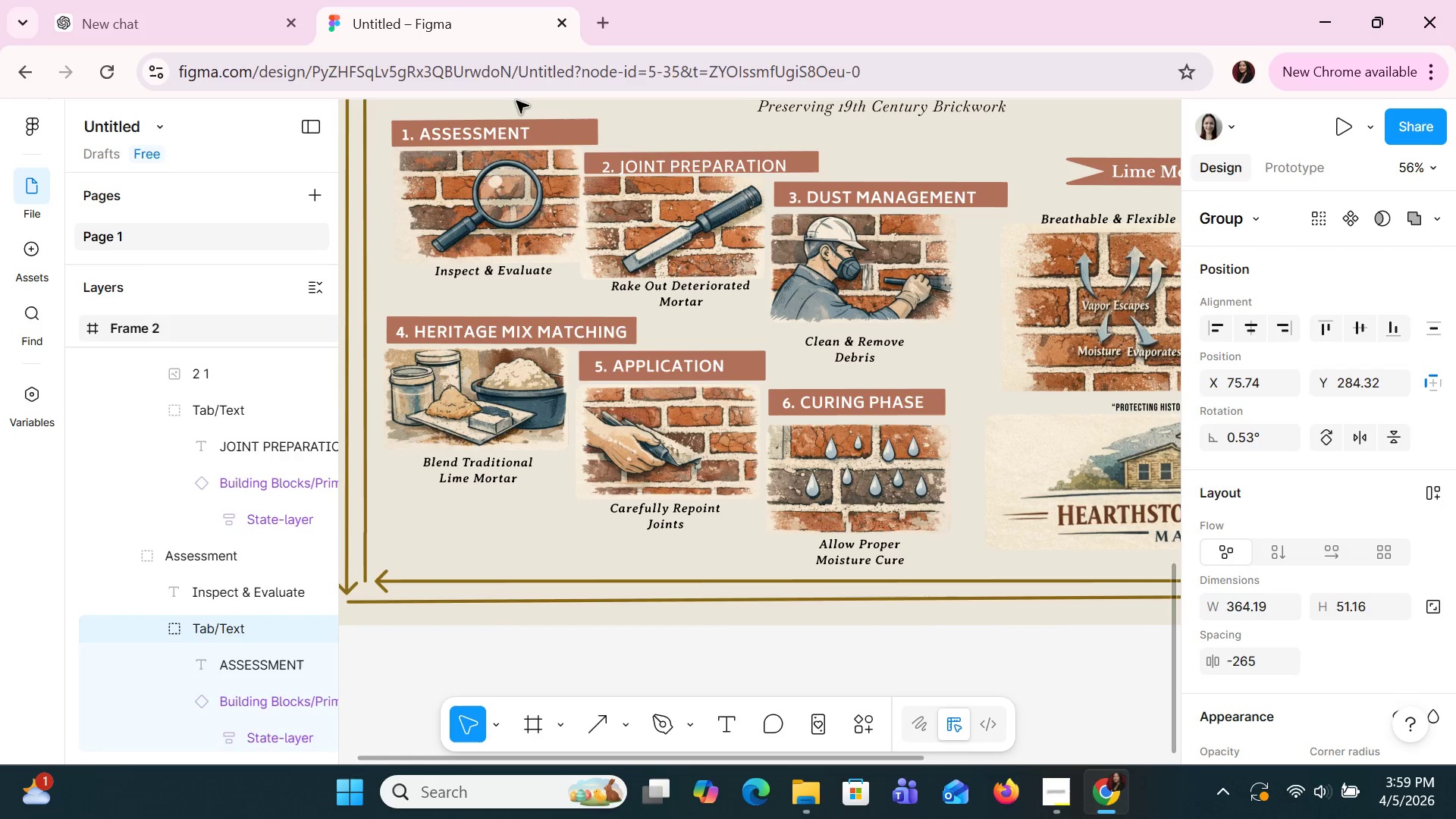 
key(ArrowDown)
 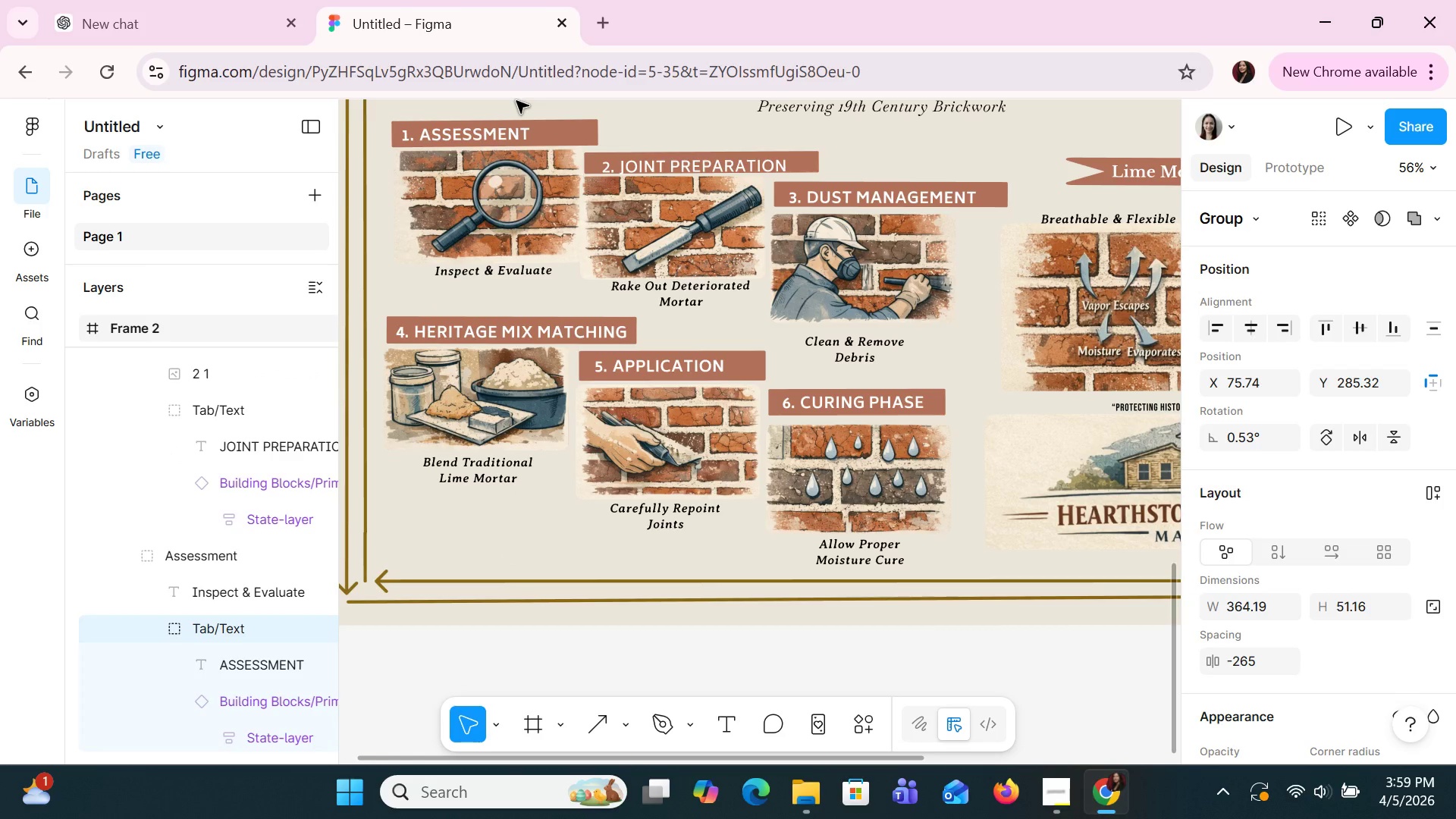 
key(ArrowDown)
 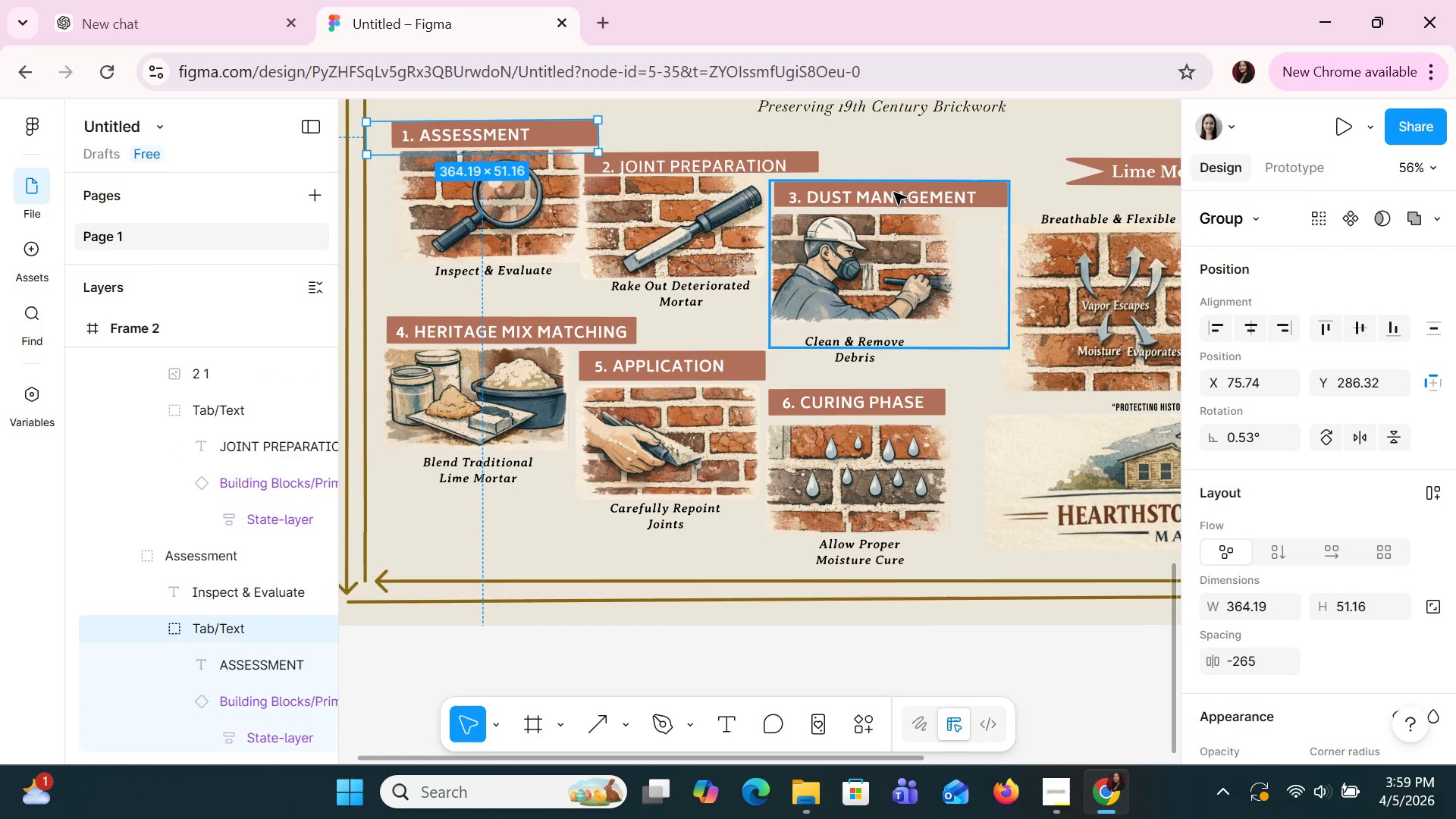 
double_click([896, 193])
 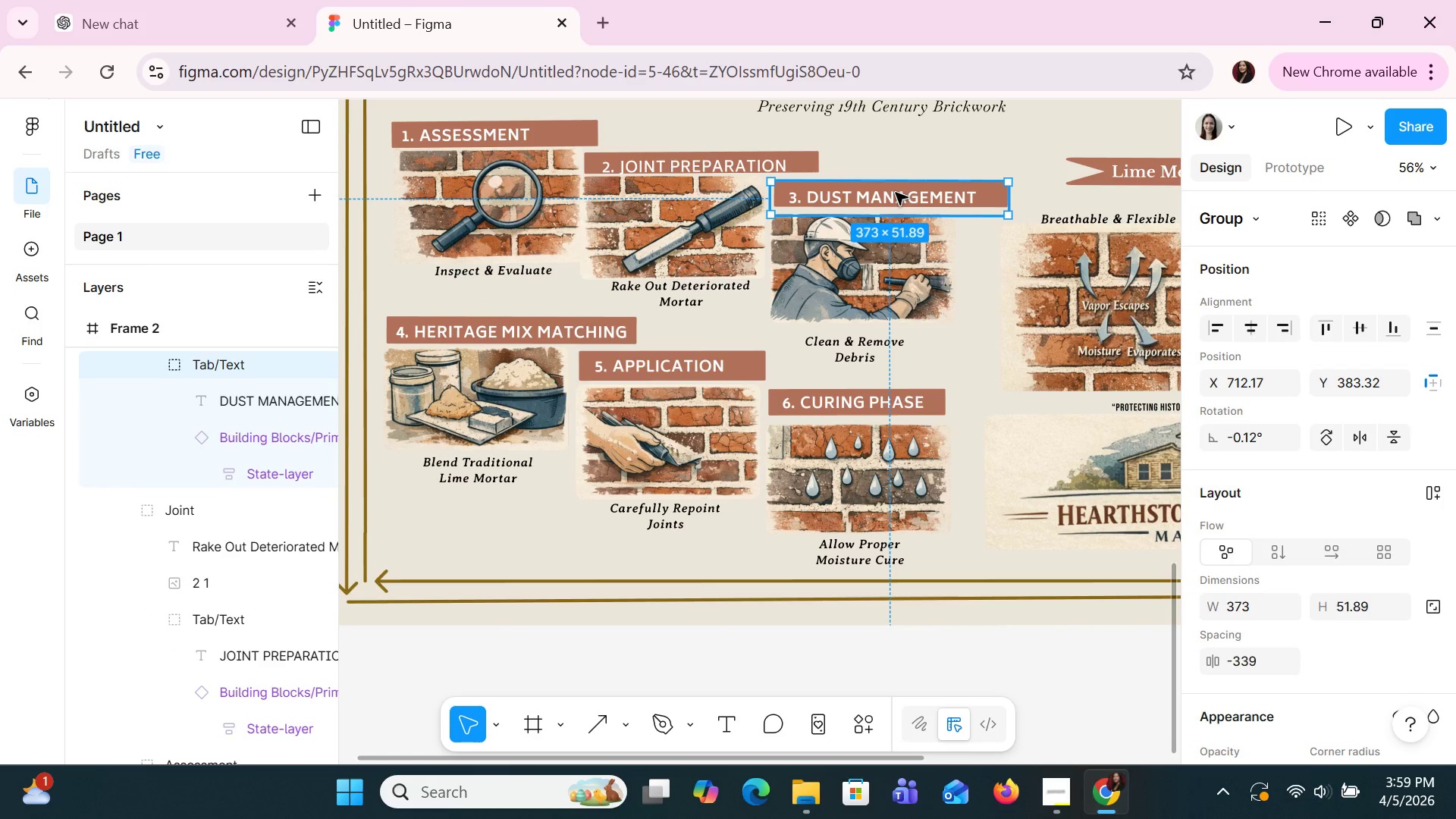 
key(ArrowDown)
 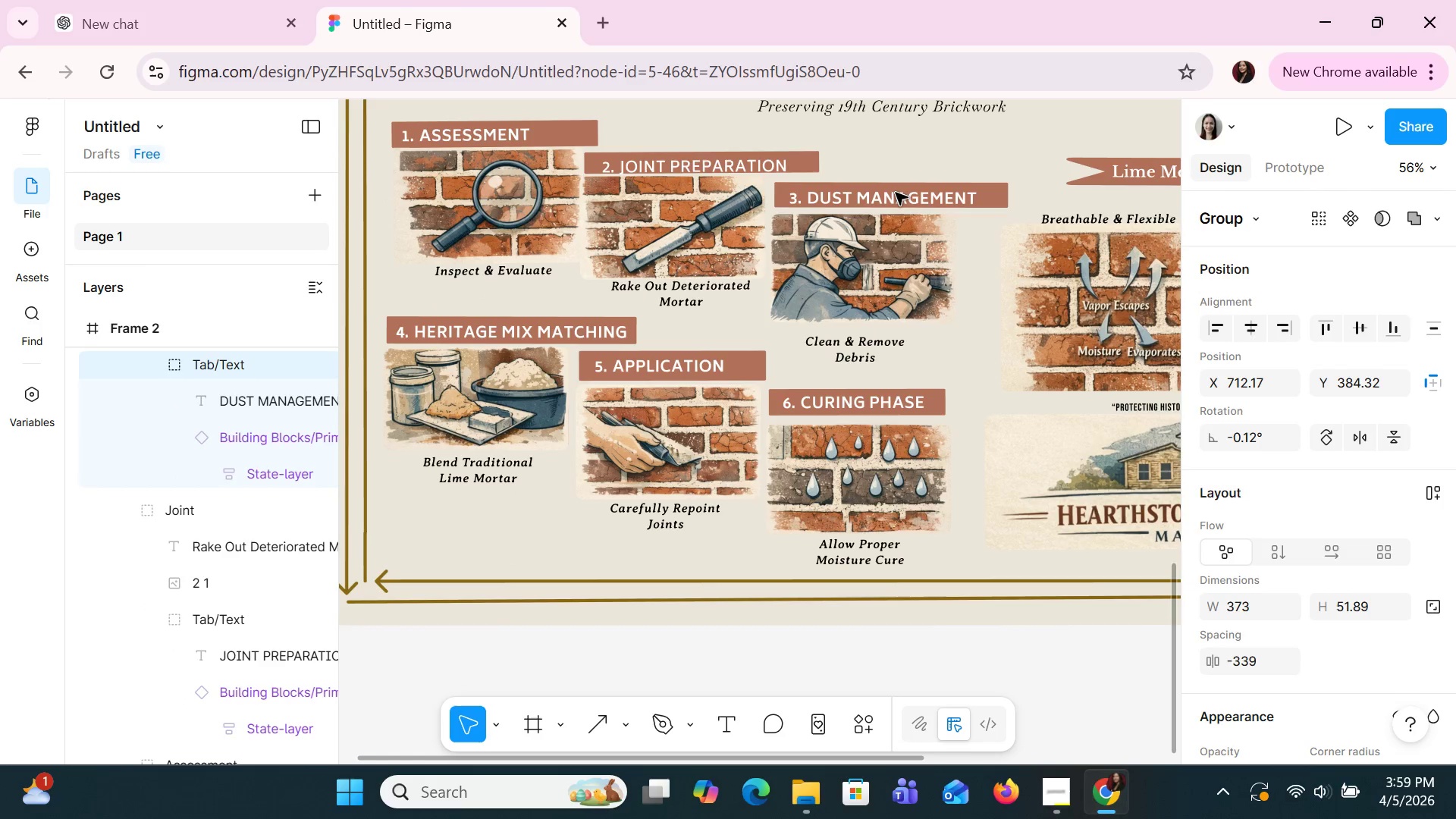 
key(ArrowDown)
 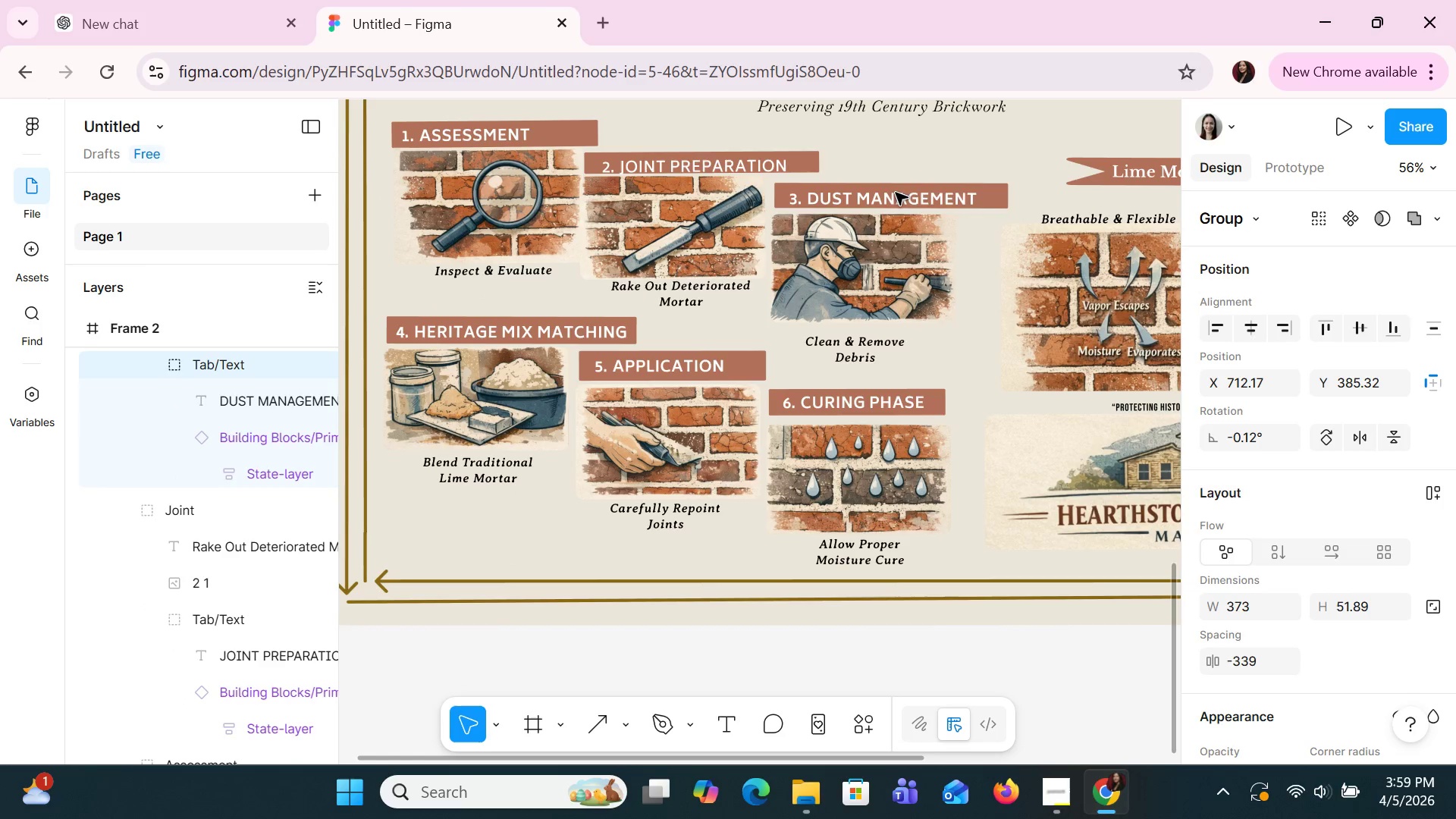 
key(ArrowDown)
 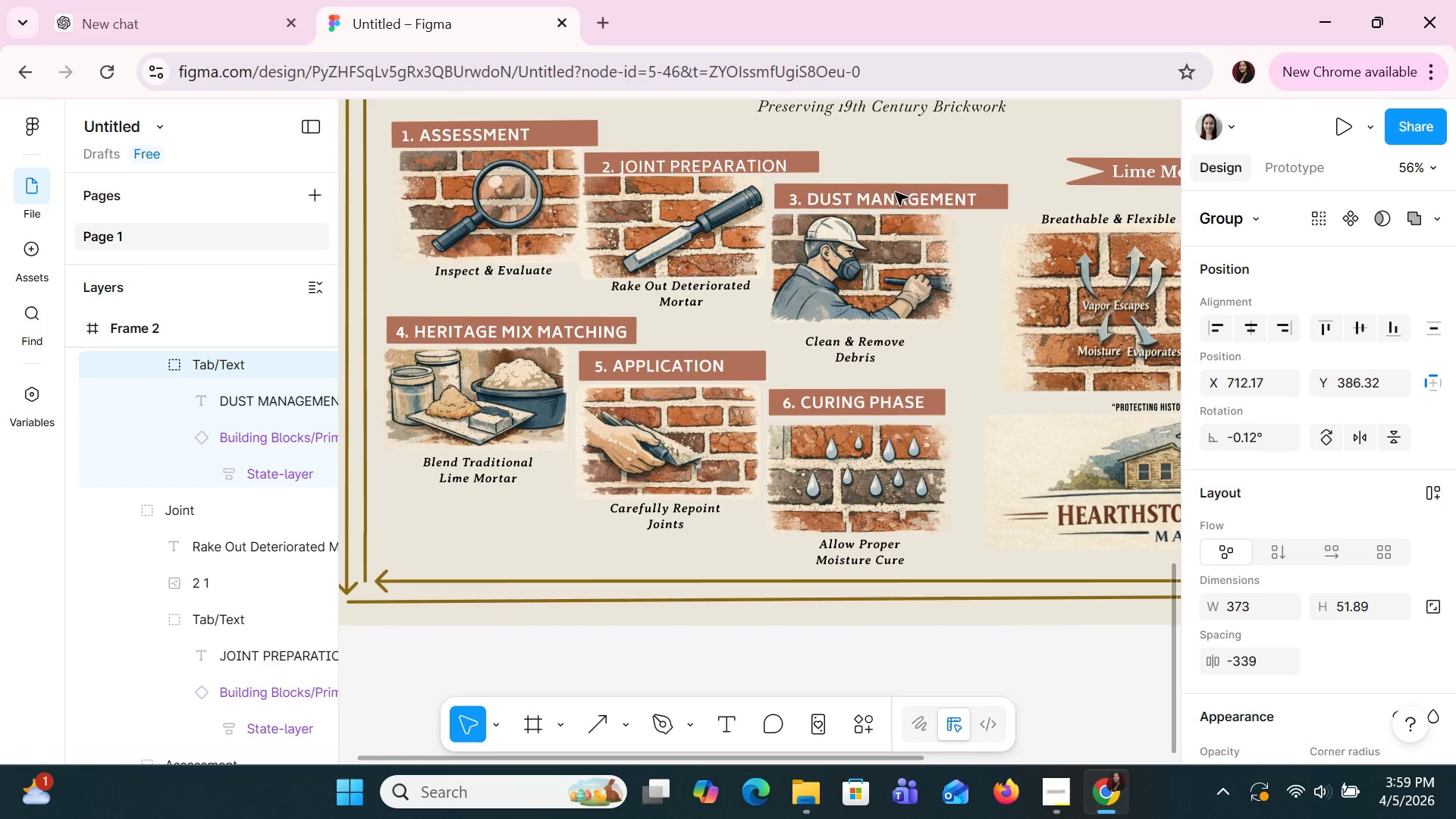 
key(ArrowDown)
 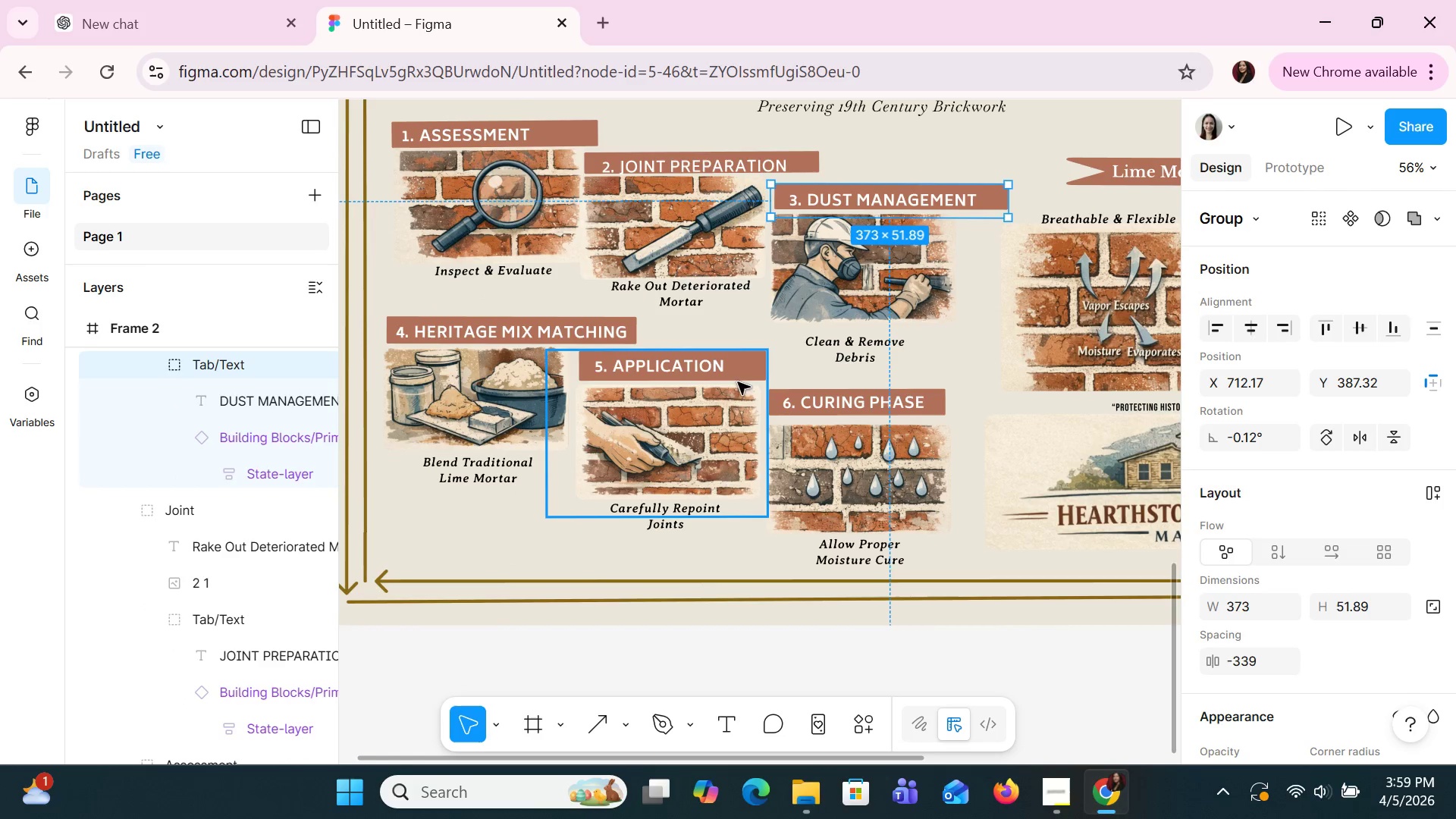 
double_click([746, 366])
 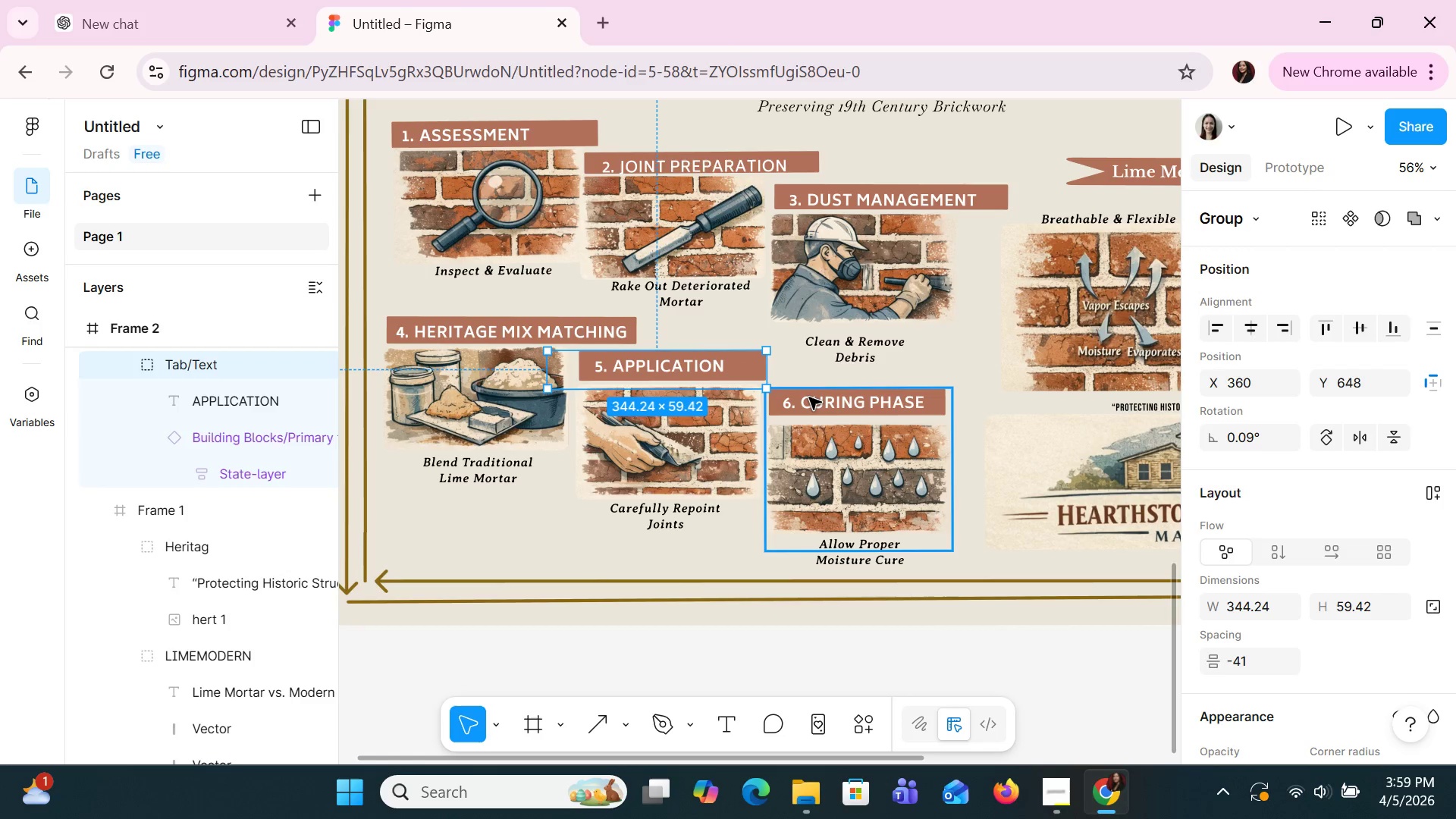 
double_click([809, 397])
 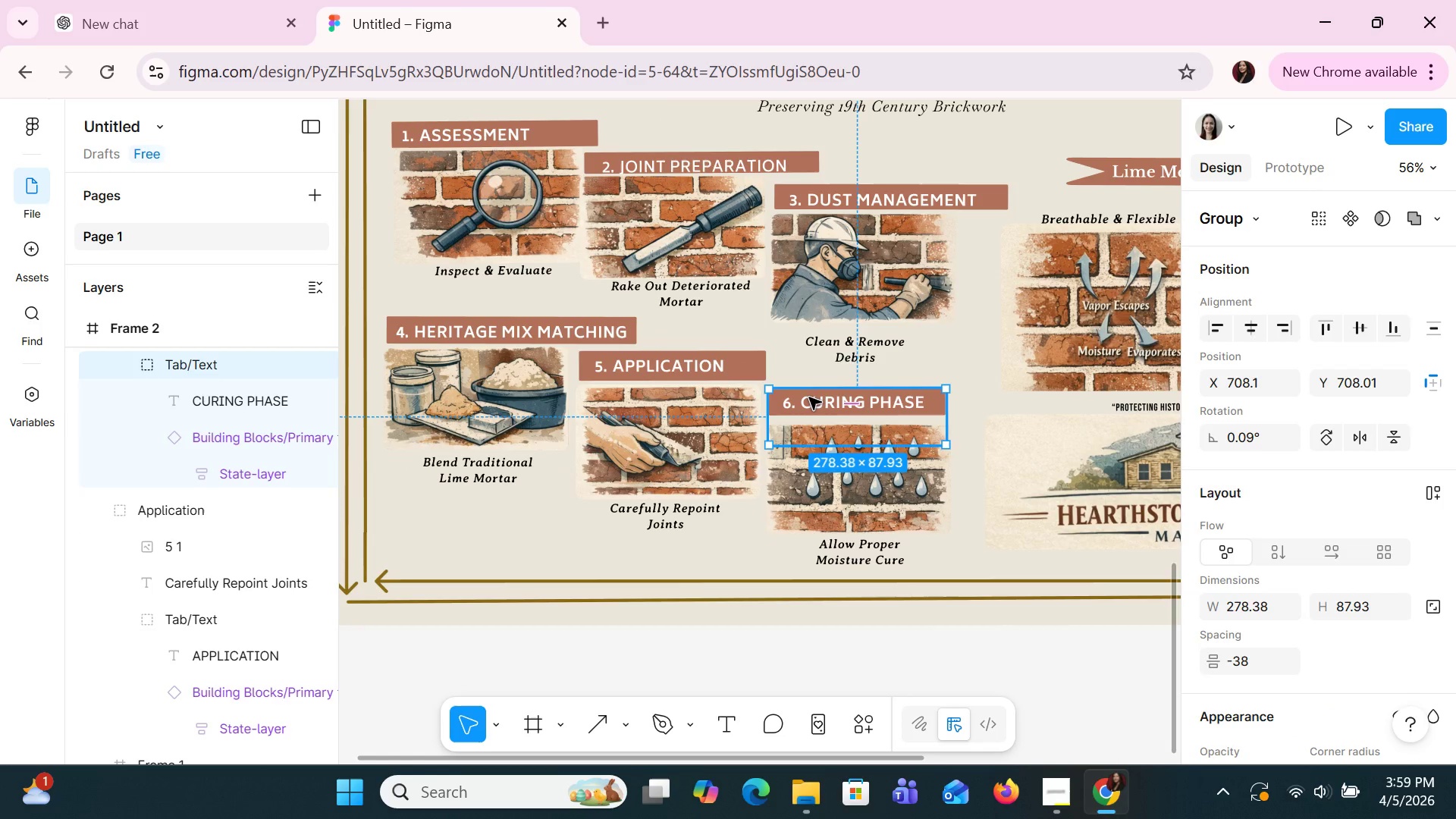 
key(ArrowDown)
 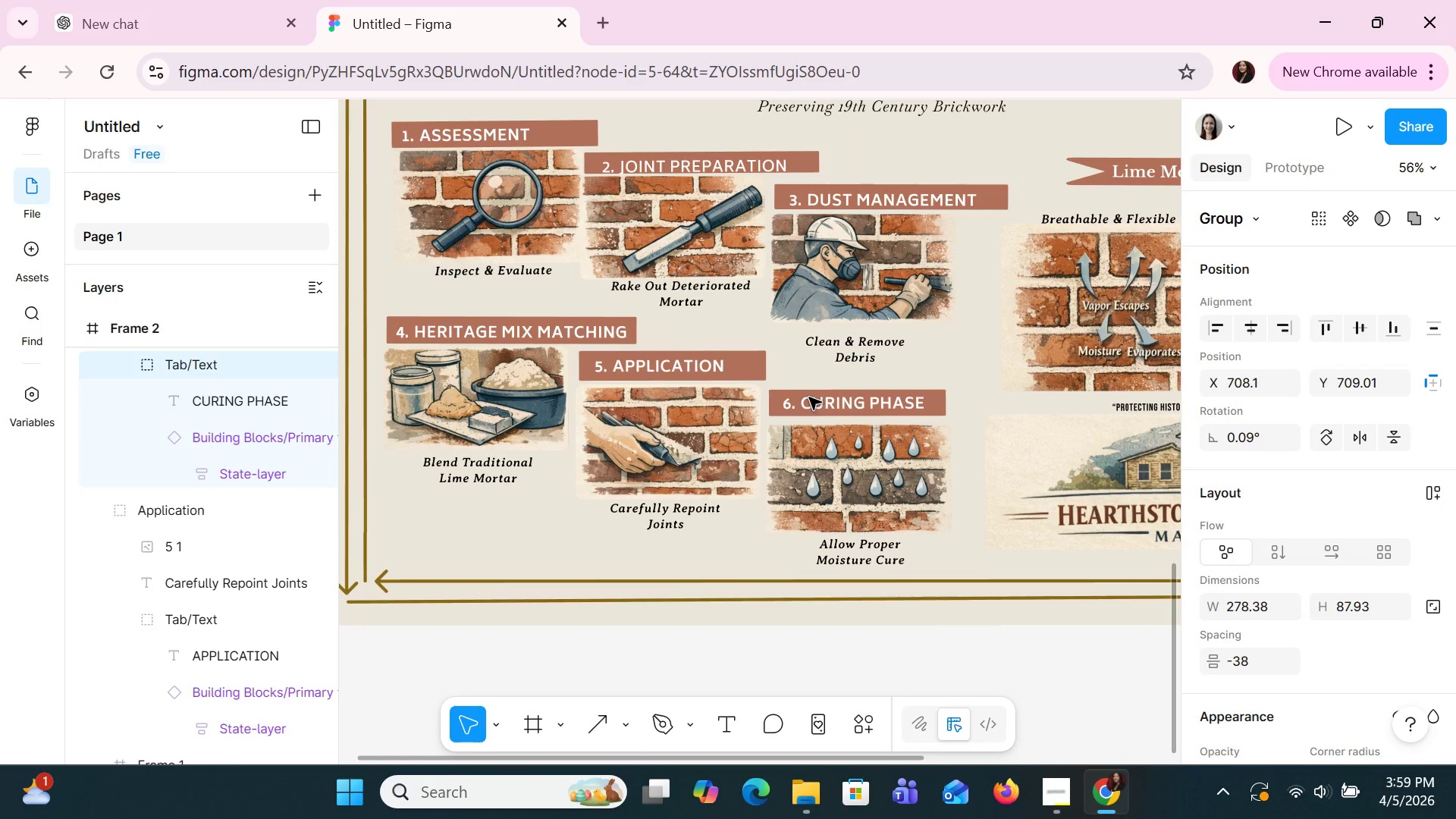 
key(ArrowDown)
 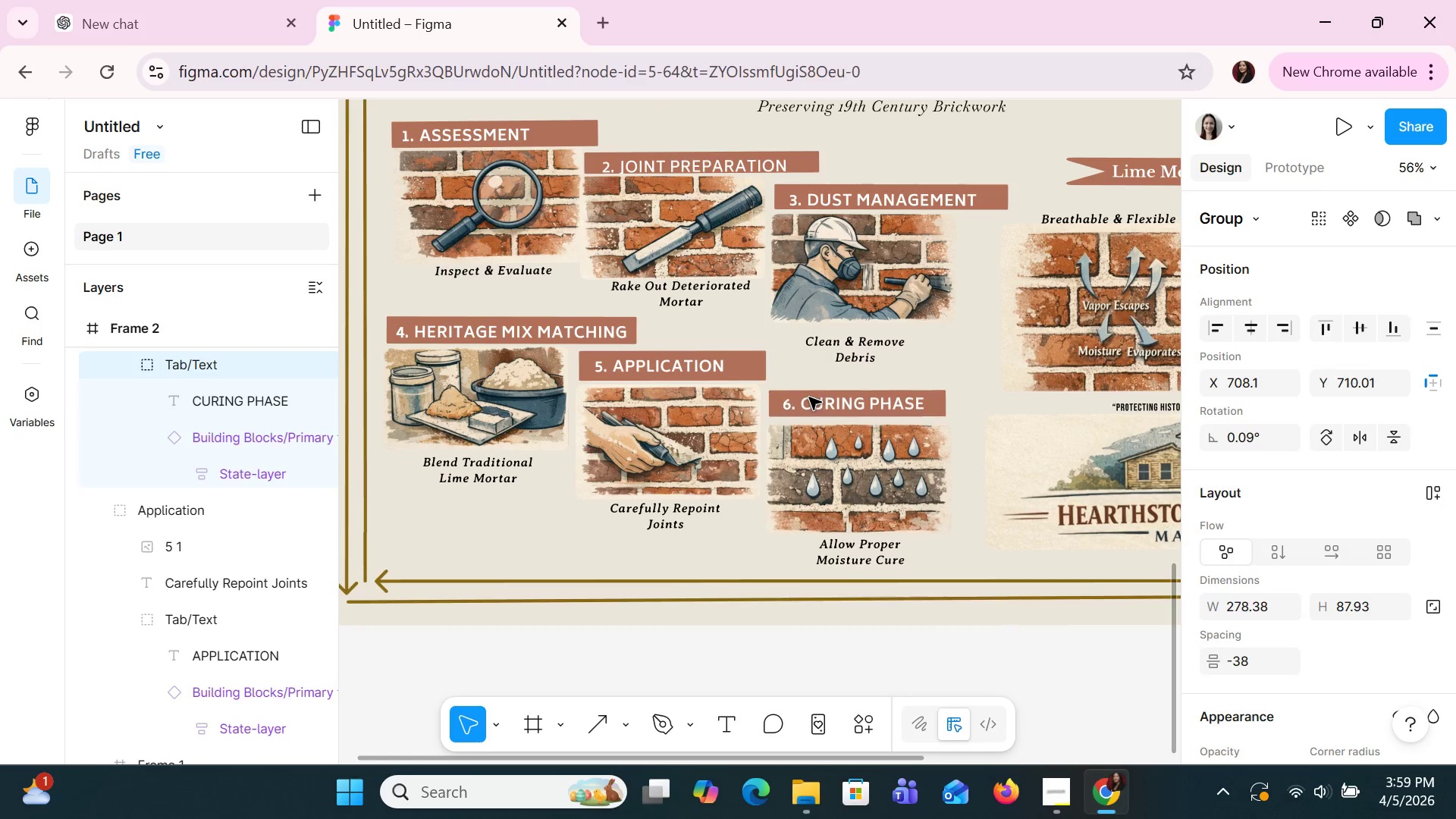 
key(ArrowDown)
 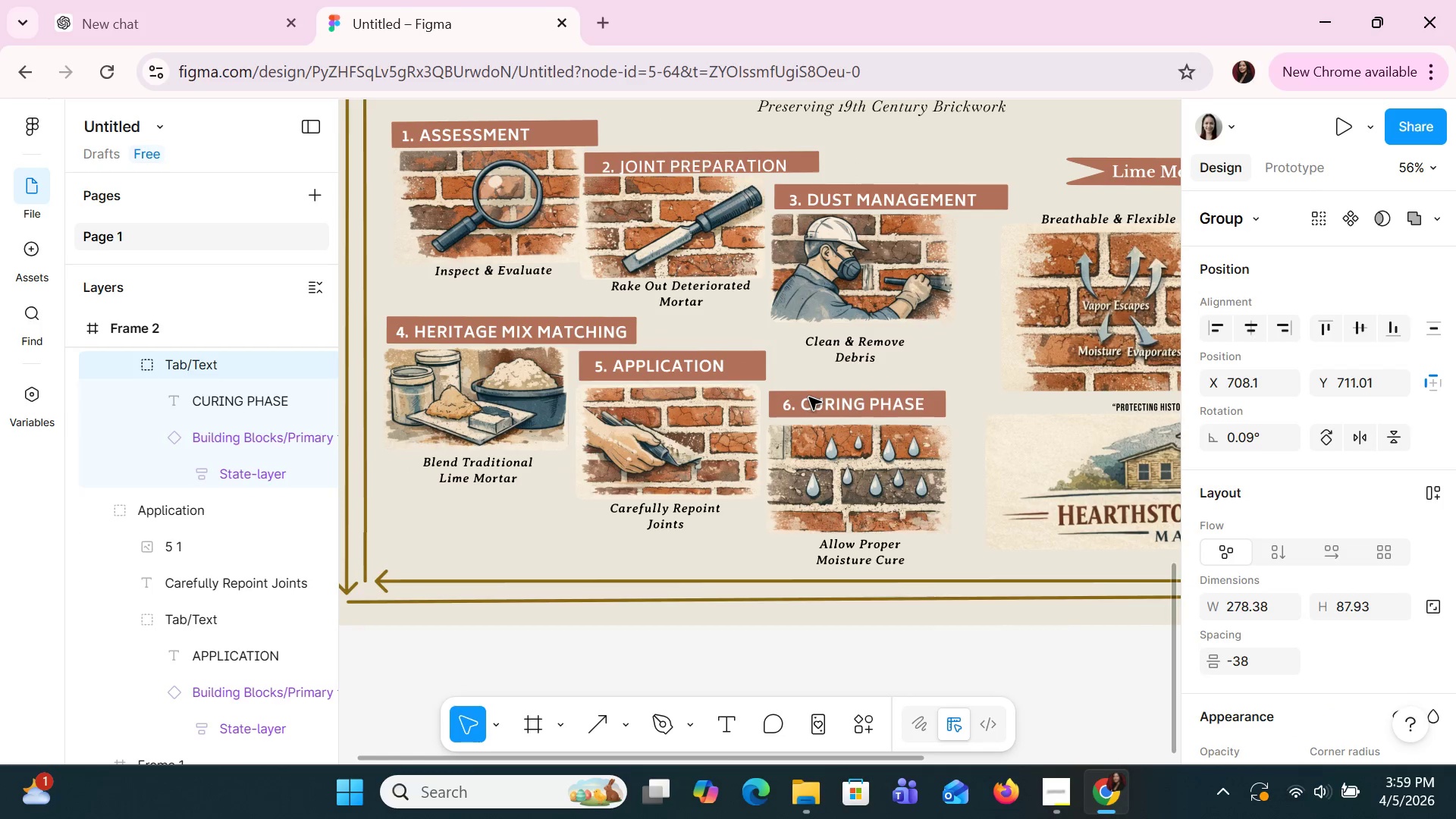 
key(ArrowDown)
 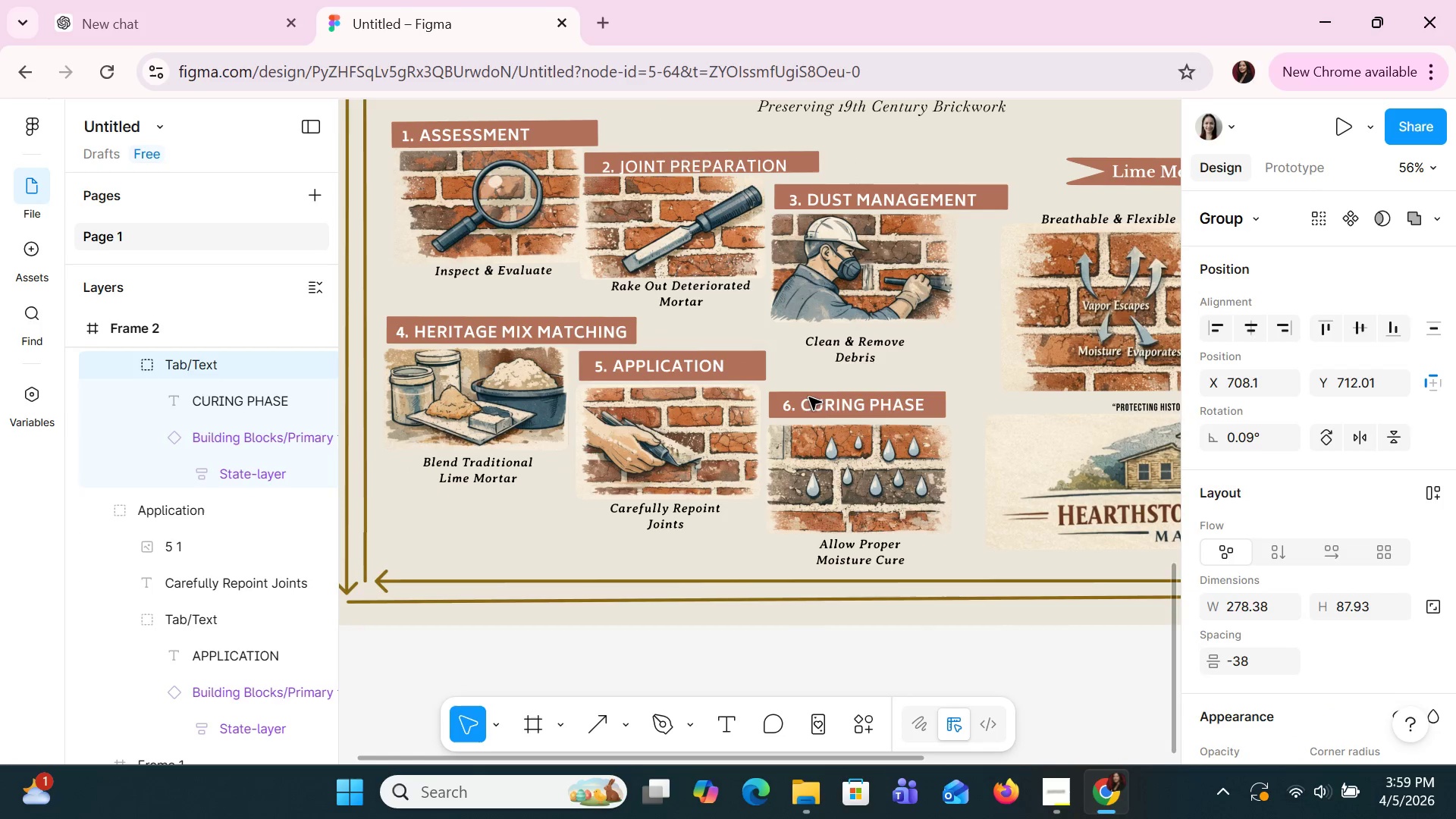 
key(ArrowDown)
 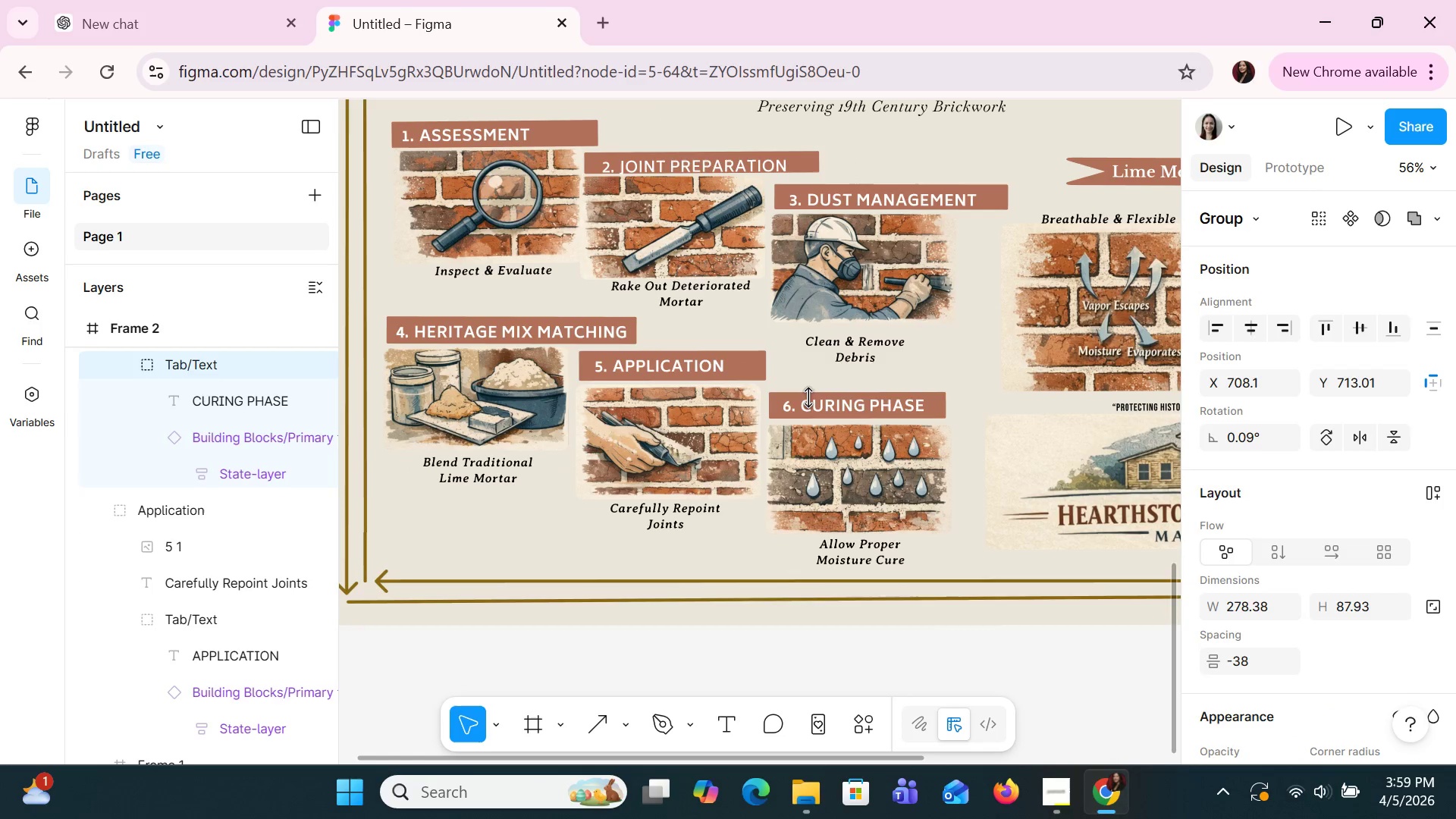 
key(ArrowDown)
 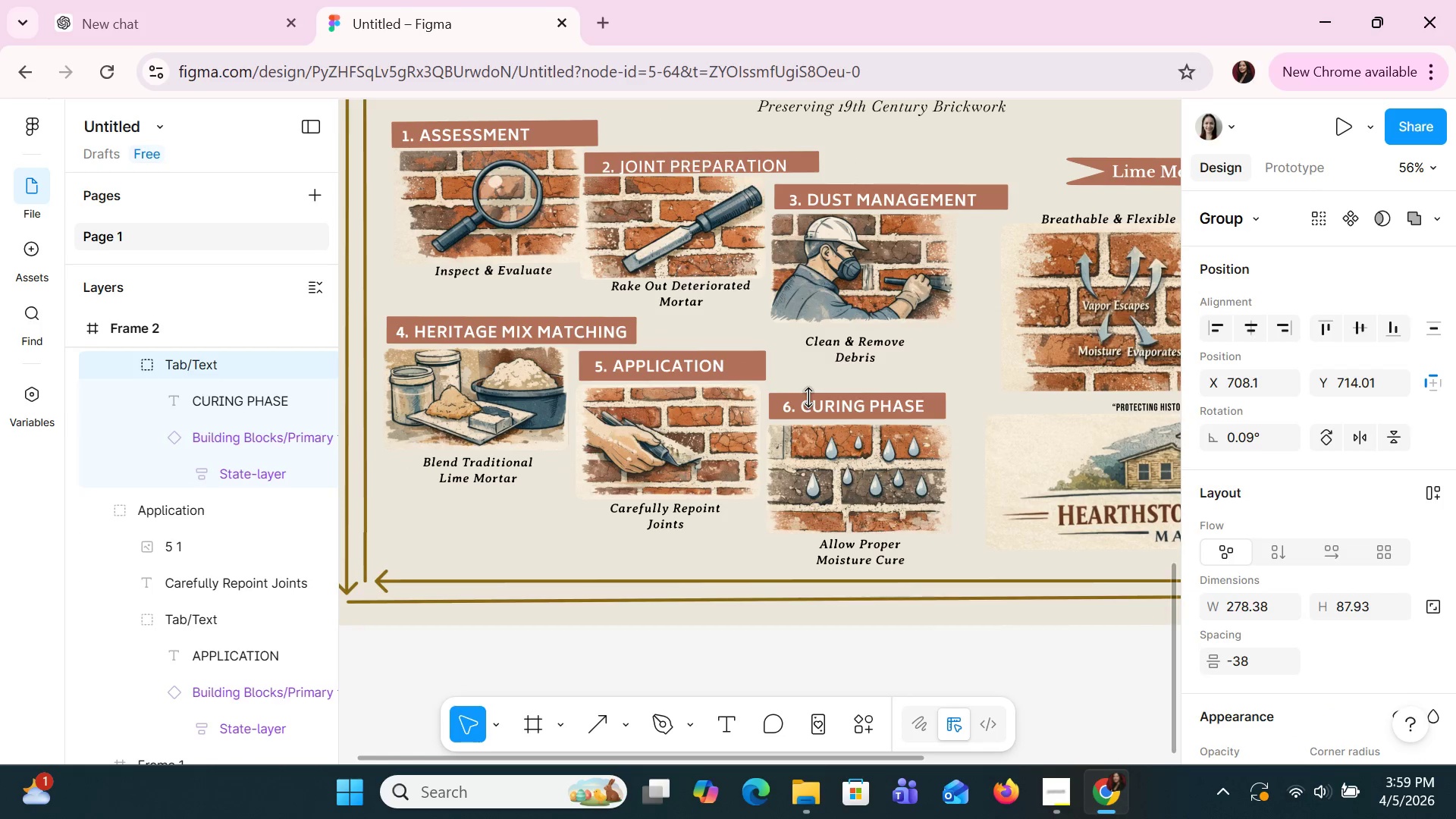 
key(ArrowDown)
 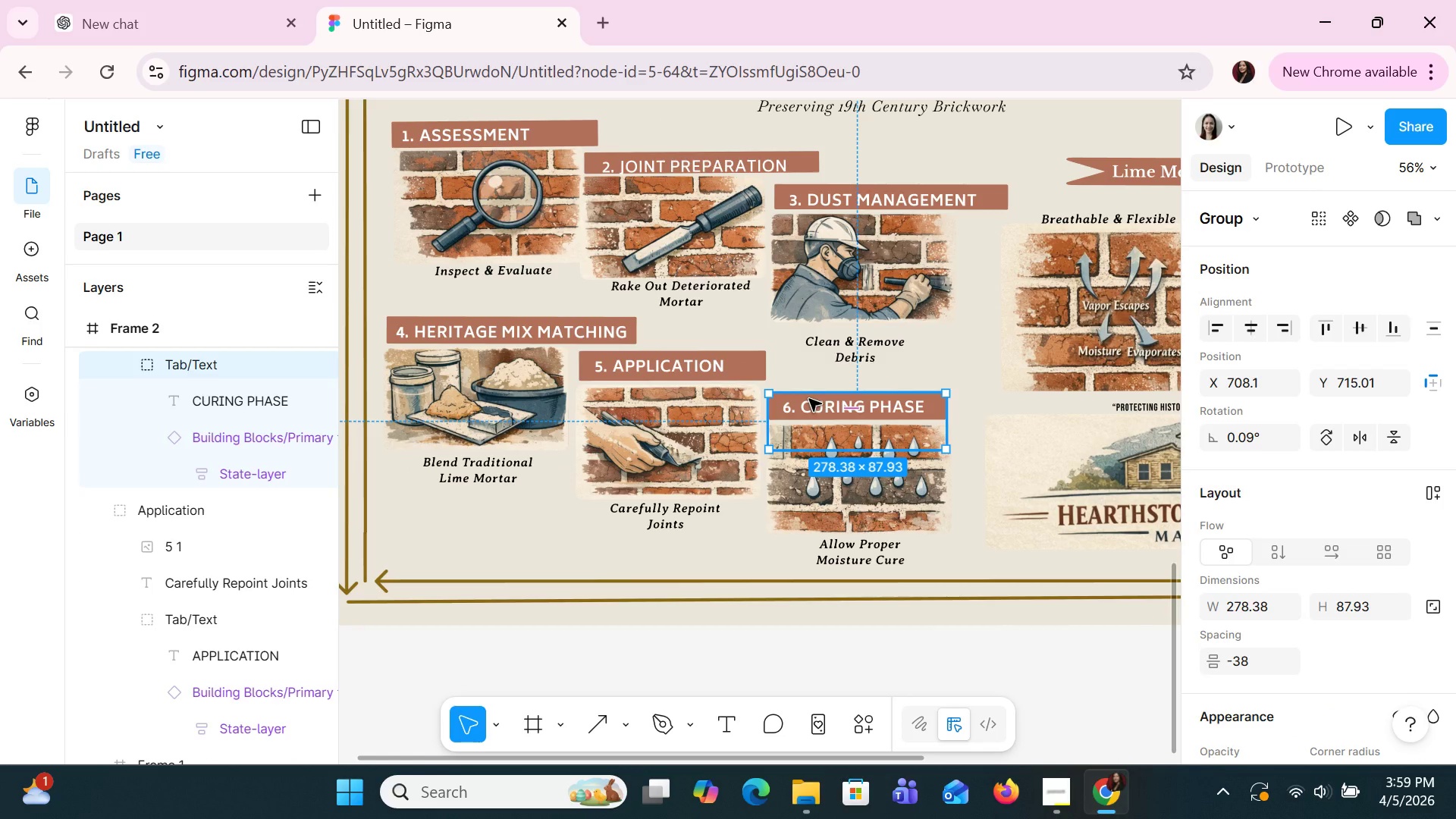 
key(ArrowDown)
 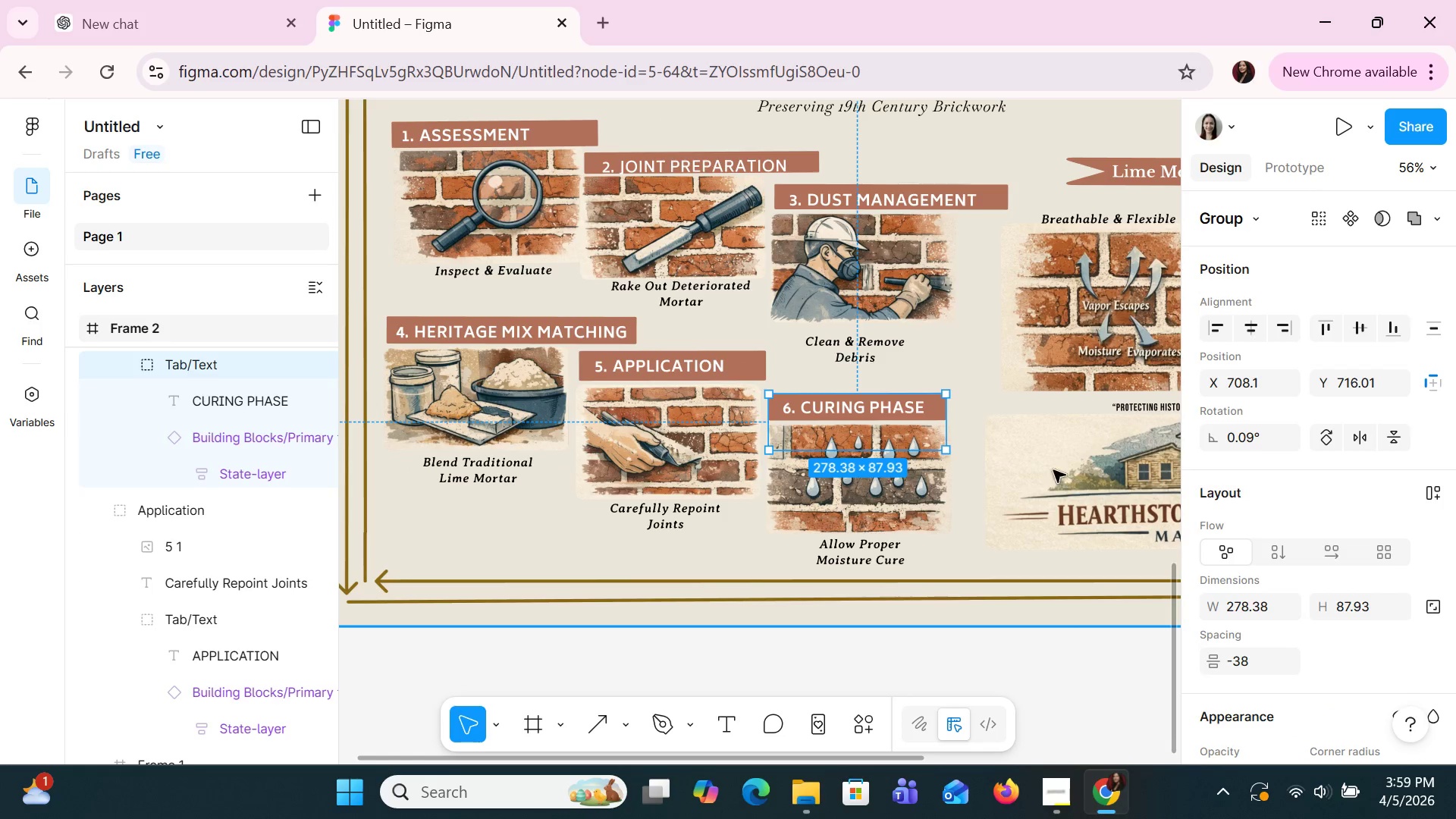 
left_click([1010, 413])
 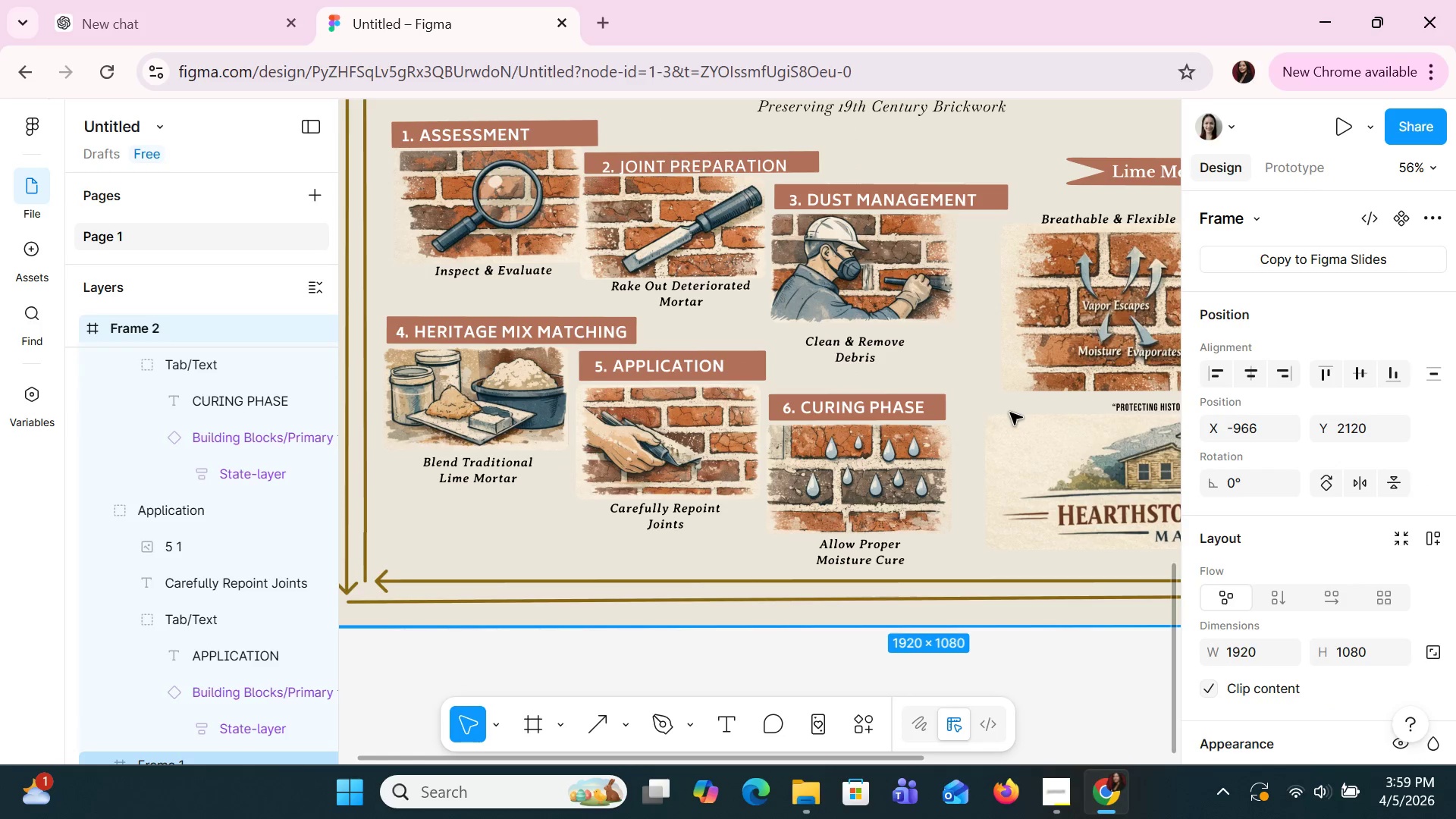 
hold_key(key=ControlLeft, duration=1.5)
 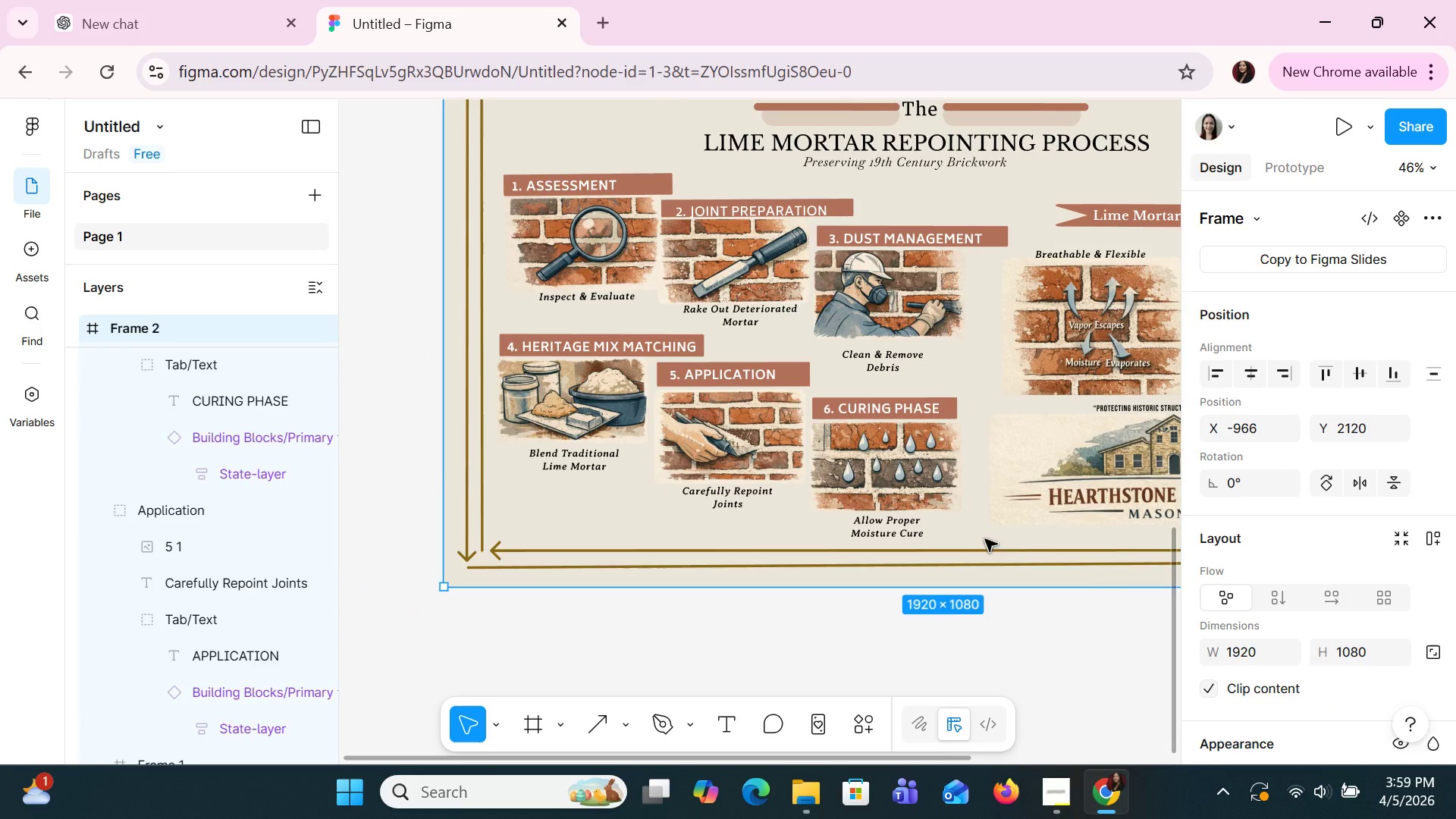 
hold_key(key=ControlLeft, duration=0.31)
 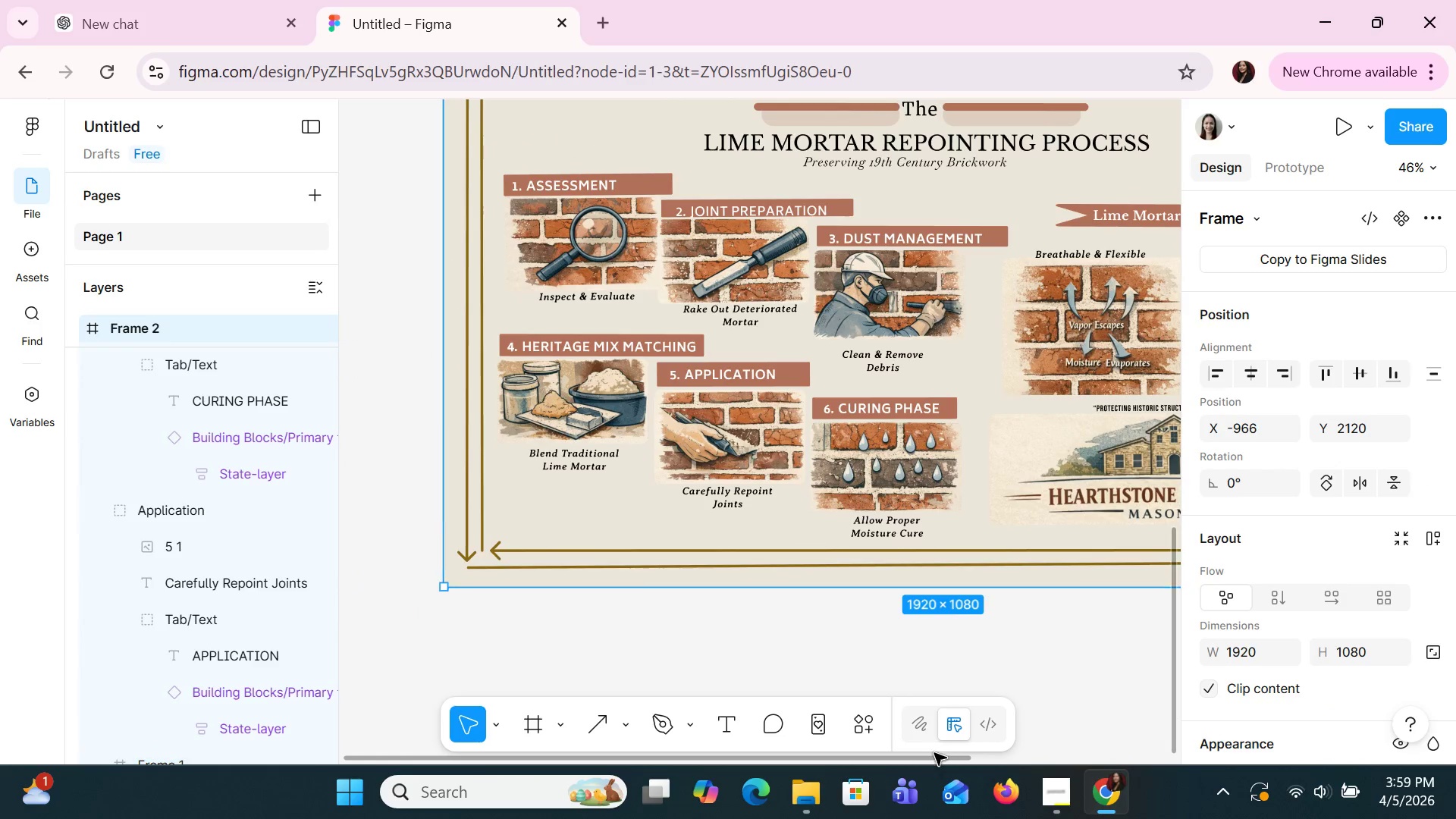 
hold_key(key=ControlLeft, duration=4.06)
 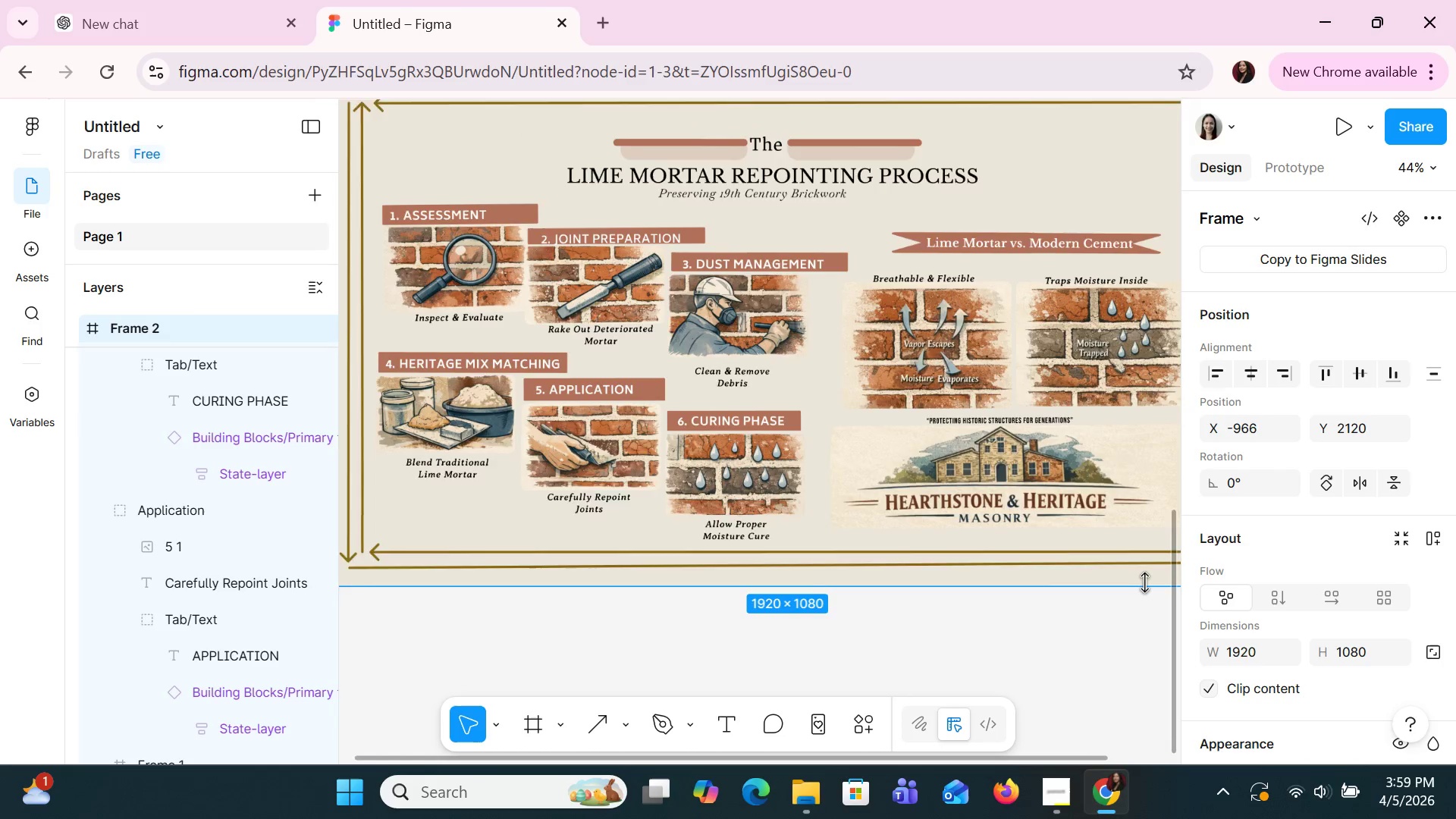 
scroll: coordinate [1009, 413], scroll_direction: down, amount: 4.0
 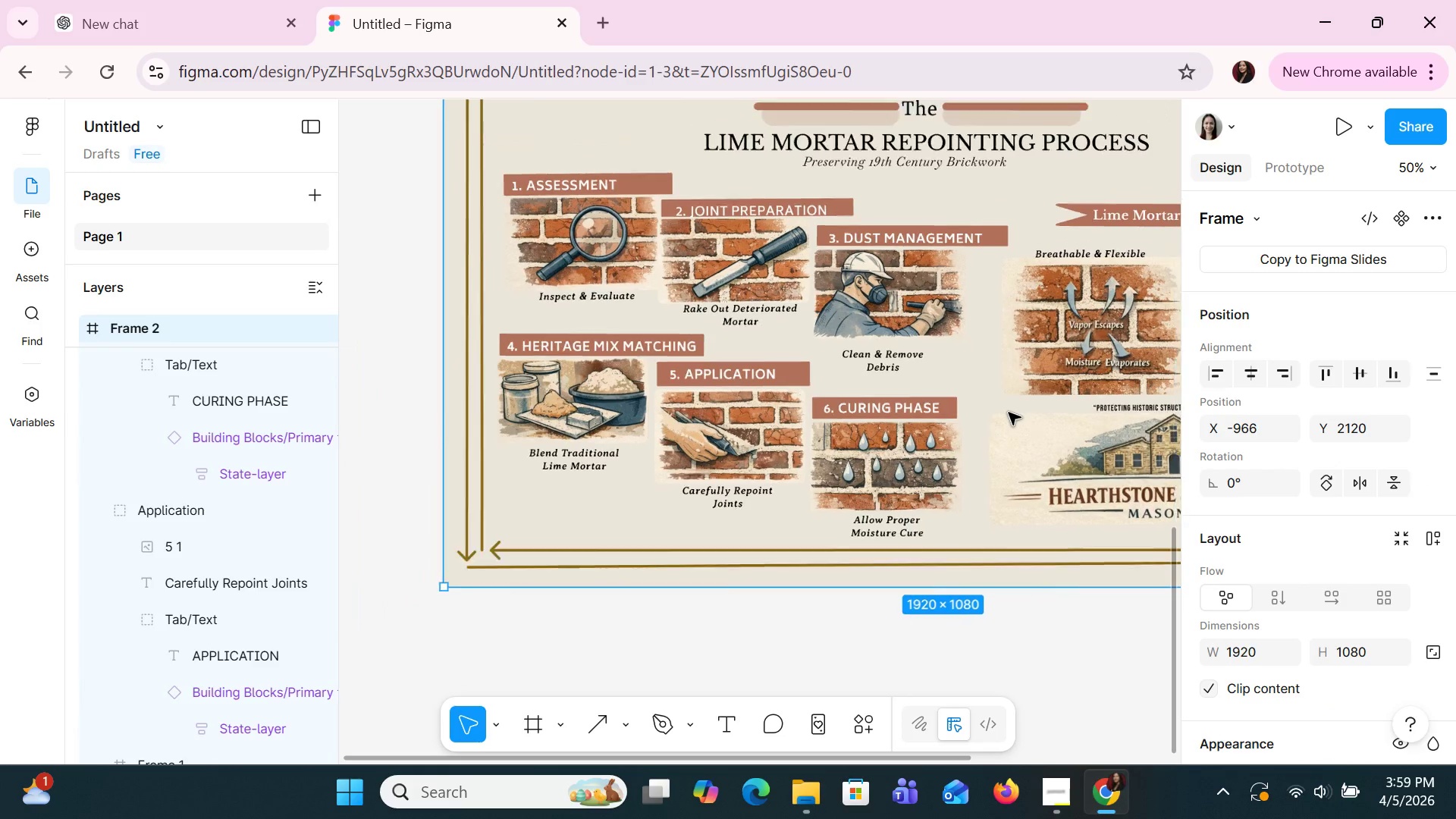 
left_click_drag(start_coordinate=[943, 758], to_coordinate=[1083, 774])
 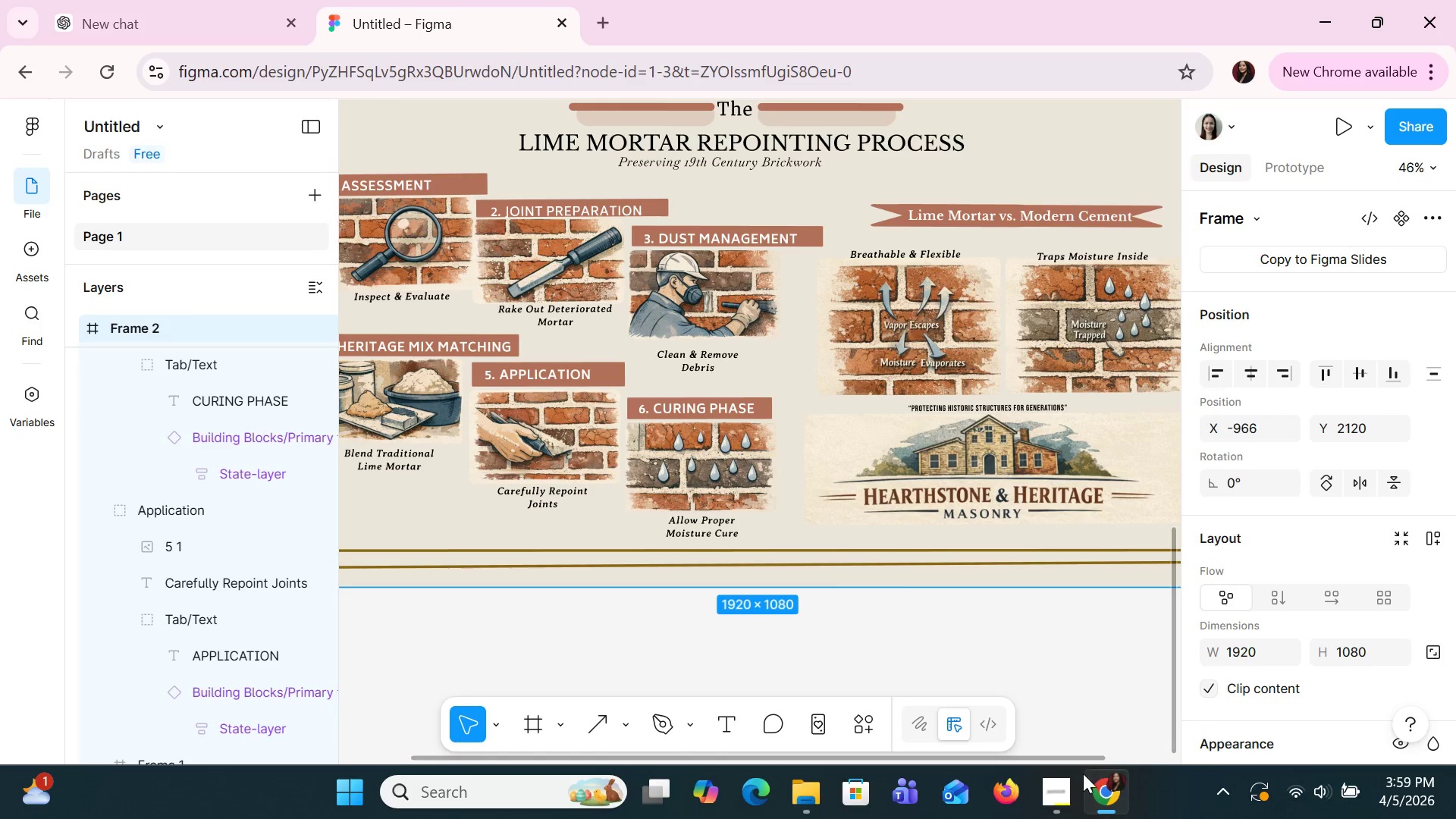 
hold_key(key=ControlLeft, duration=1.45)
scroll: coordinate [1142, 581], scroll_direction: down, amount: 5.0
 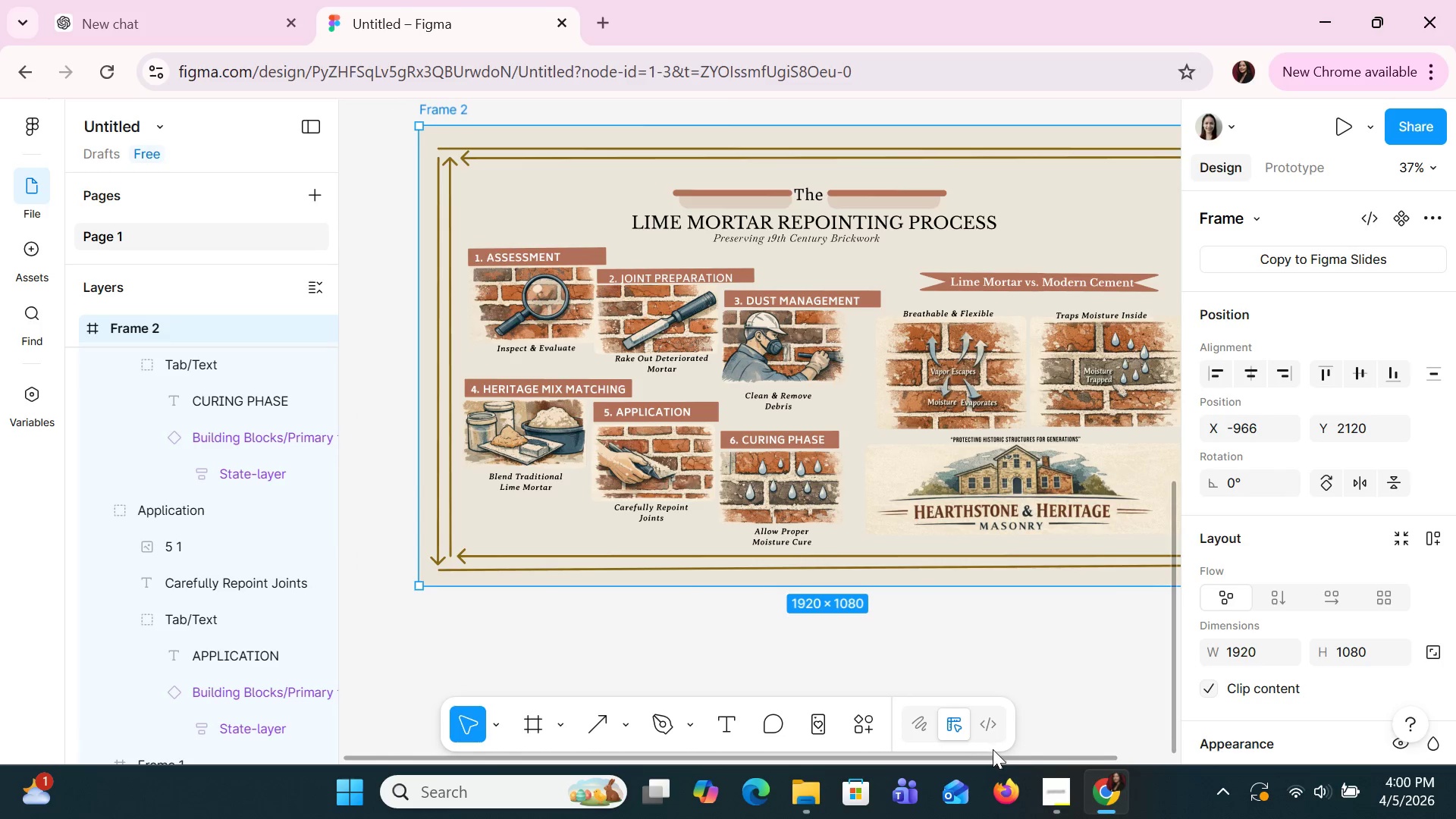 
left_click_drag(start_coordinate=[997, 756], to_coordinate=[1062, 773])
 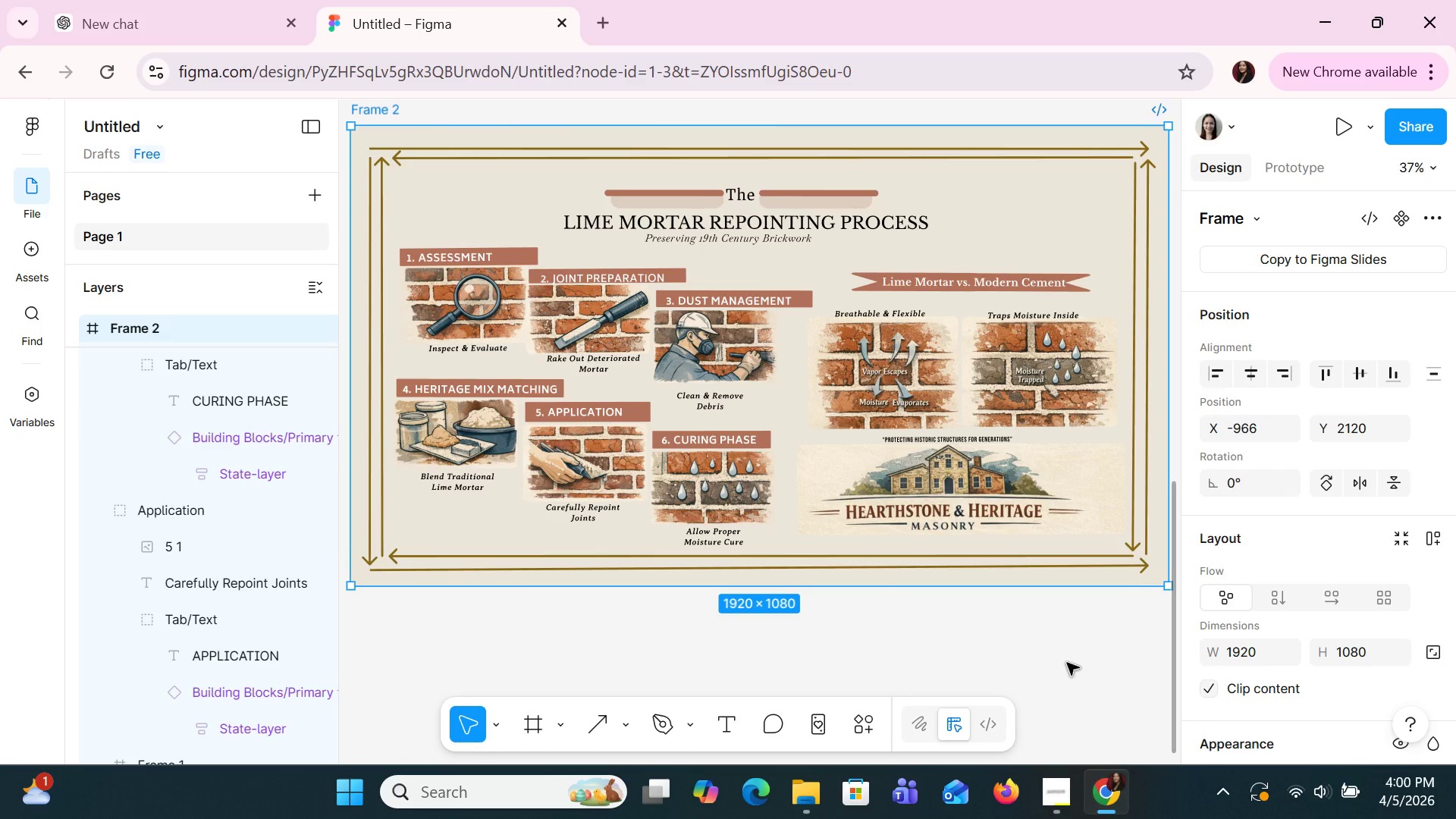 
left_click([1067, 663])
 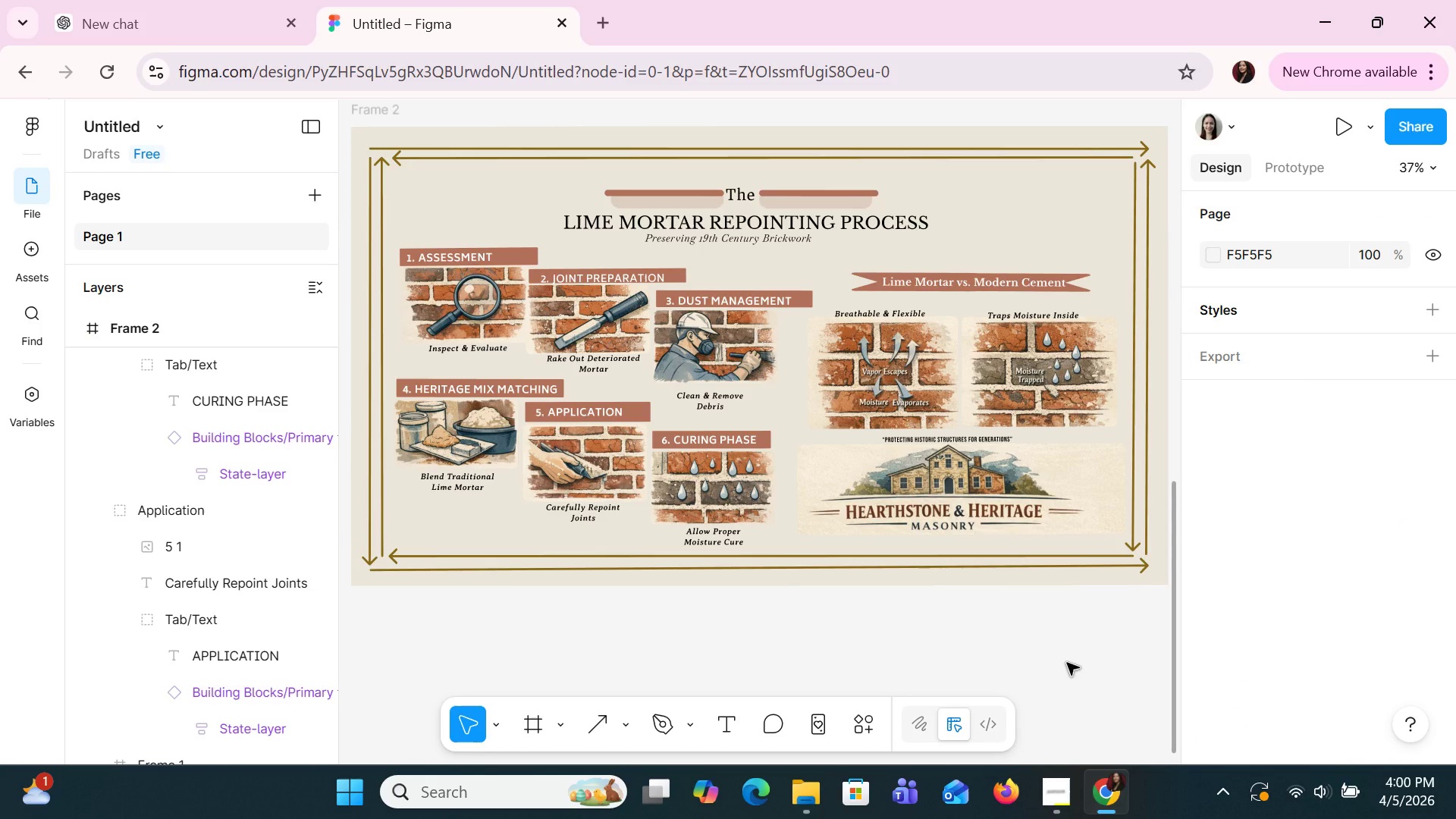 
wait(10.34)
 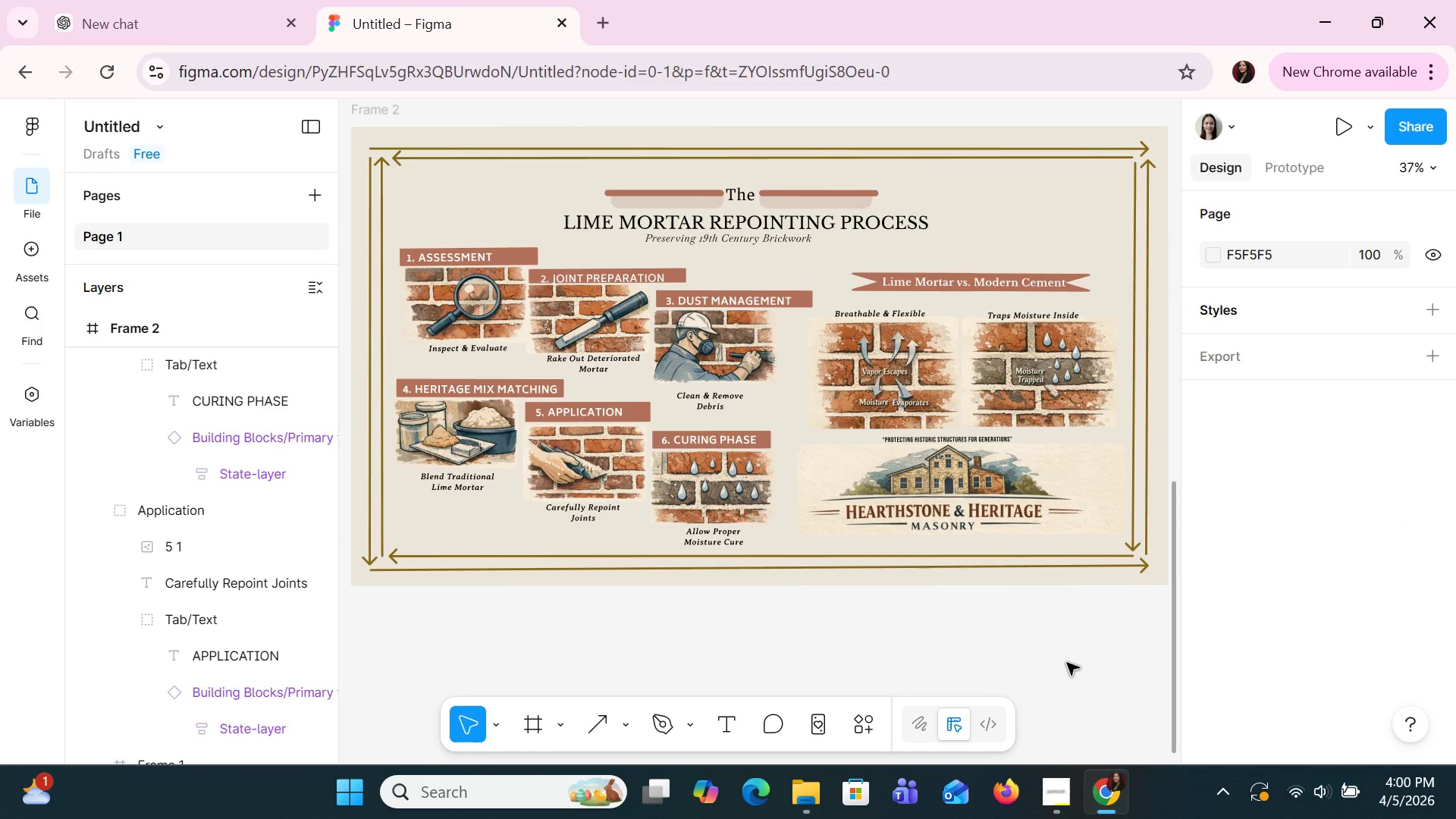 
left_click([789, 300])
 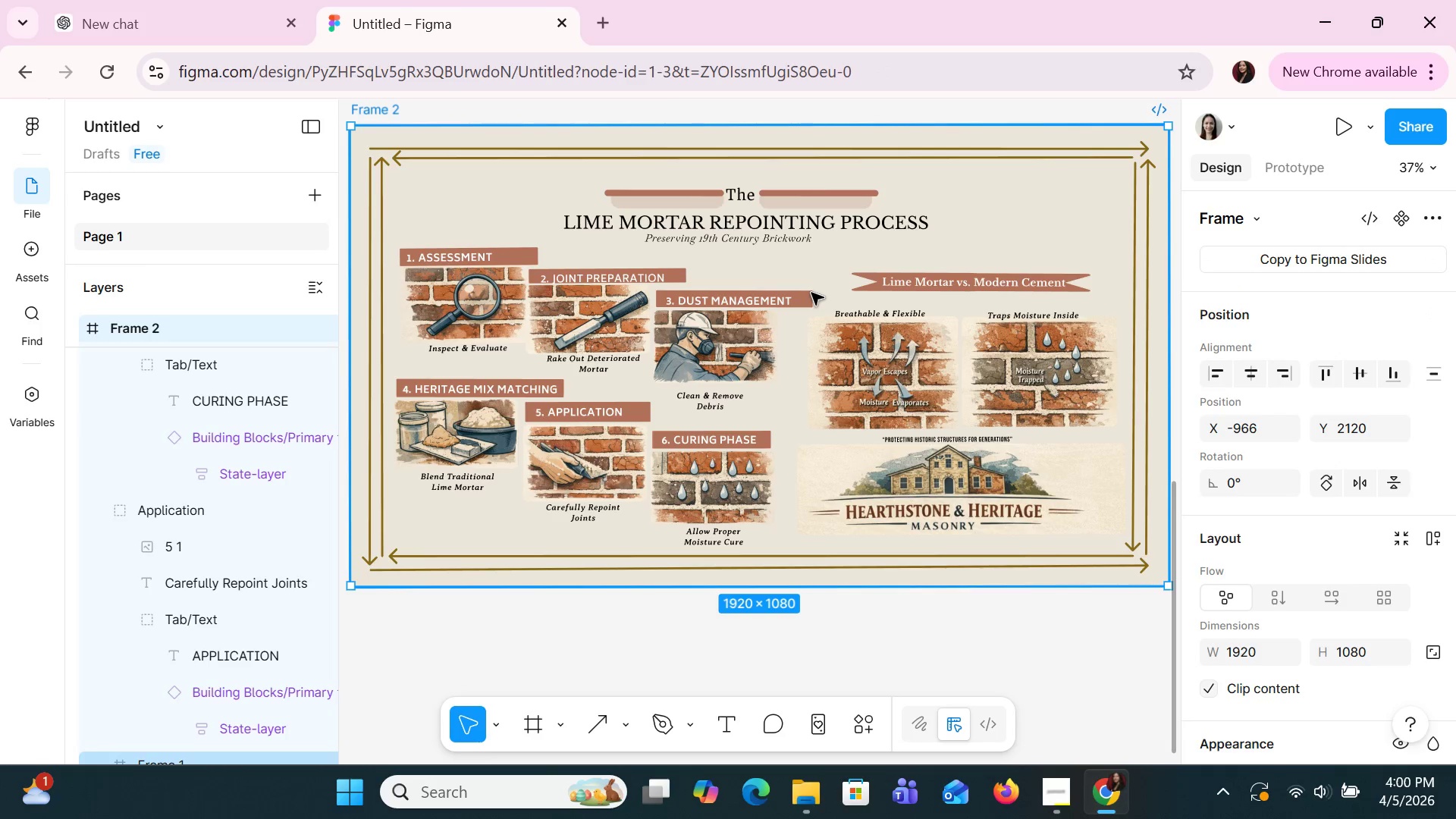 
double_click([811, 293])
 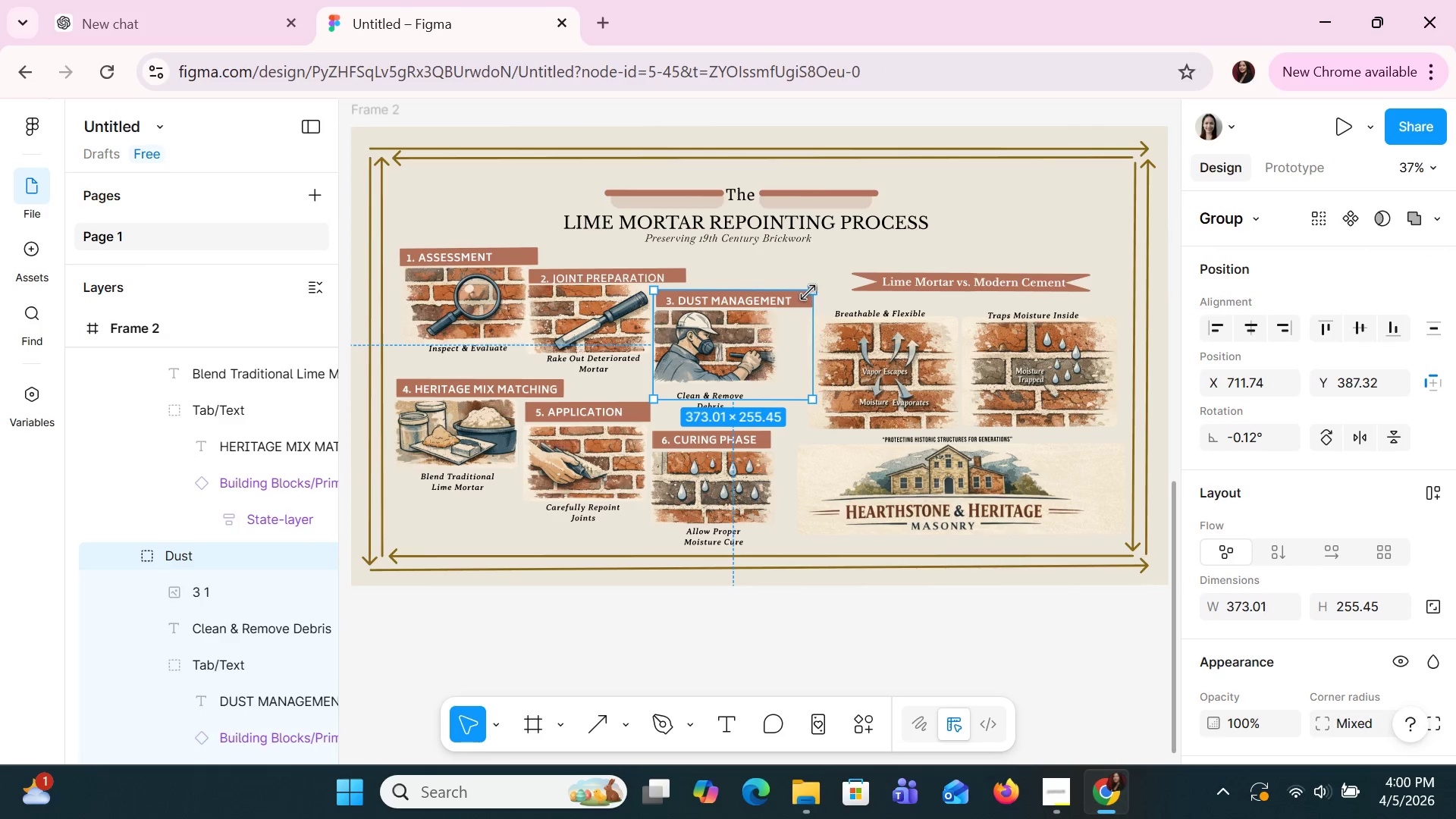 
left_click([804, 295])
 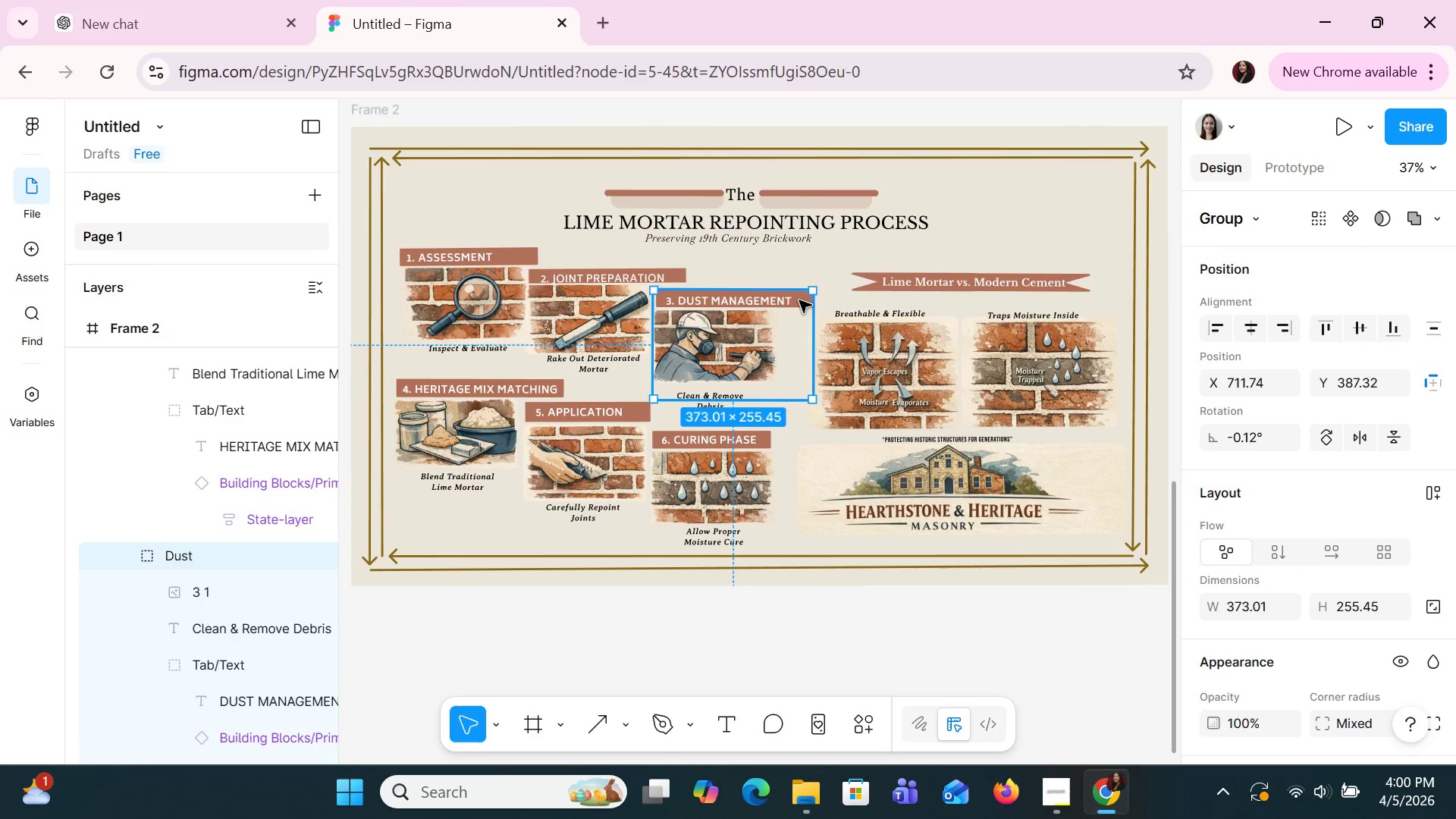 
double_click([799, 300])
 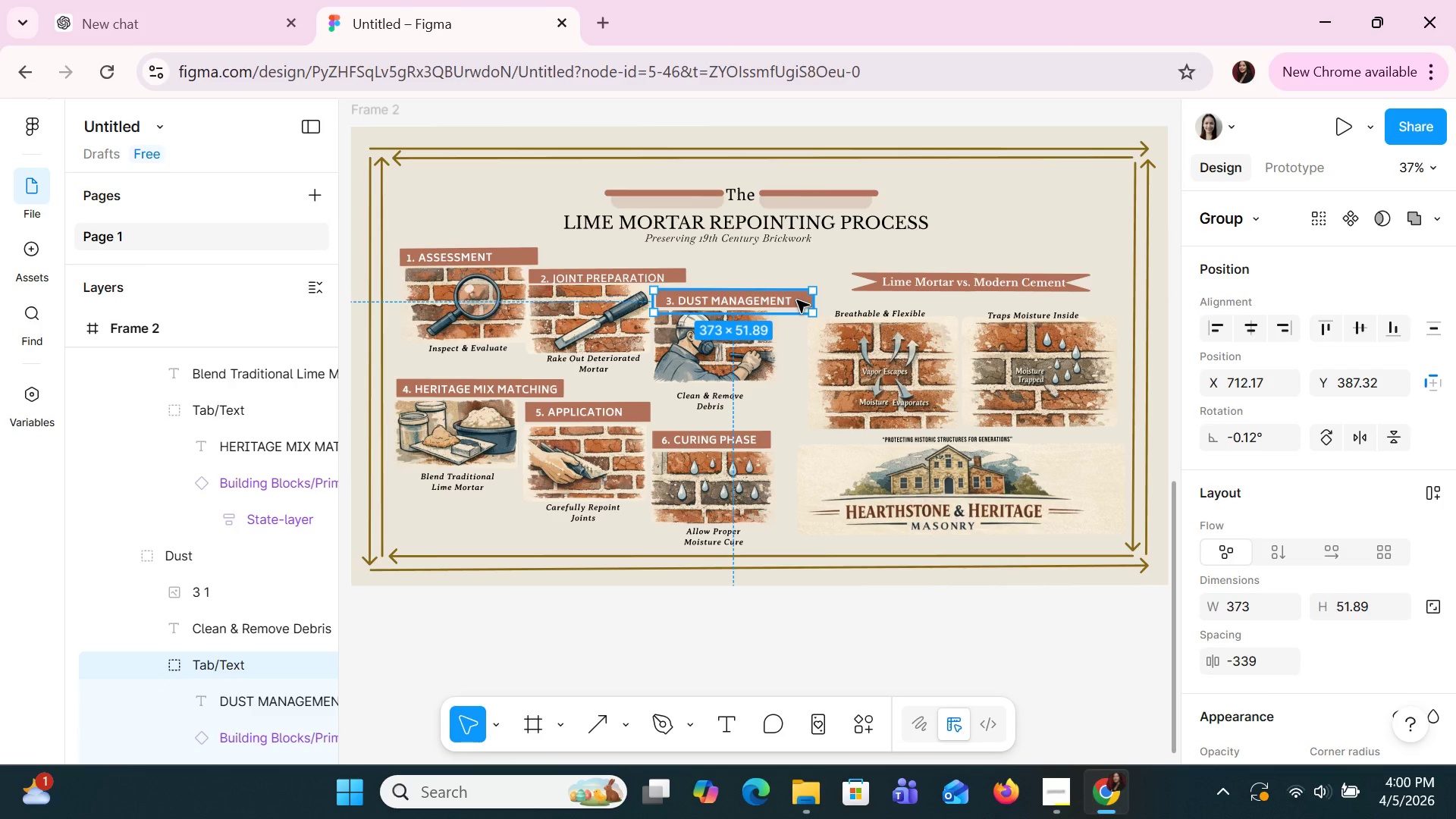 
key(ArrowDown)
 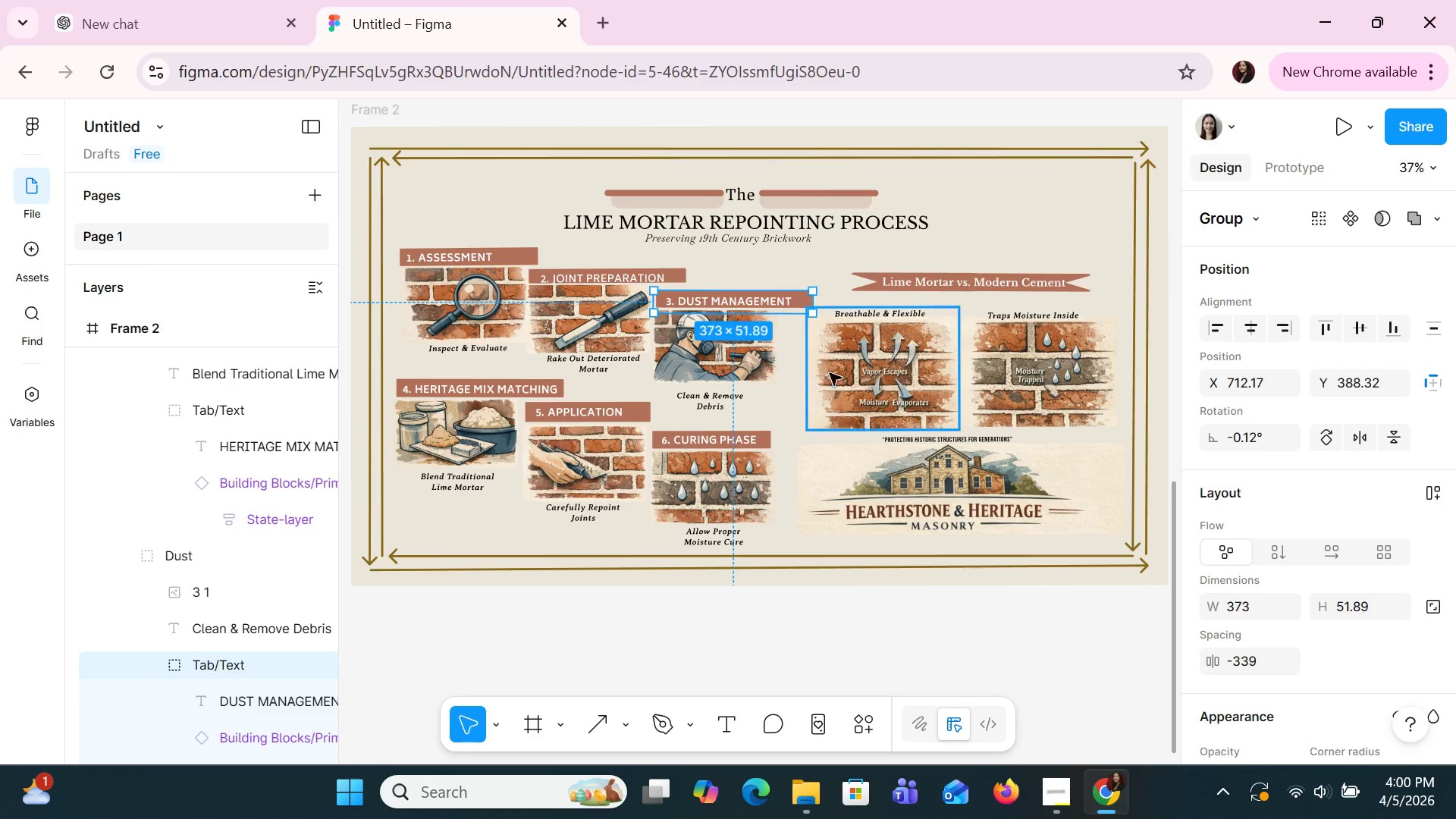 
left_click([906, 610])
 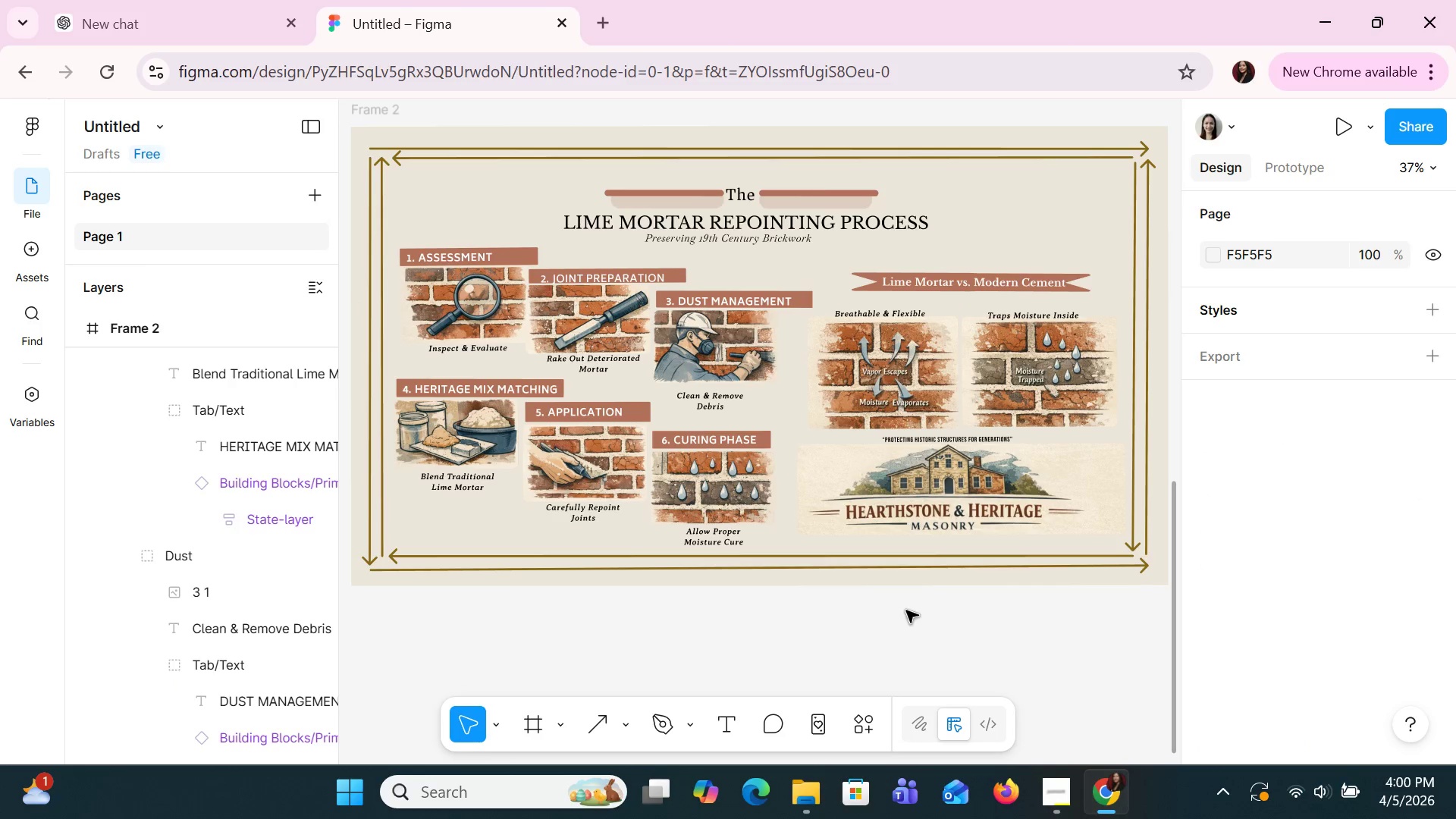 
key(Control+S)
 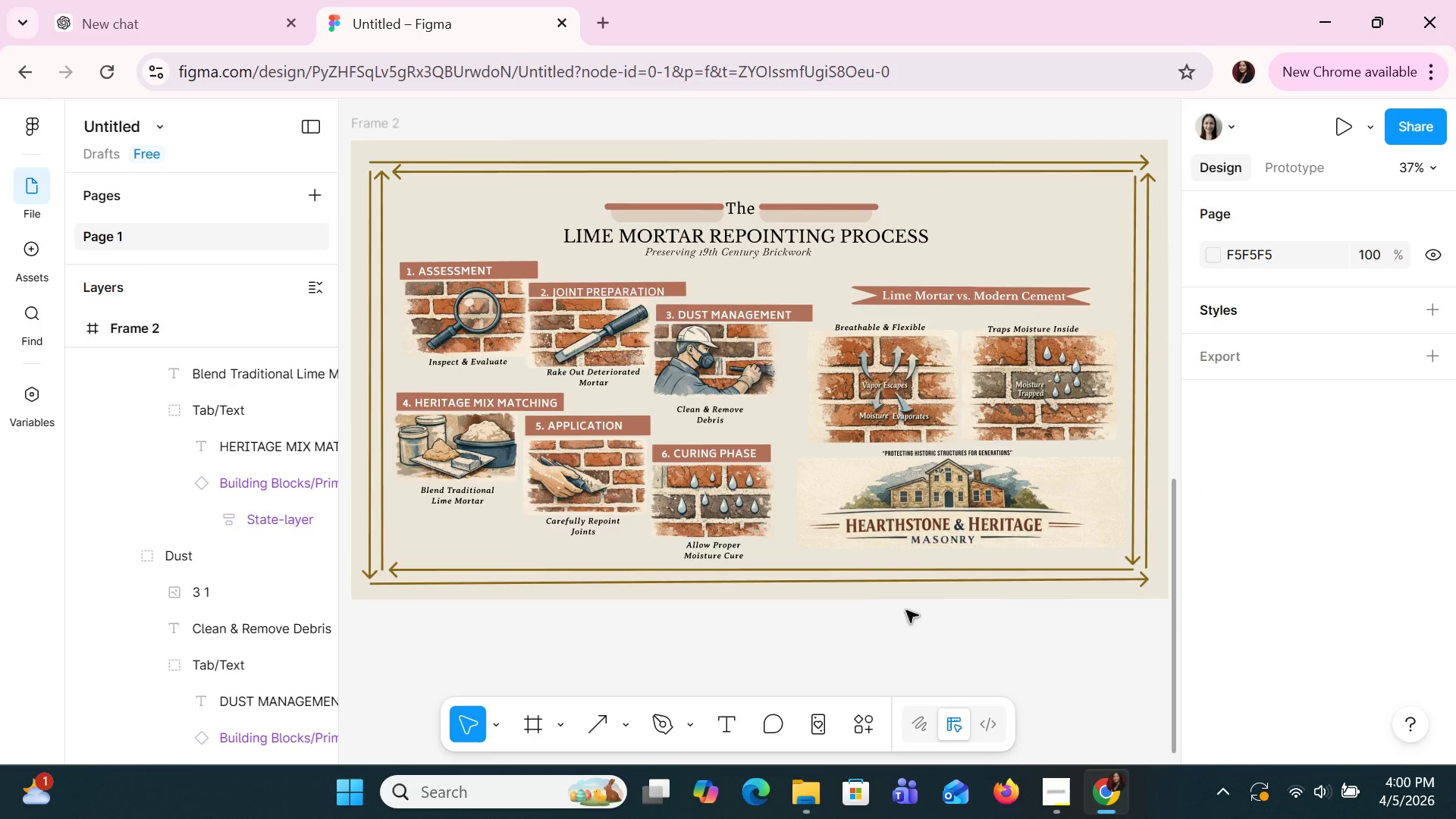 
scroll: coordinate [933, 497], scroll_direction: up, amount: 15.0
 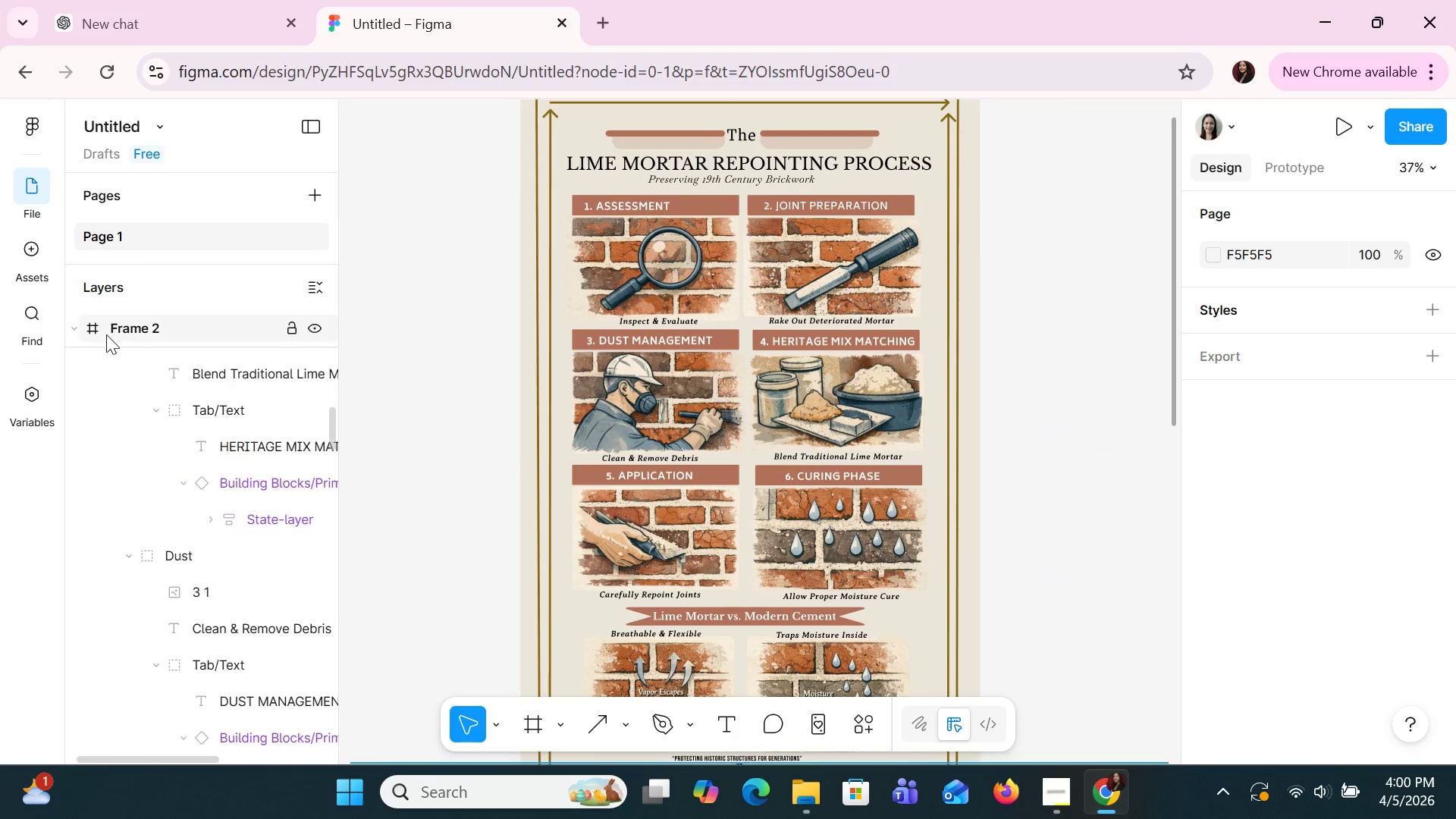 
left_click([121, 312])
 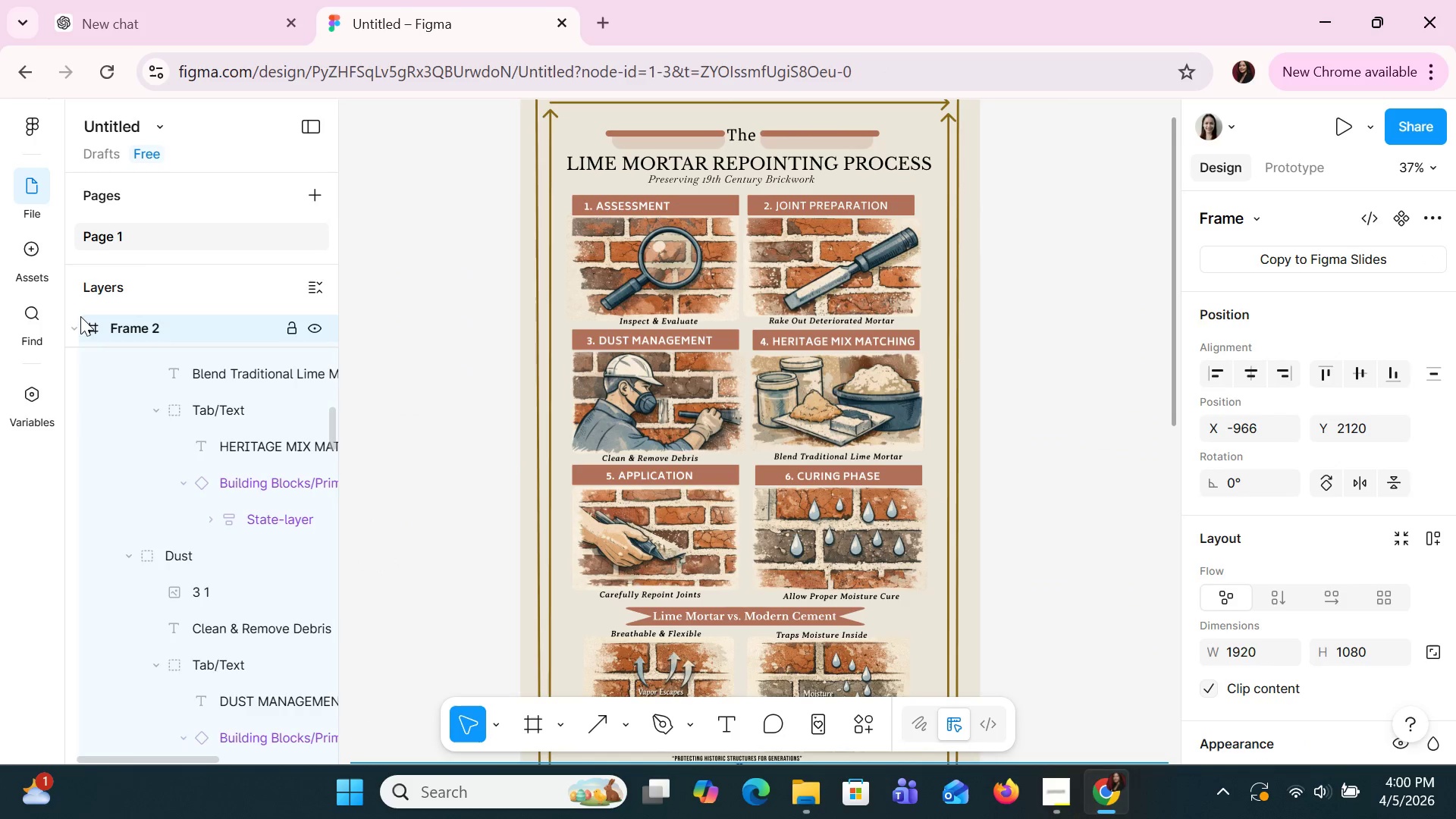 
left_click([77, 321])
 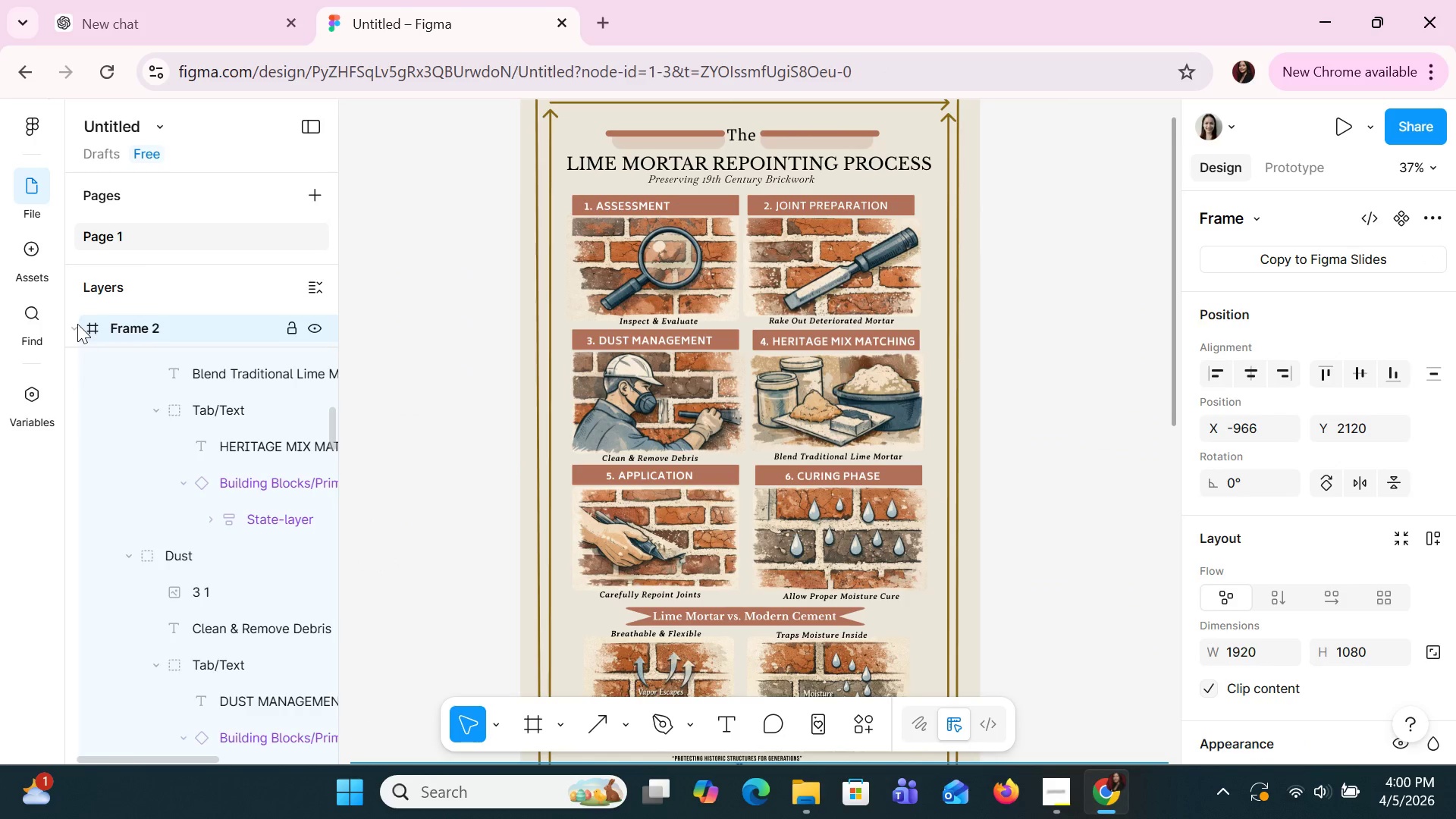 
left_click([76, 328])
 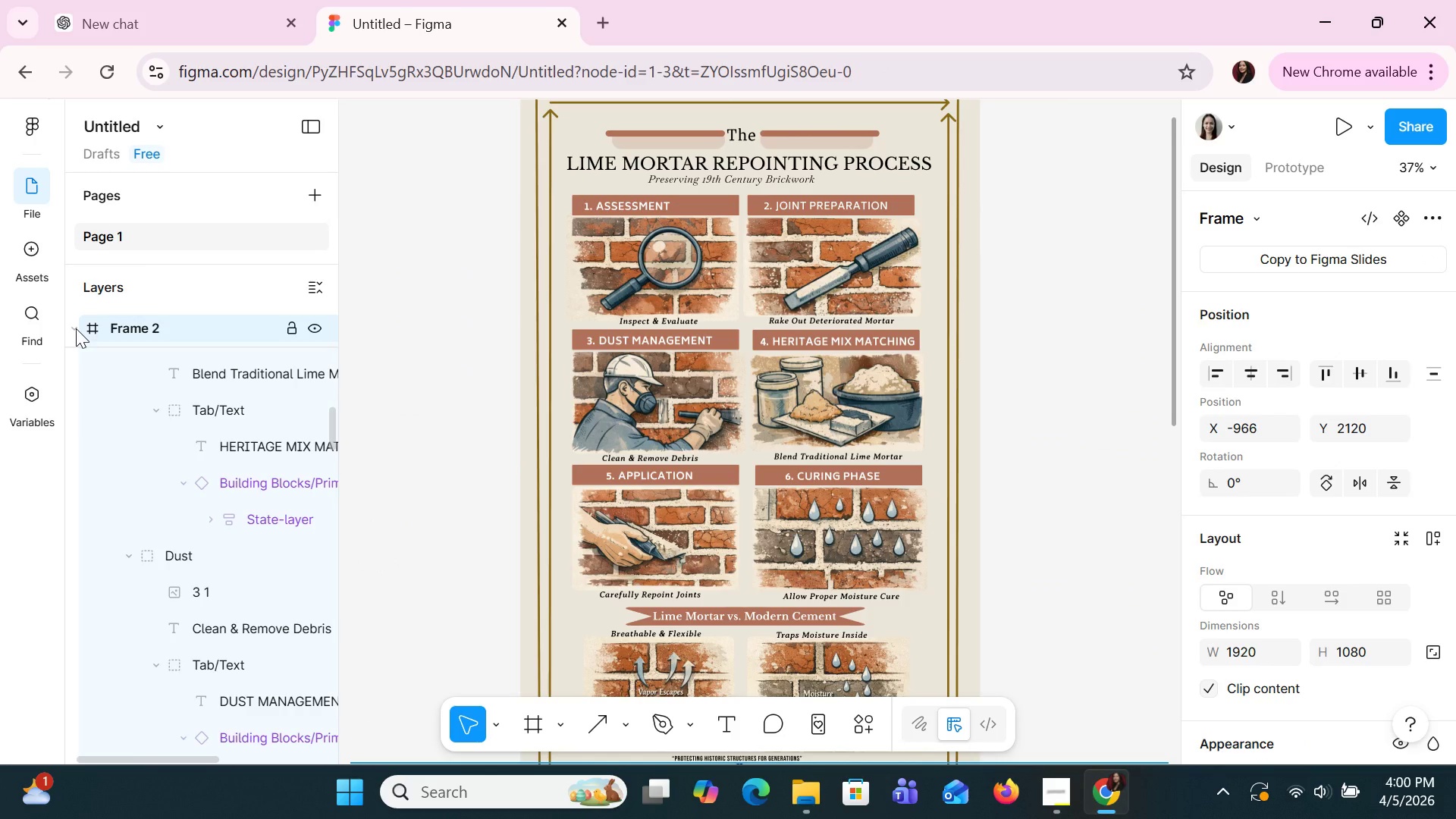 
double_click([76, 328])
 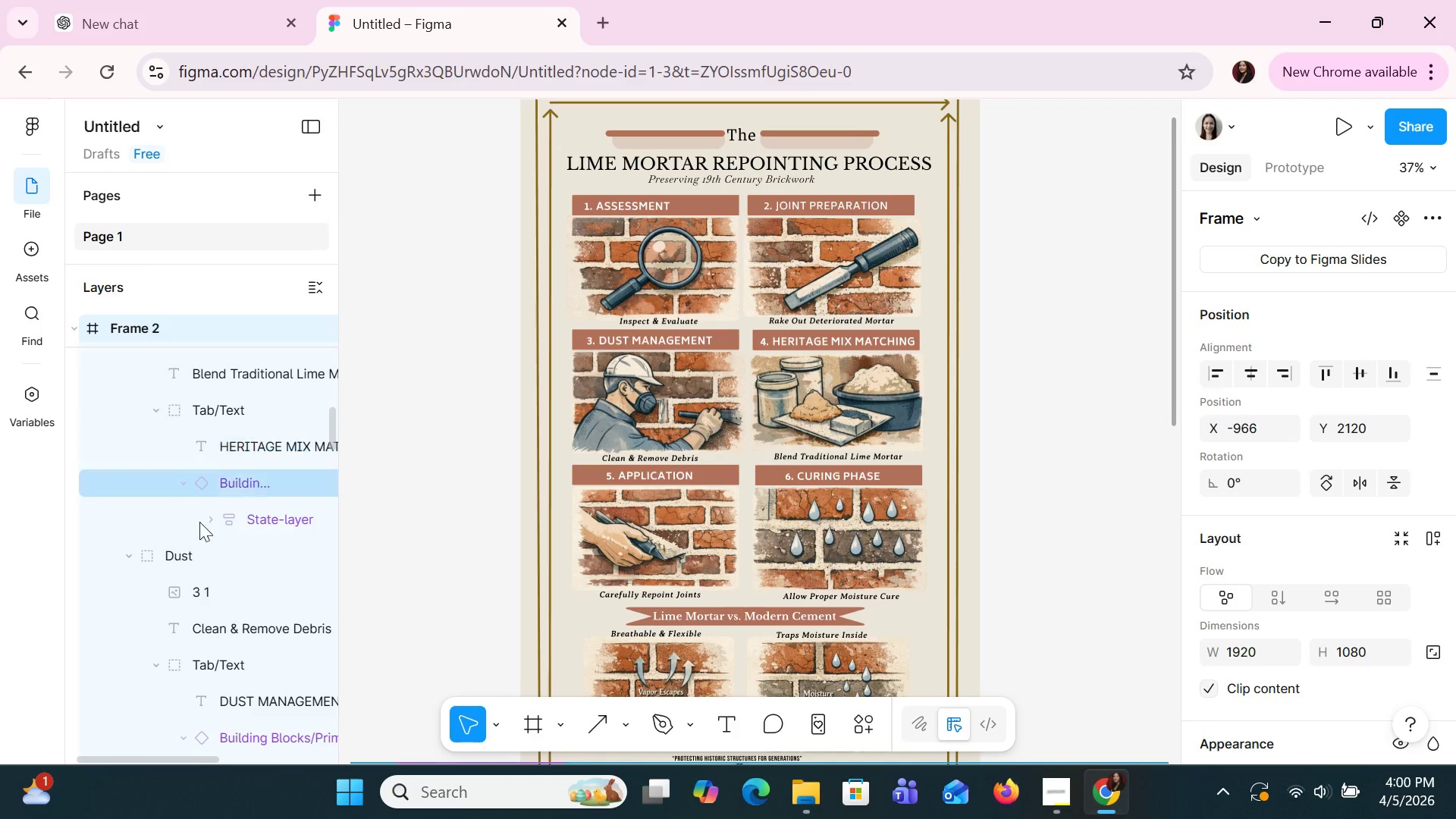 
scroll: coordinate [203, 532], scroll_direction: down, amount: 3.0
 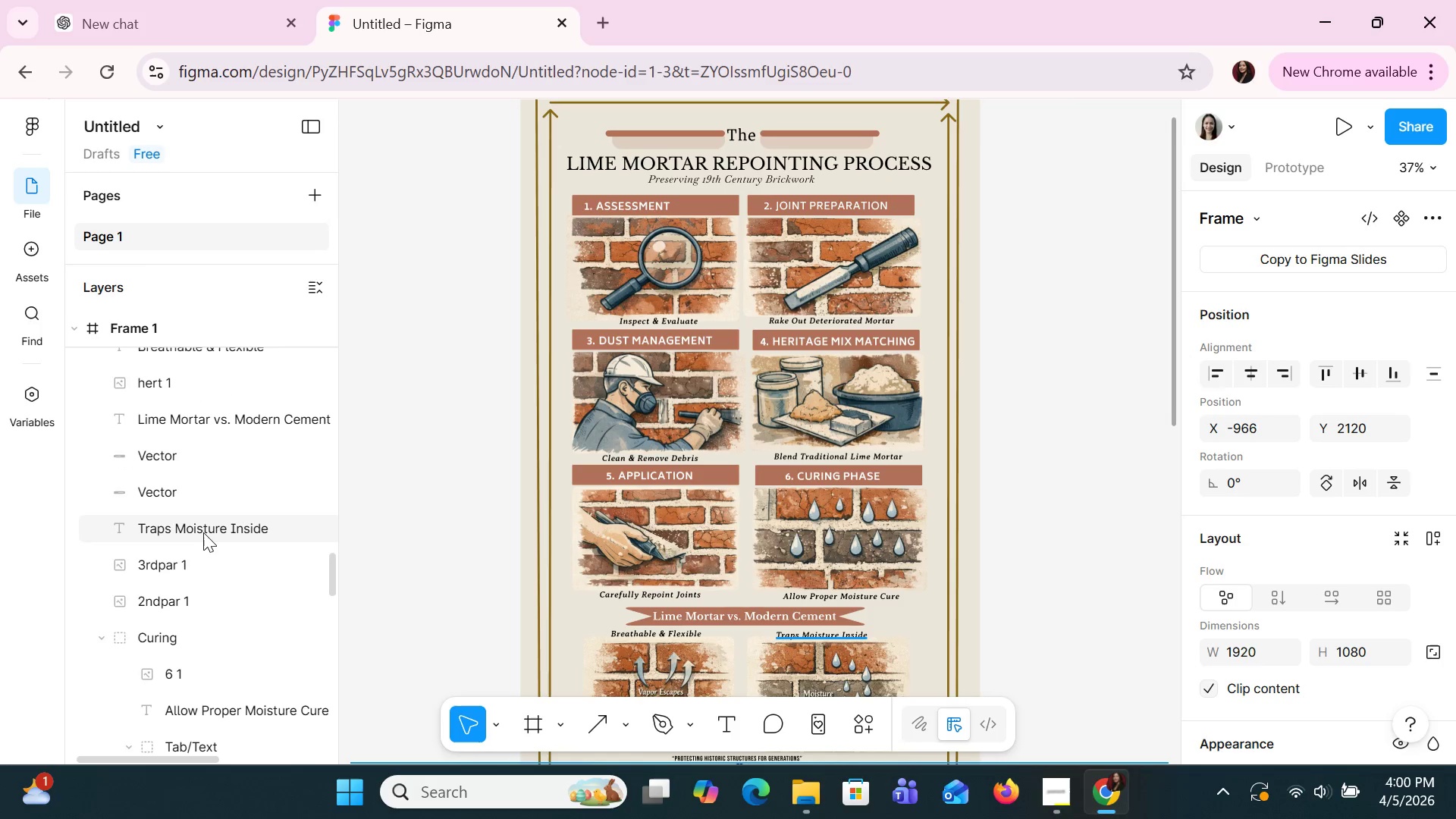 
scroll: coordinate [203, 532], scroll_direction: up, amount: 4.0
 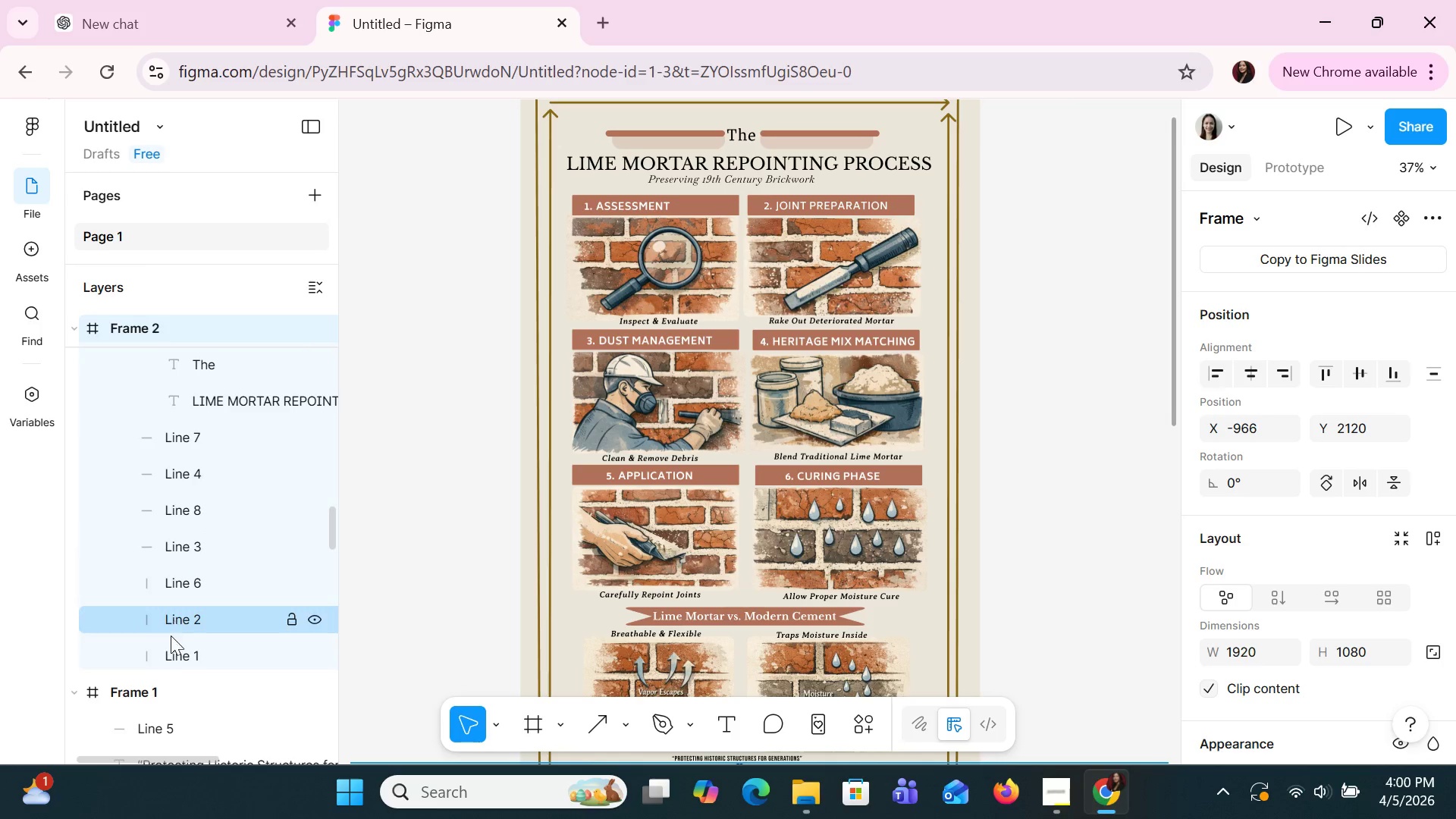 
left_click([162, 684])
 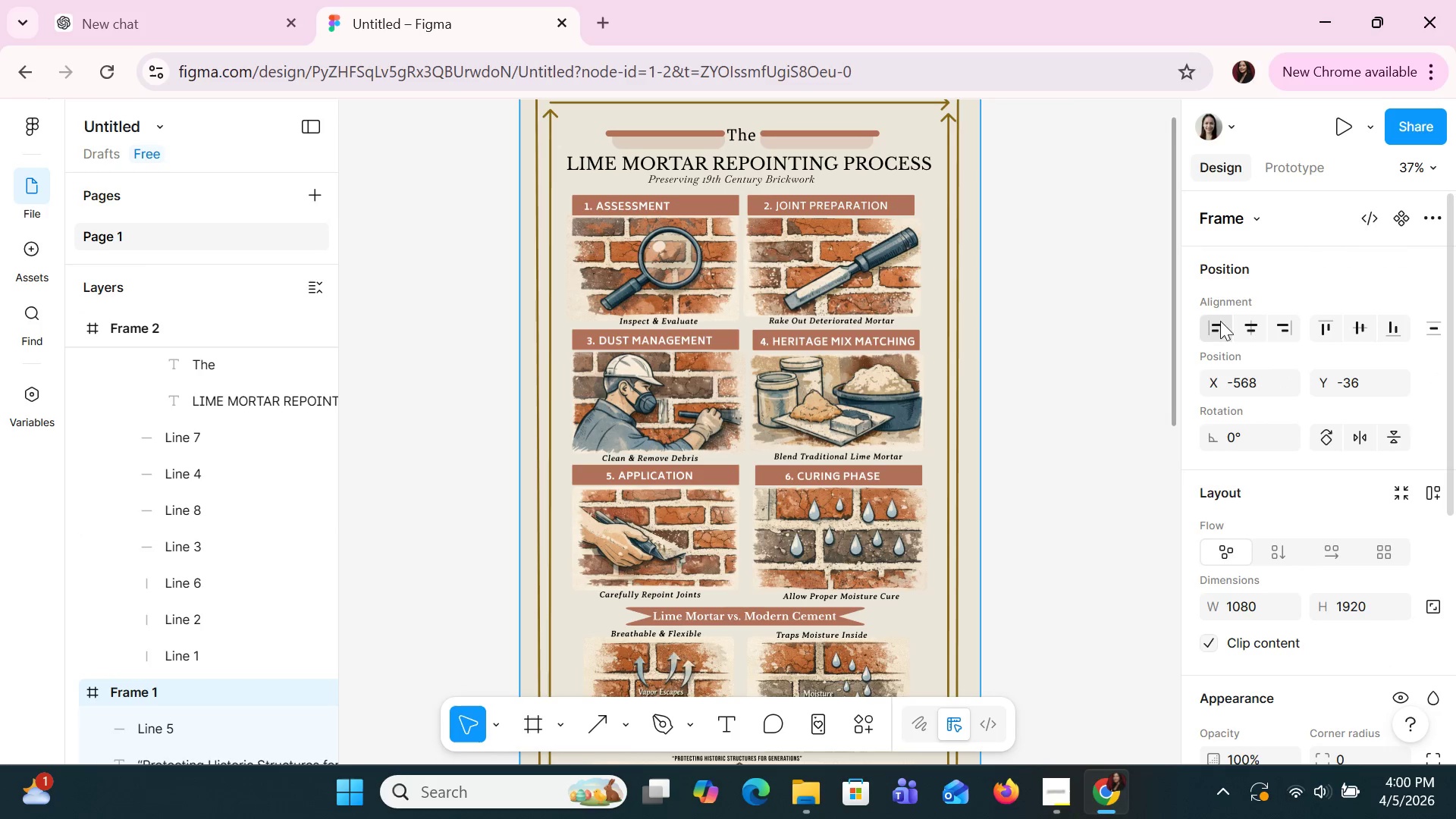 
left_click([1333, 132])
 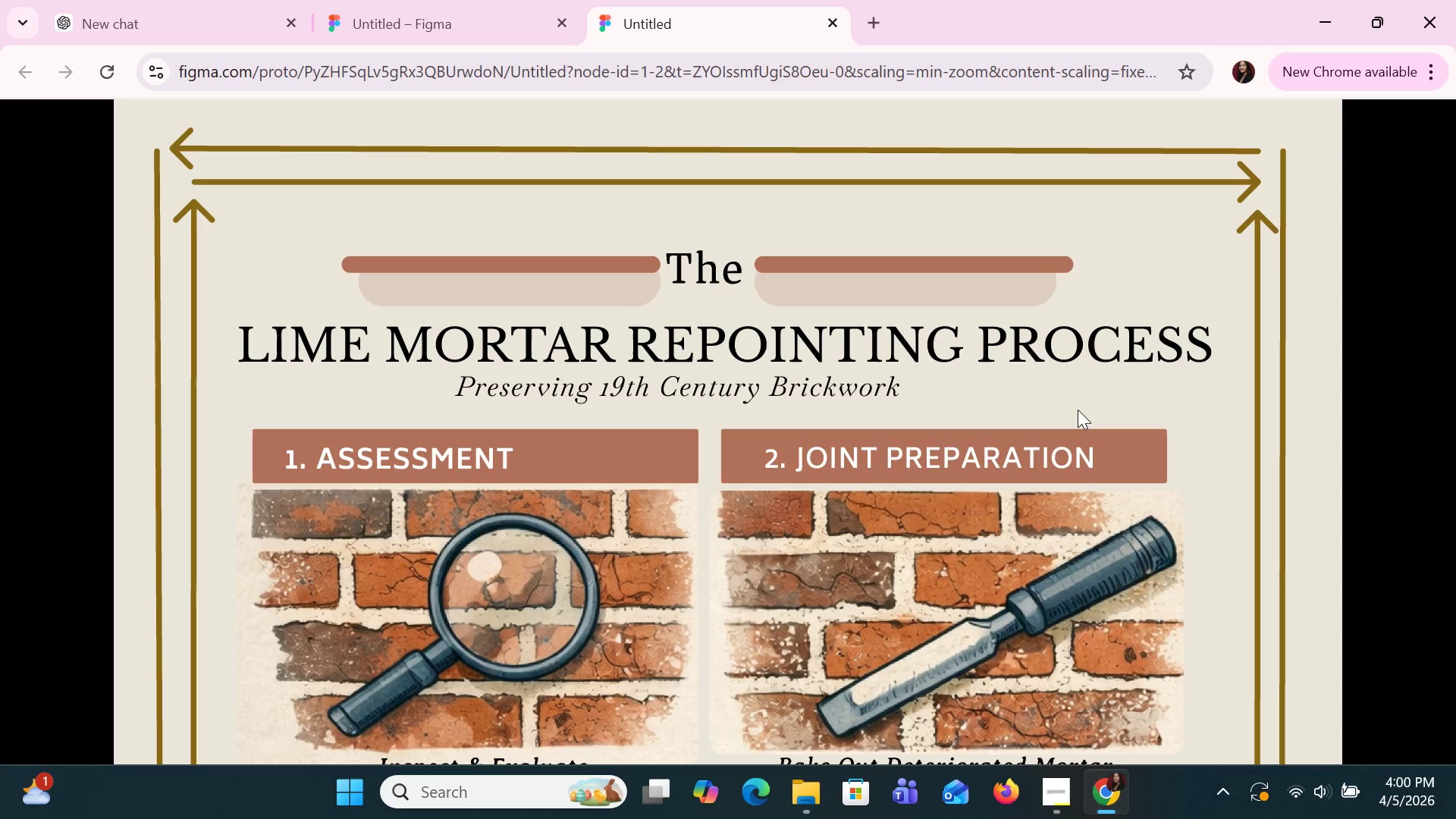 
wait(12.88)
 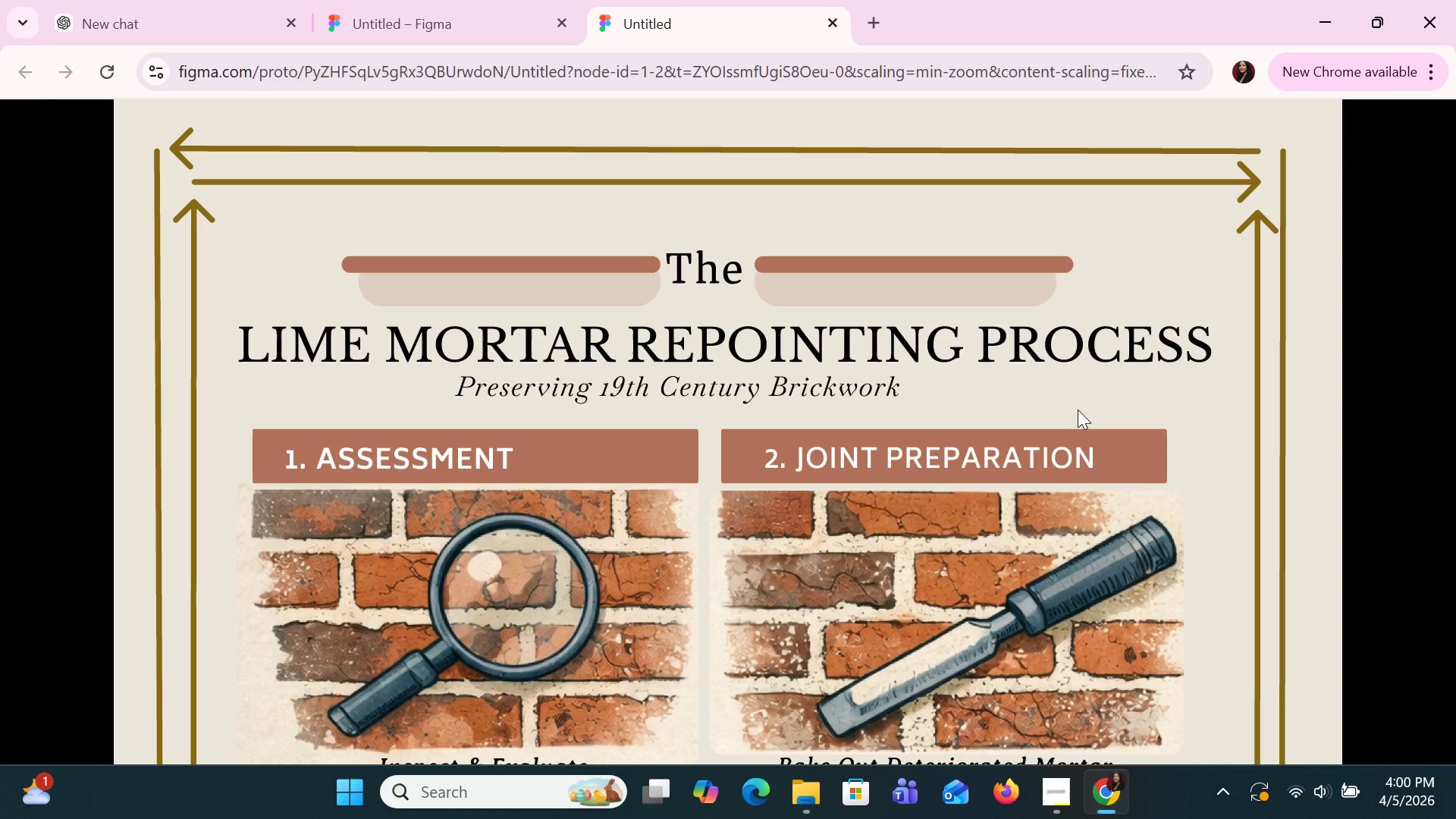 
scroll: coordinate [1078, 410], scroll_direction: none, amount: 0.0
 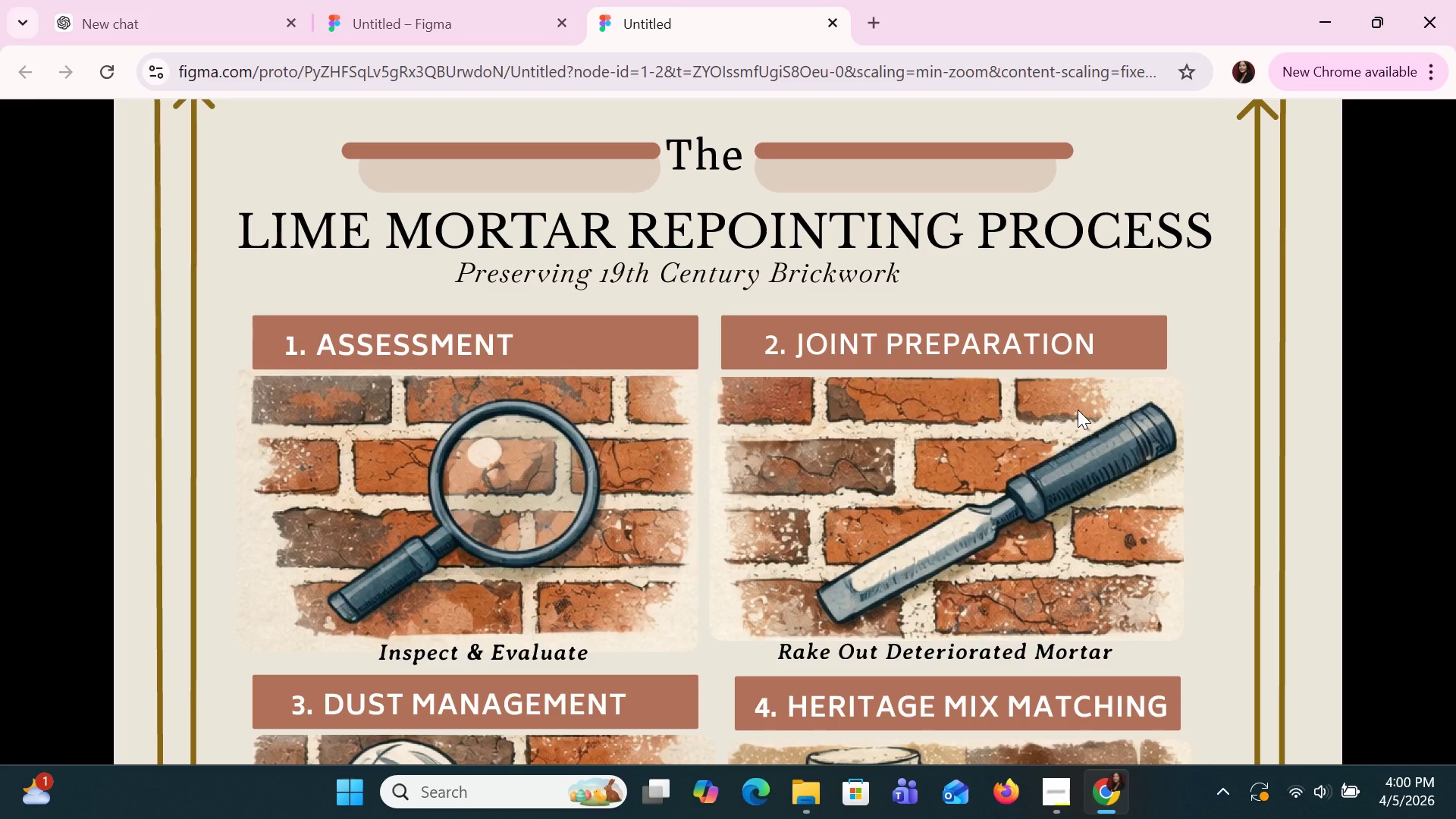 
scroll: coordinate [1078, 410], scroll_direction: down, amount: 1.0
 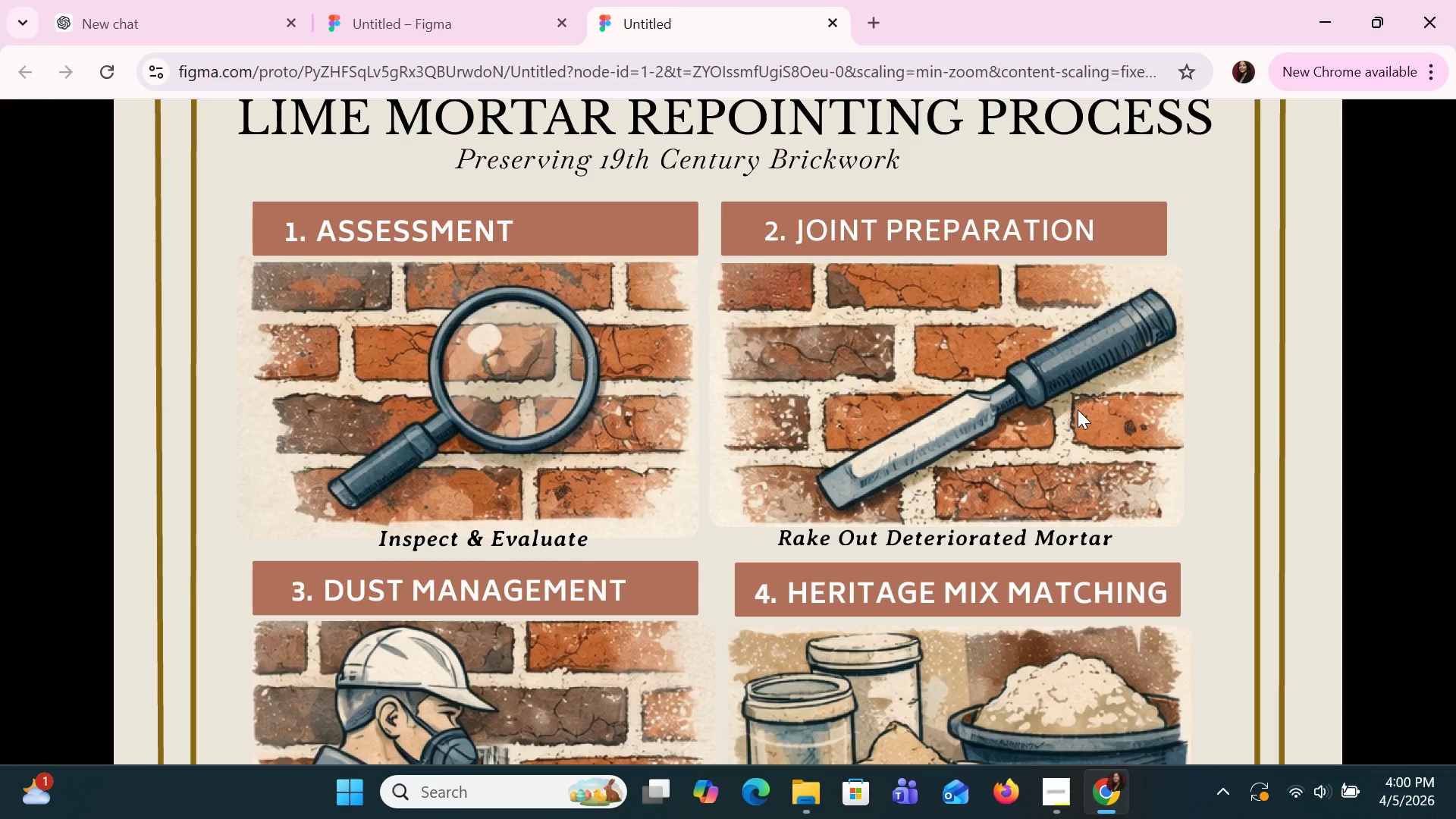 
wait(7.03)
 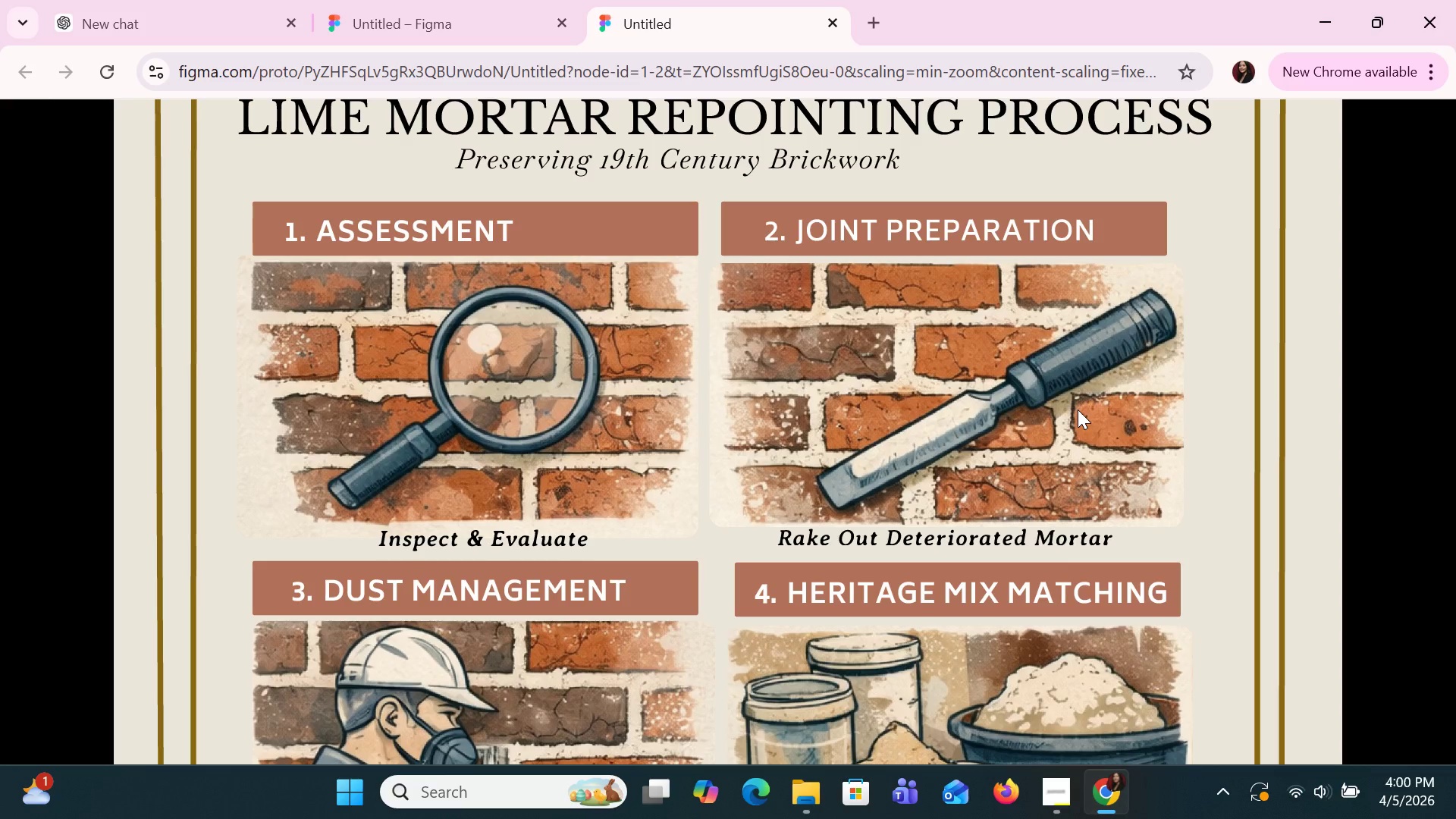 
scroll: coordinate [1078, 410], scroll_direction: down, amount: 6.0
 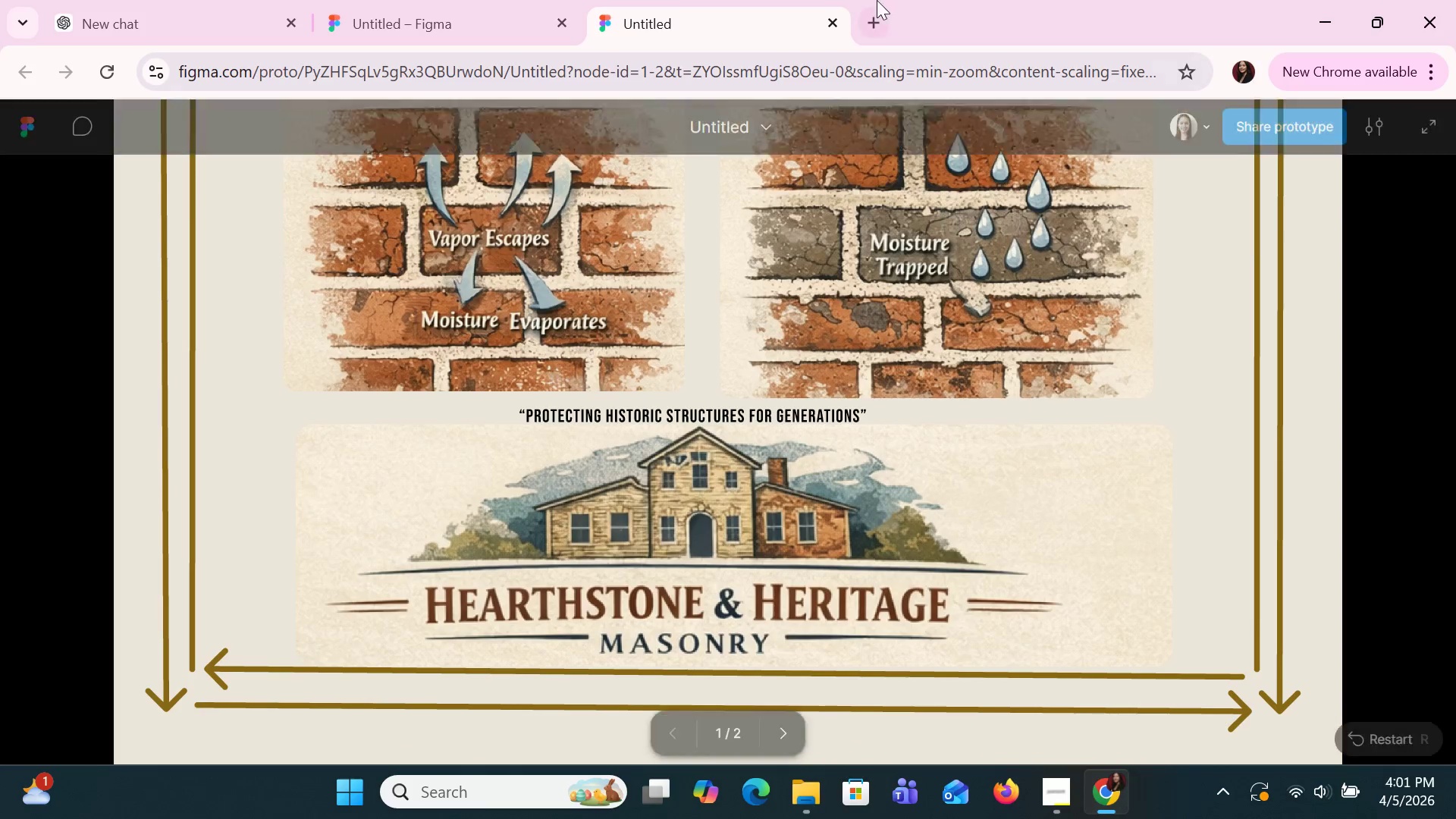 
left_click([823, 20])
 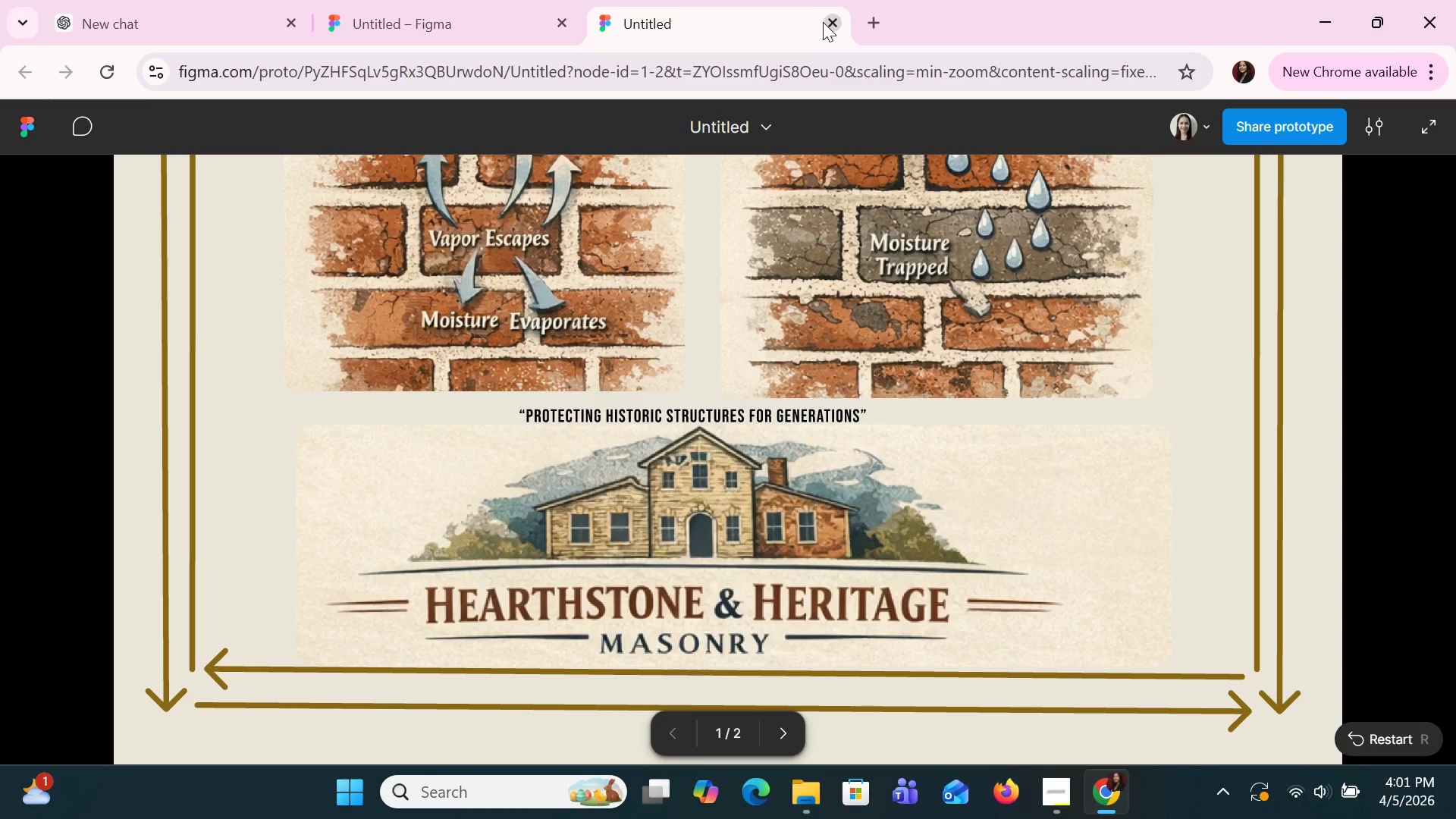 
left_click([830, 26])
 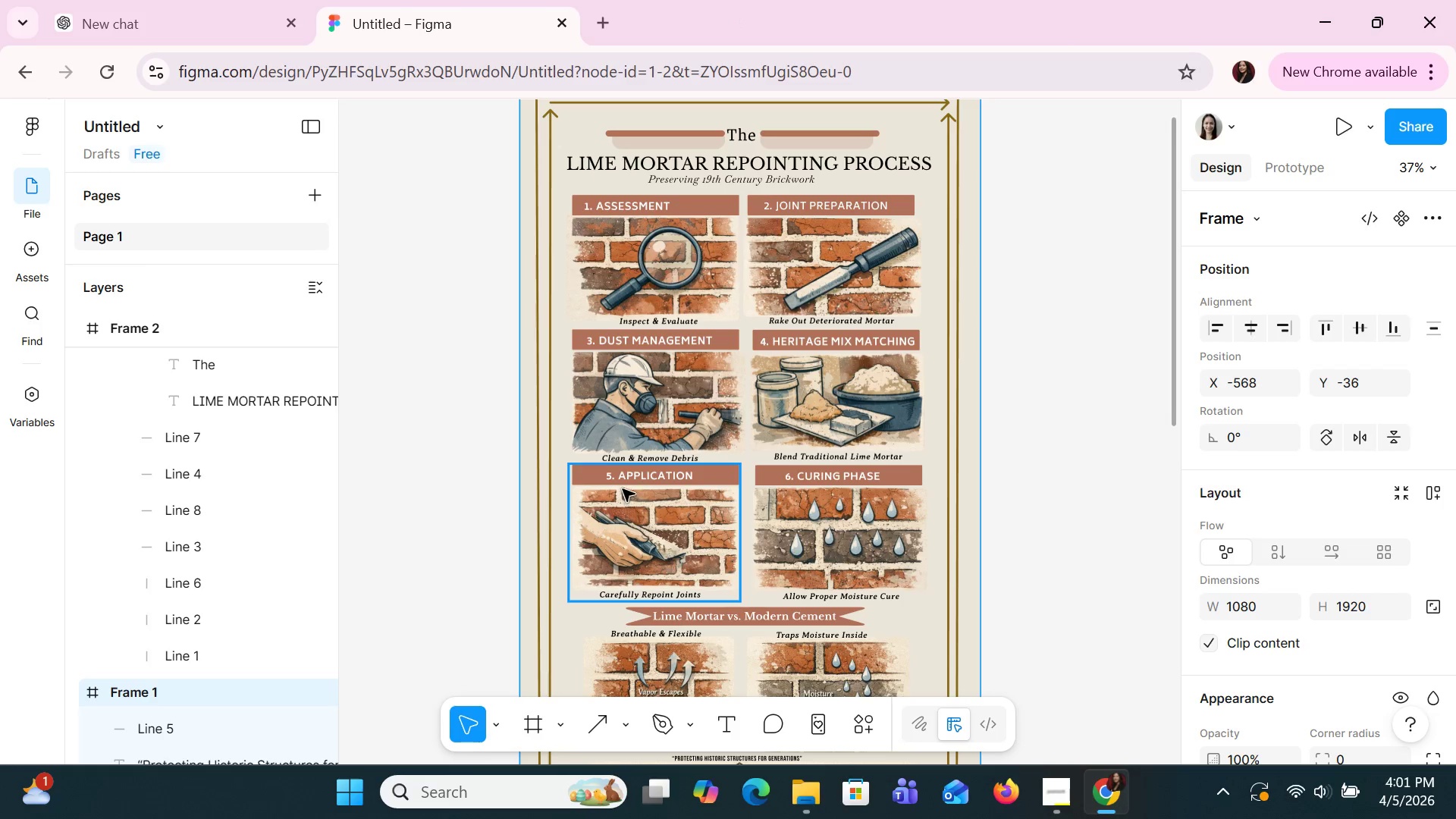 
double_click([632, 475])
 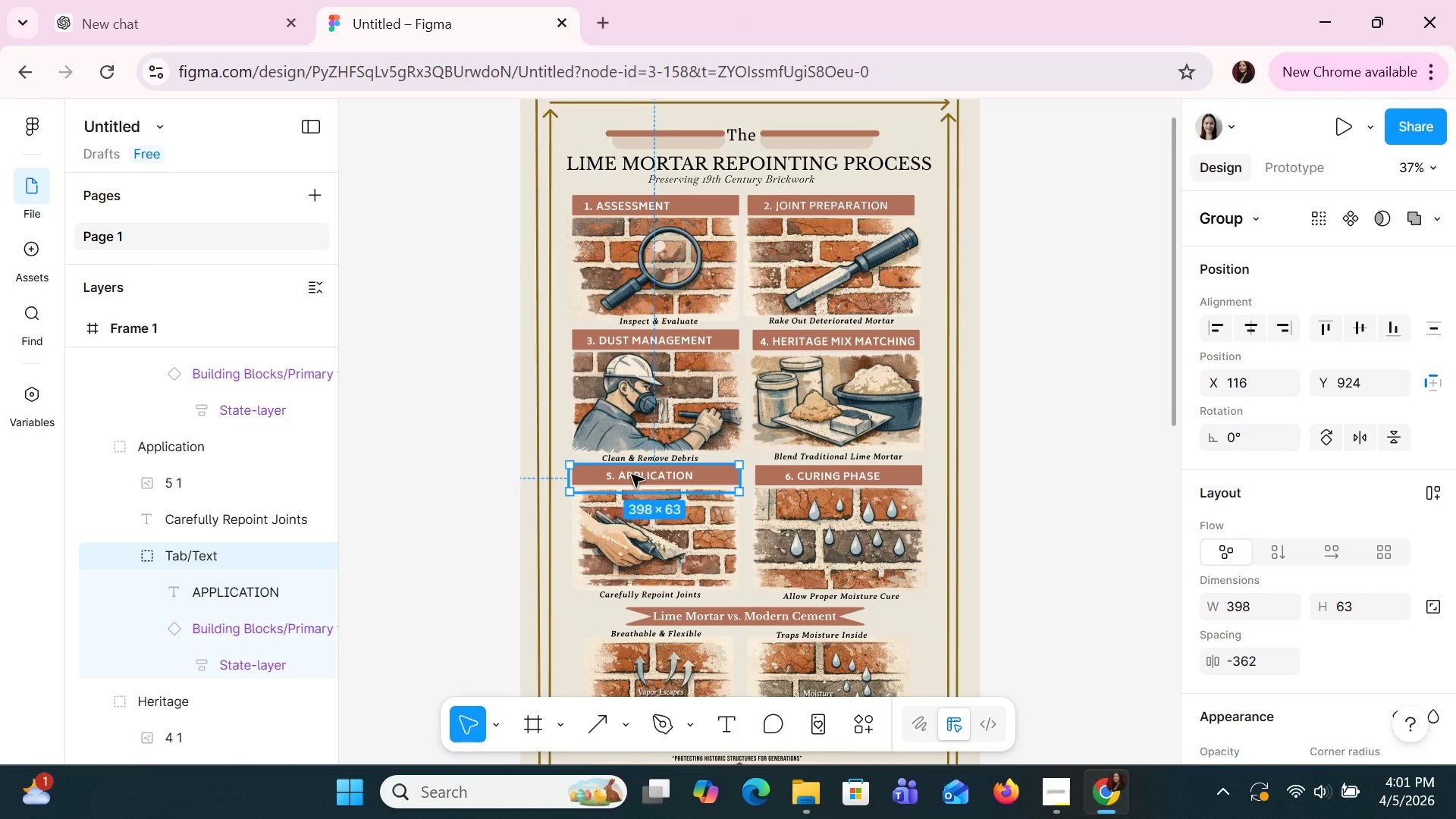 
key(ArrowLeft)
 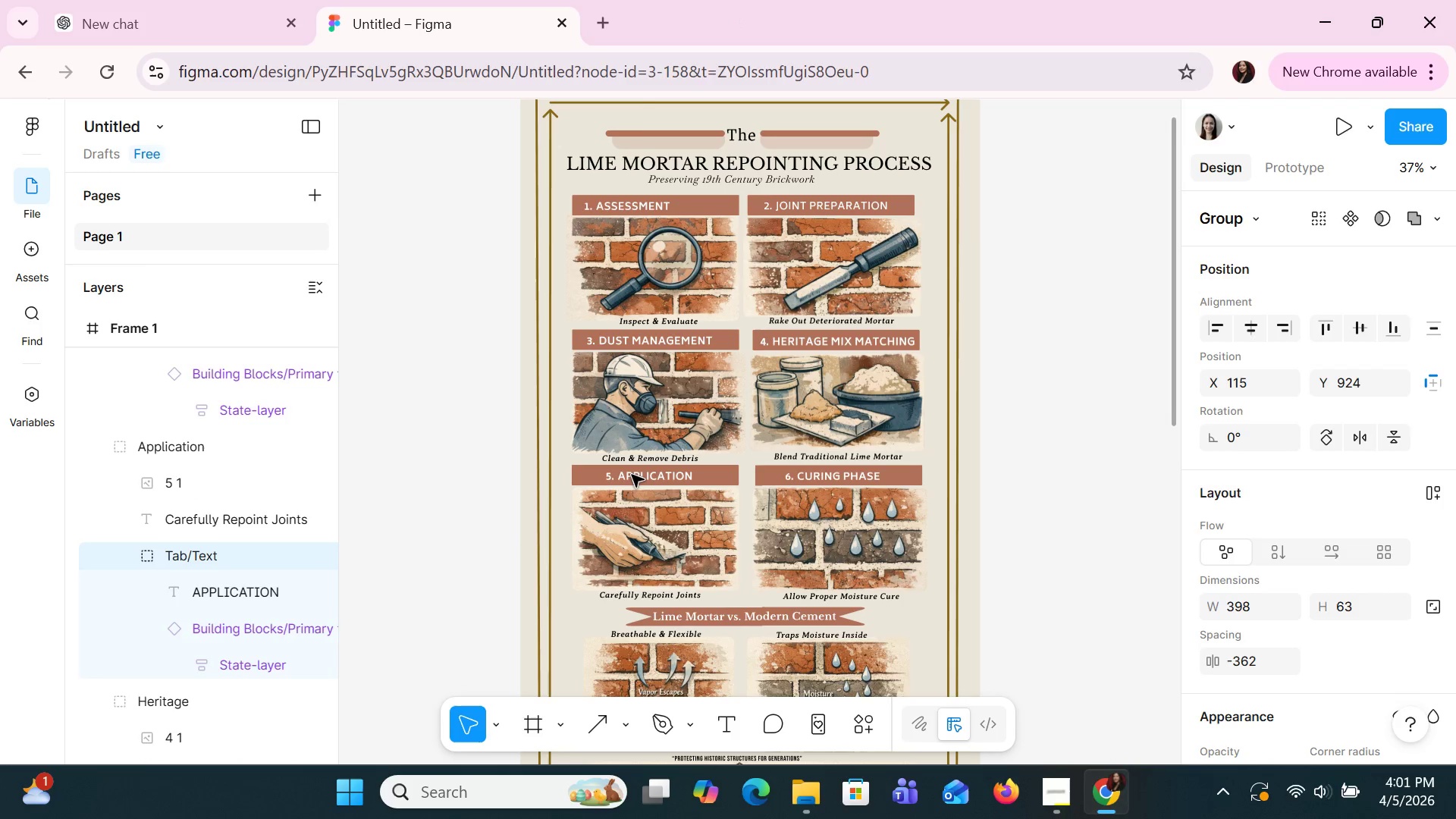 
key(ArrowLeft)
 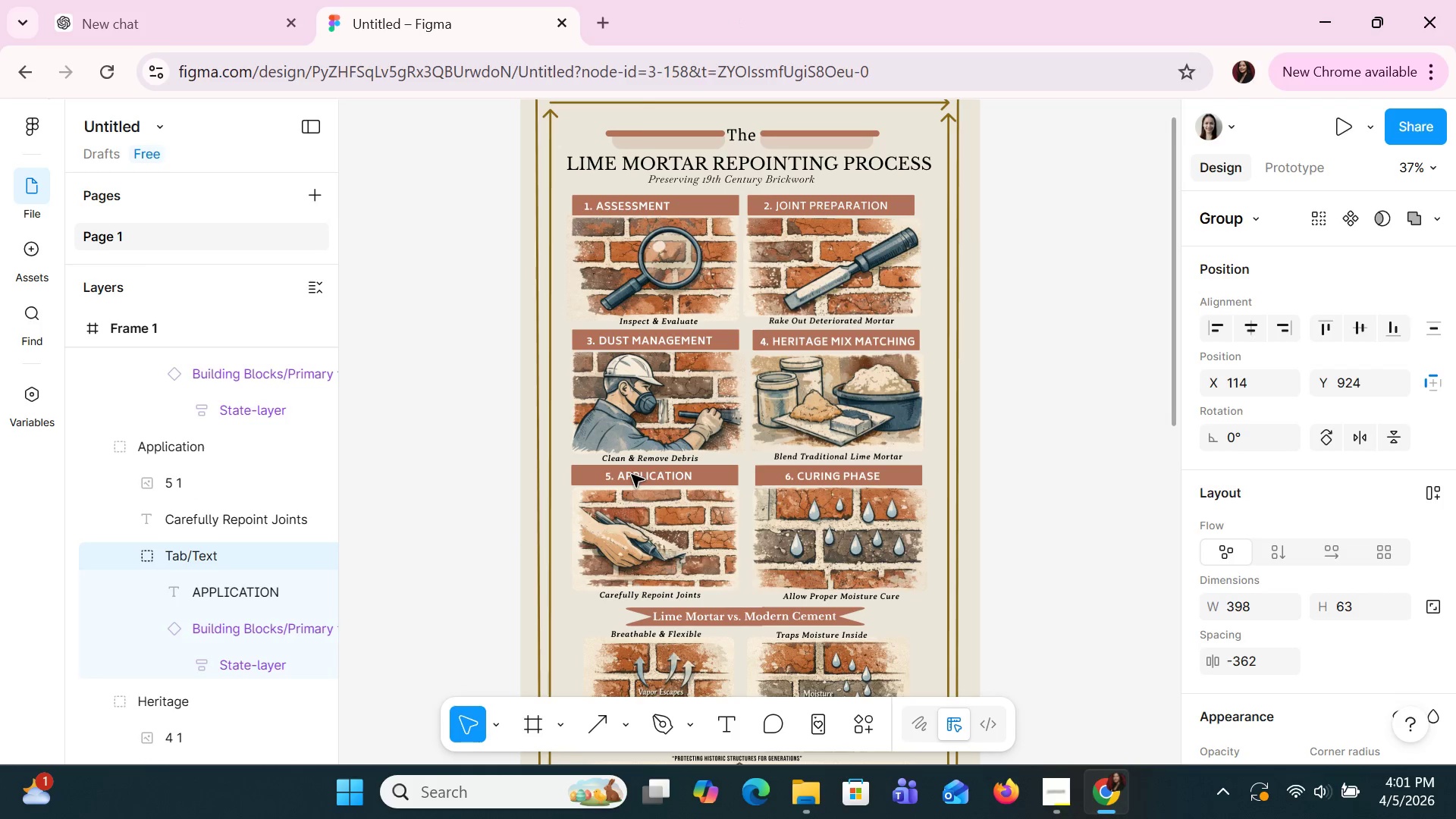 
key(ArrowLeft)
 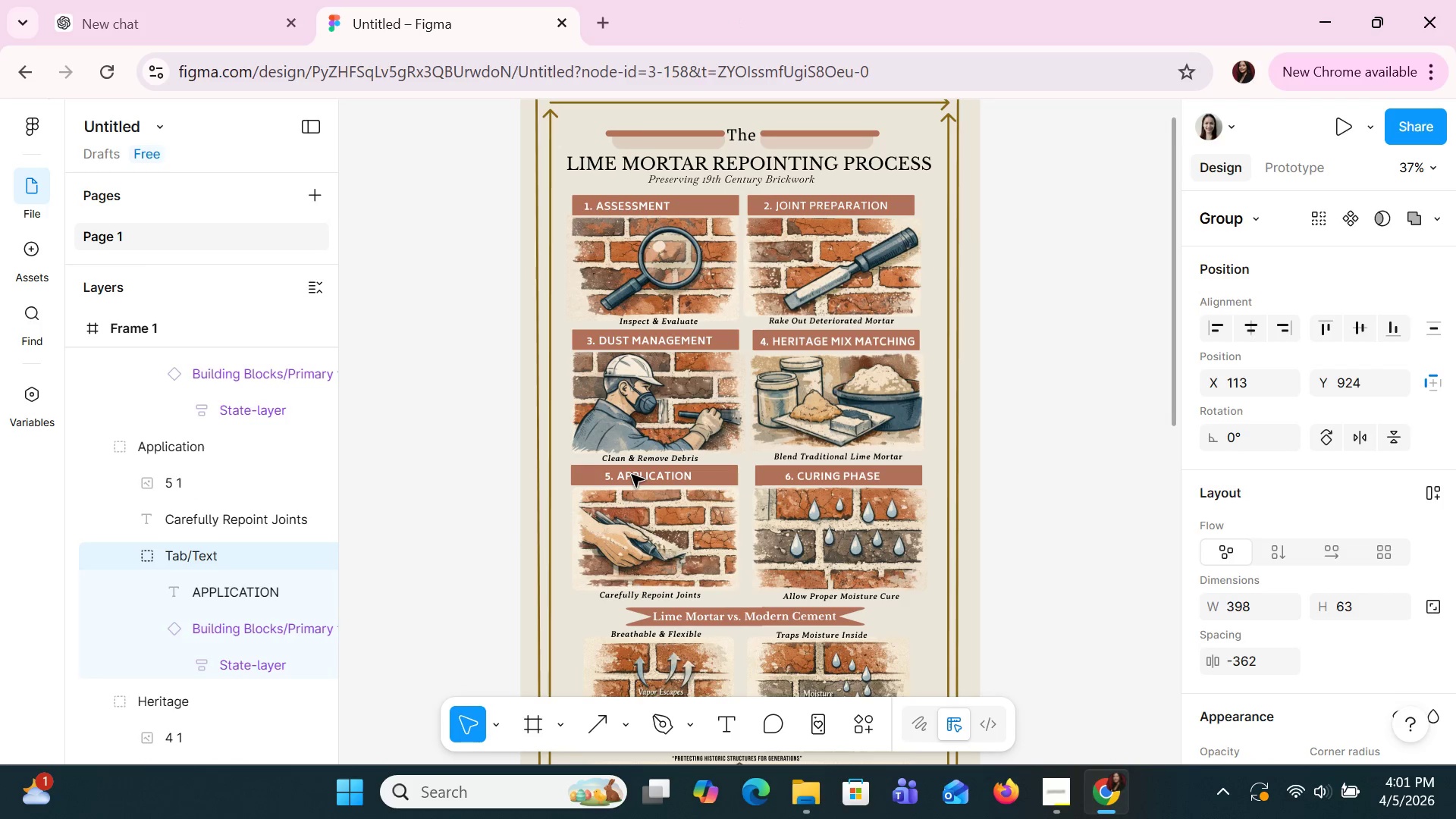 
key(Control+Z)
 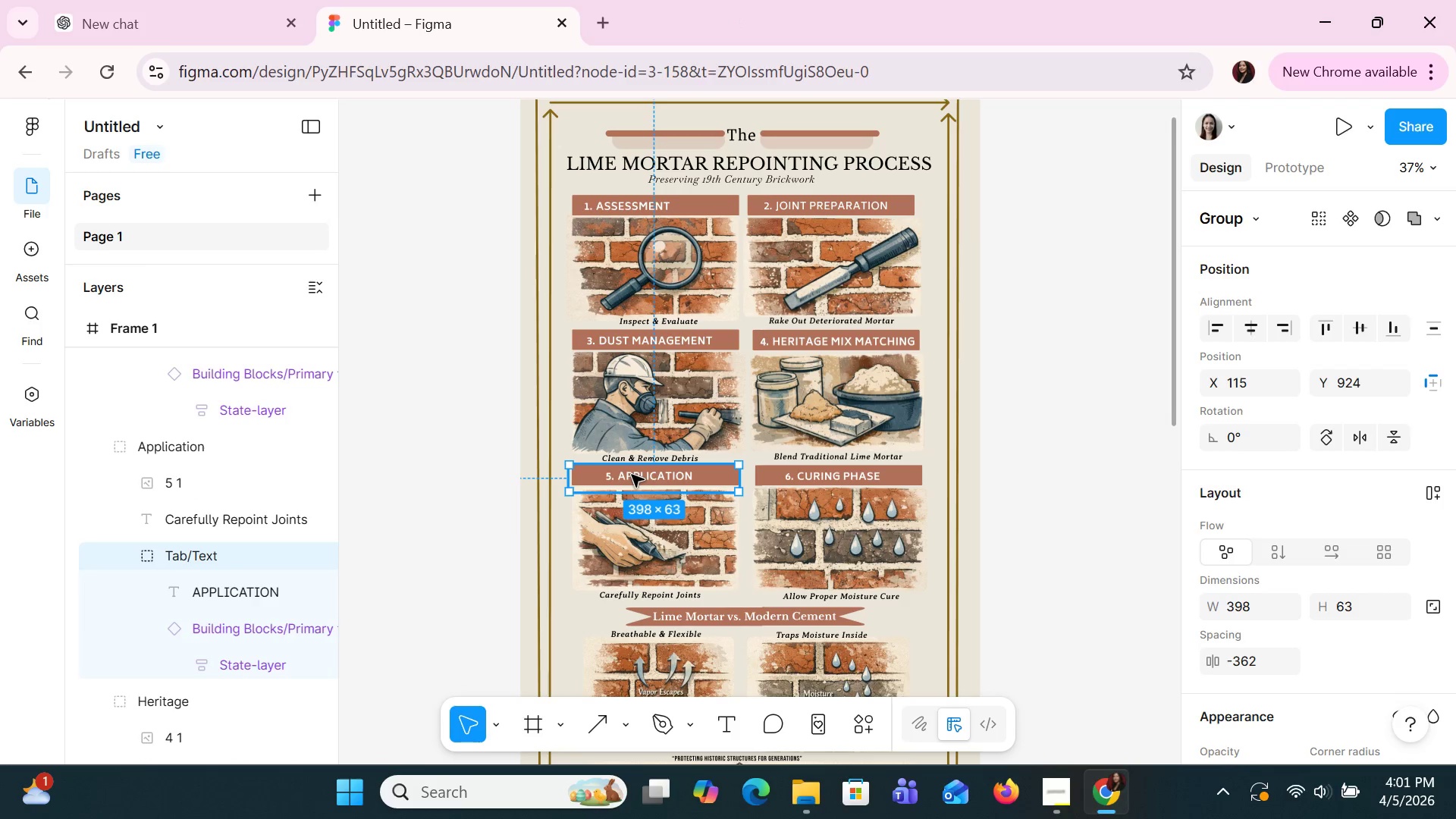 
left_click([632, 475])
 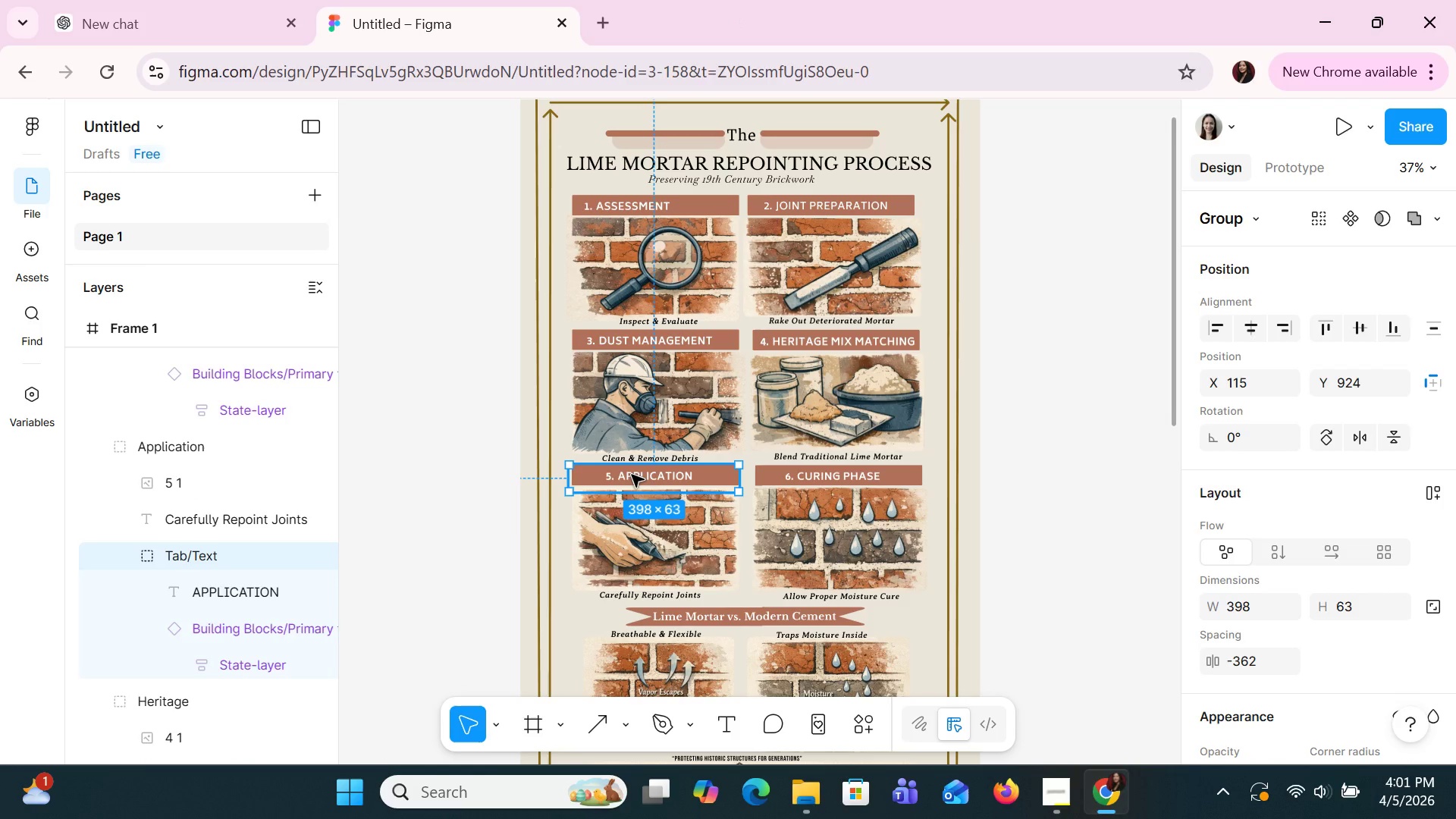 
double_click([632, 475])
 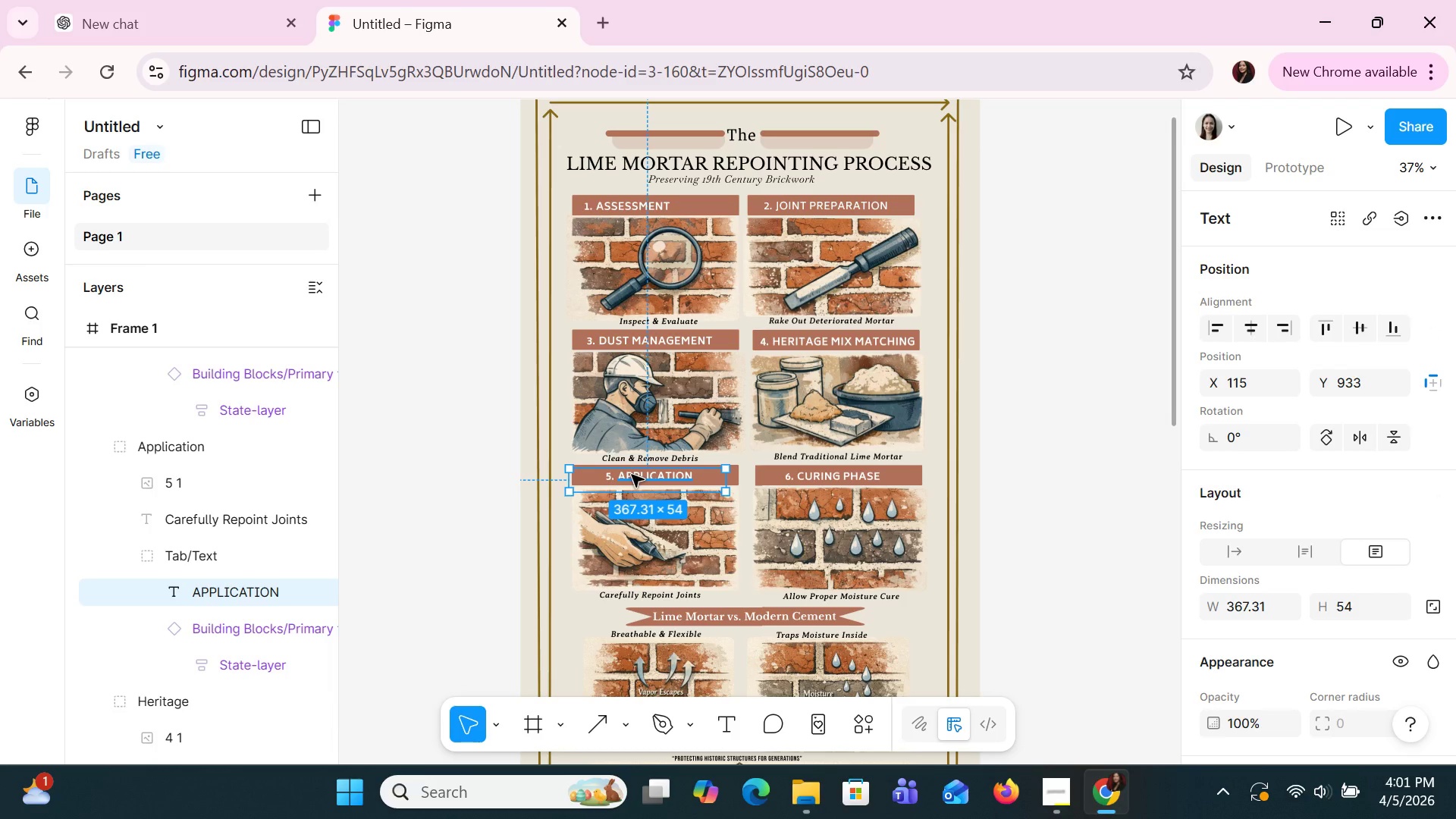 
hold_key(key=ArrowLeft, duration=1.05)
 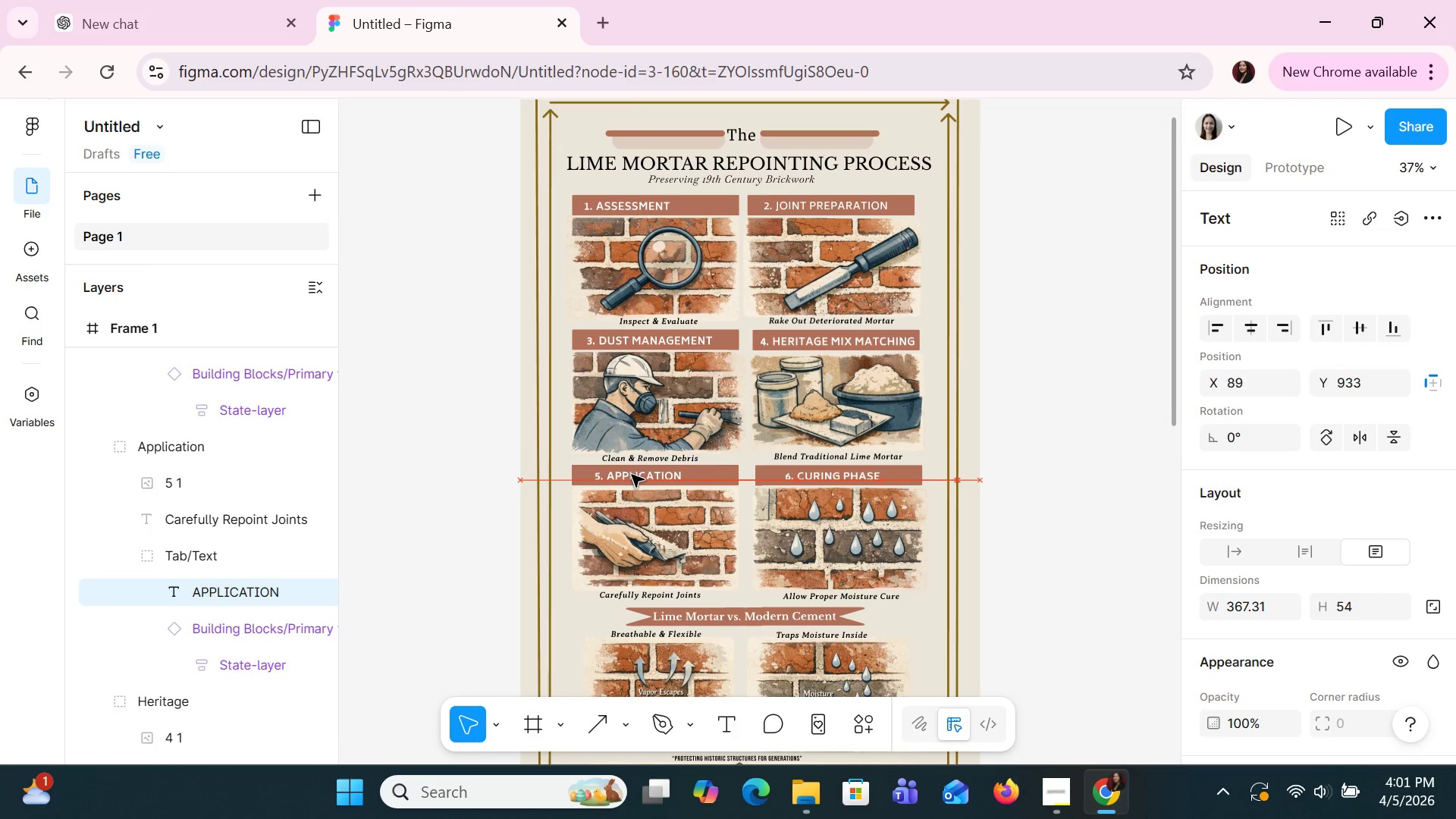 
key(ArrowLeft)
 